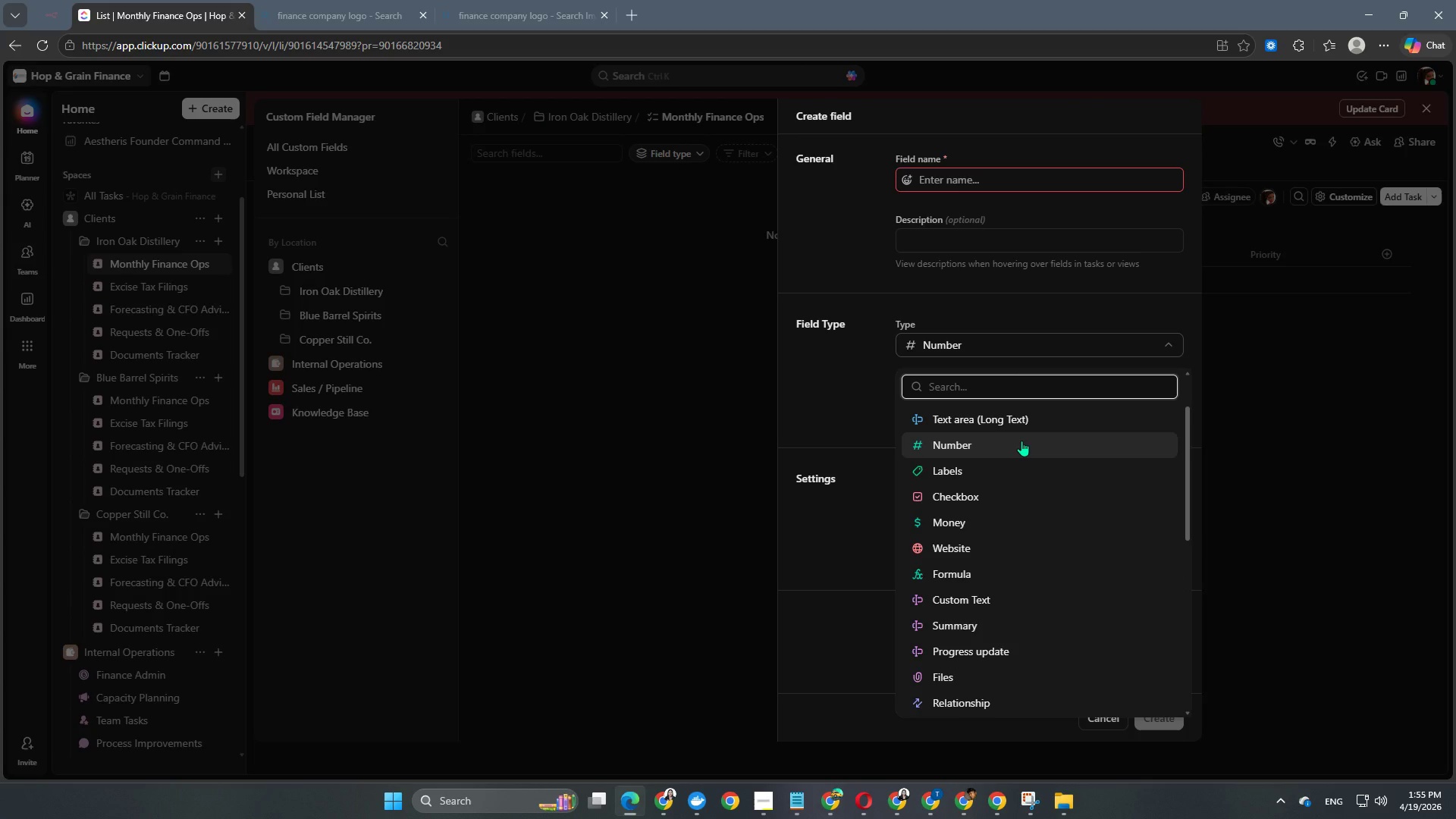 
scroll: coordinate [1021, 441], scroll_direction: up, amount: 1.0
 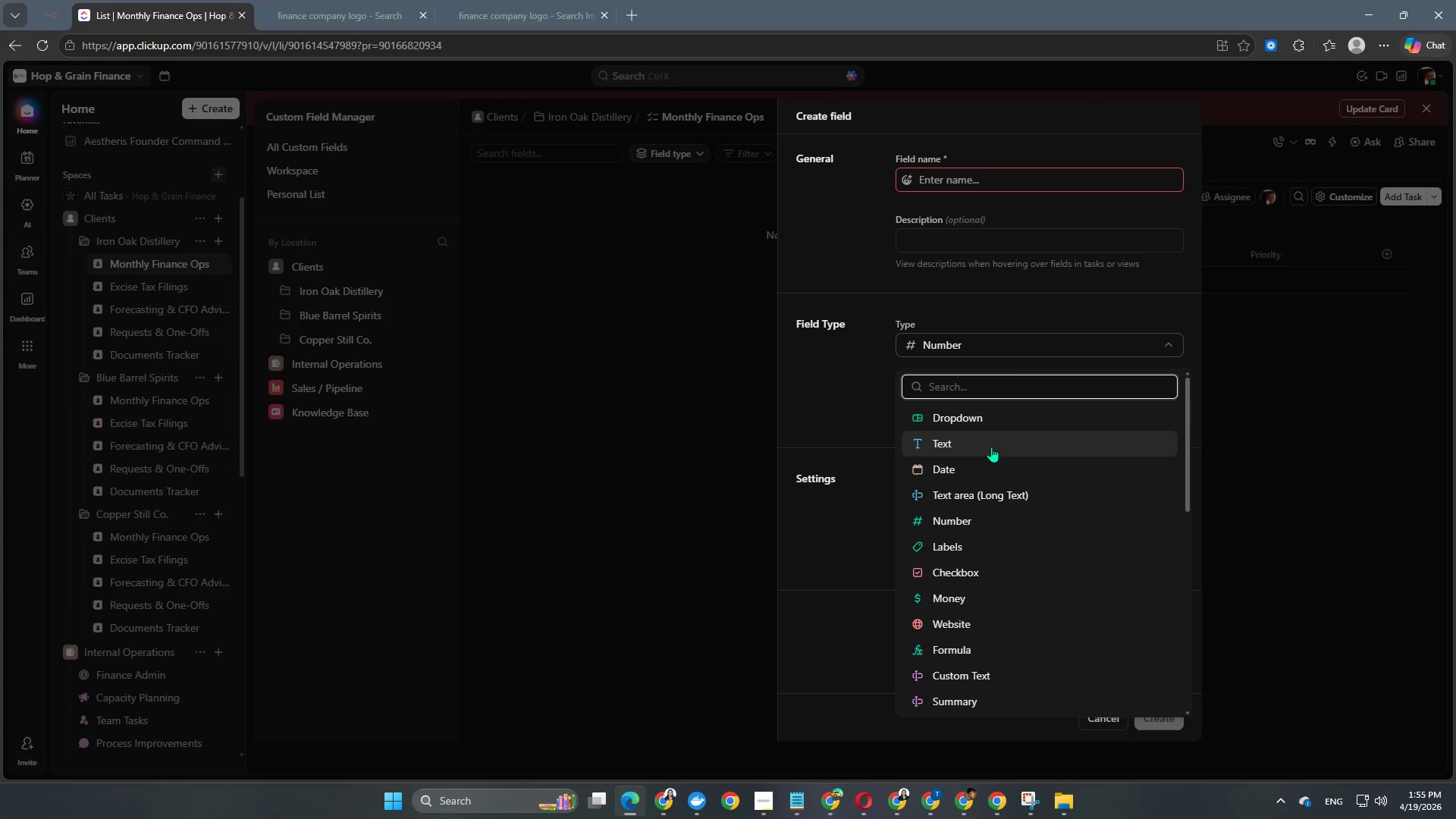 
left_click([974, 451])
 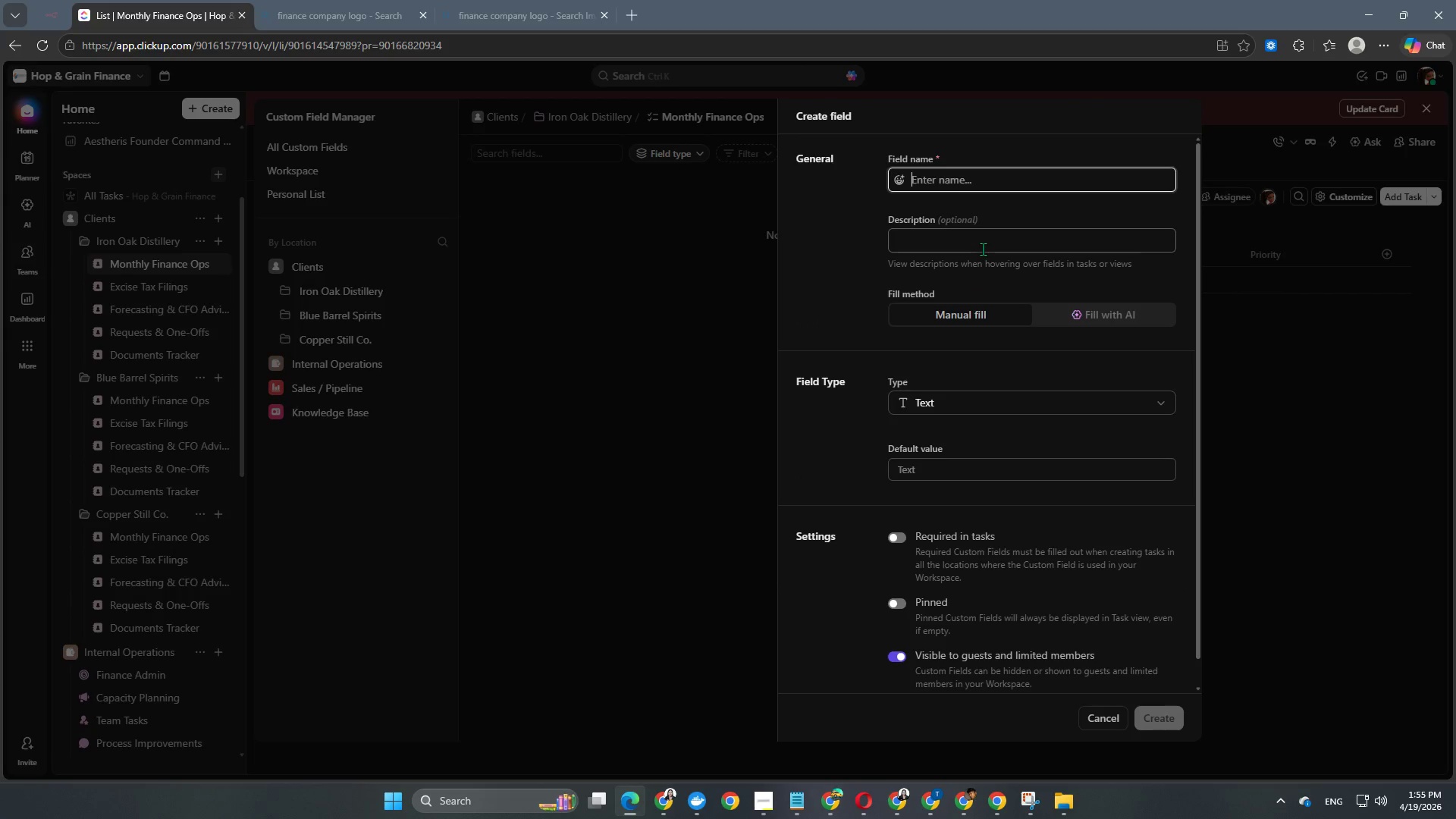 
type(Inventory VAr)
key(Backspace)
key(Backspace)
key(Backspace)
type(a)
key(Backspace)
type(Varin)
key(Backspace)
type(ance)
key(NumpadEnter)
 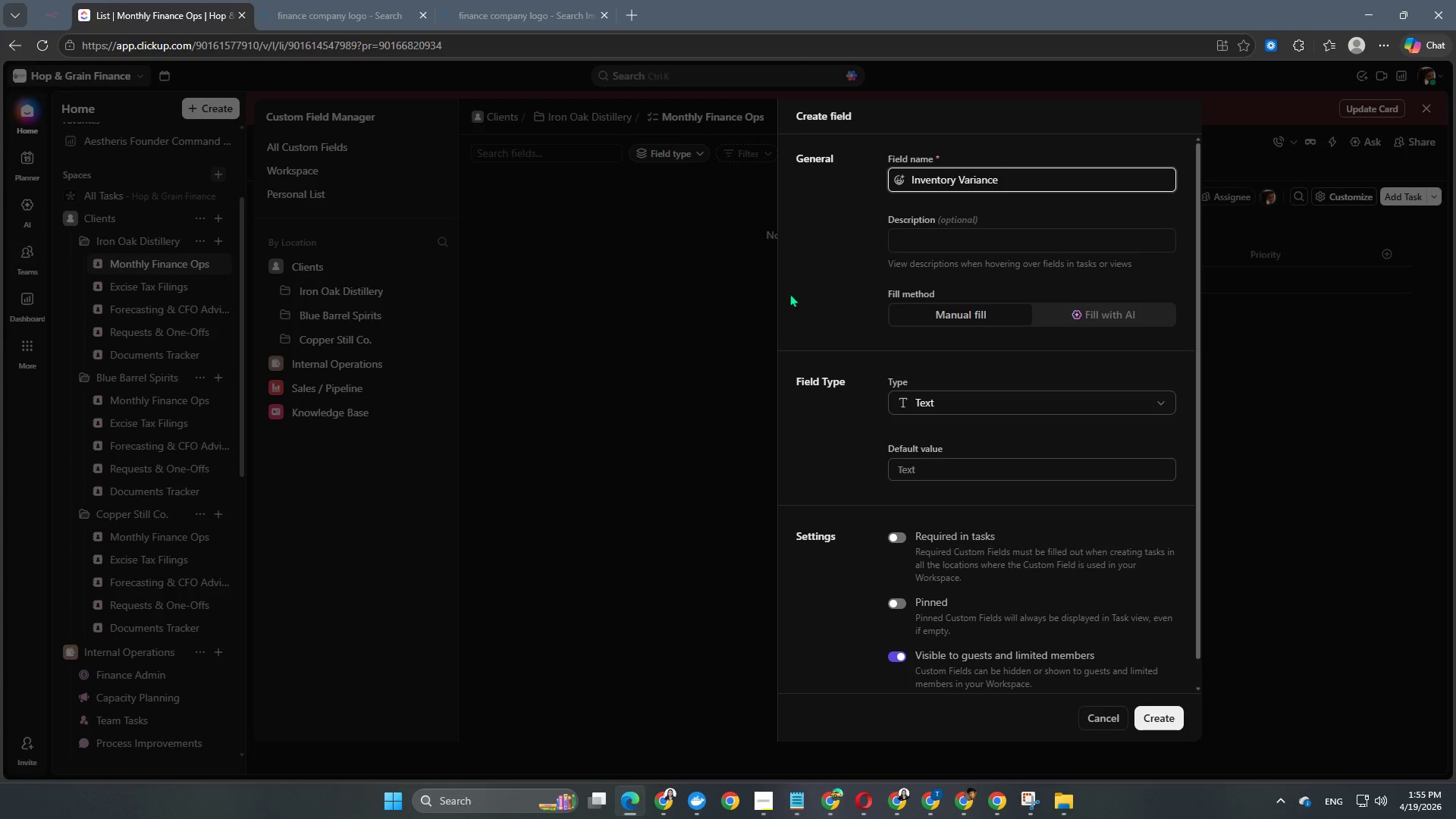 
left_click([817, 295])
 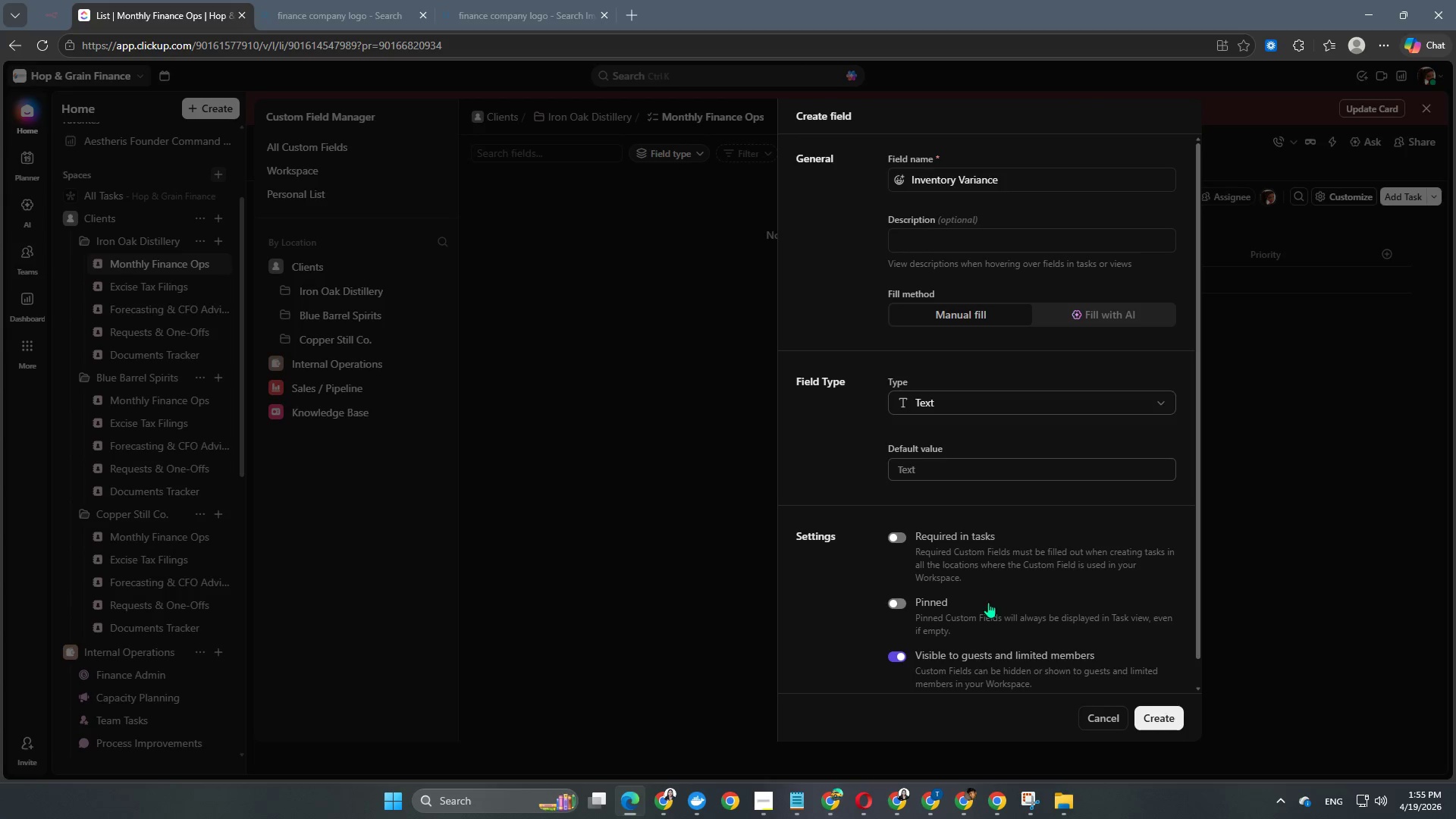 
left_click([1155, 710])
 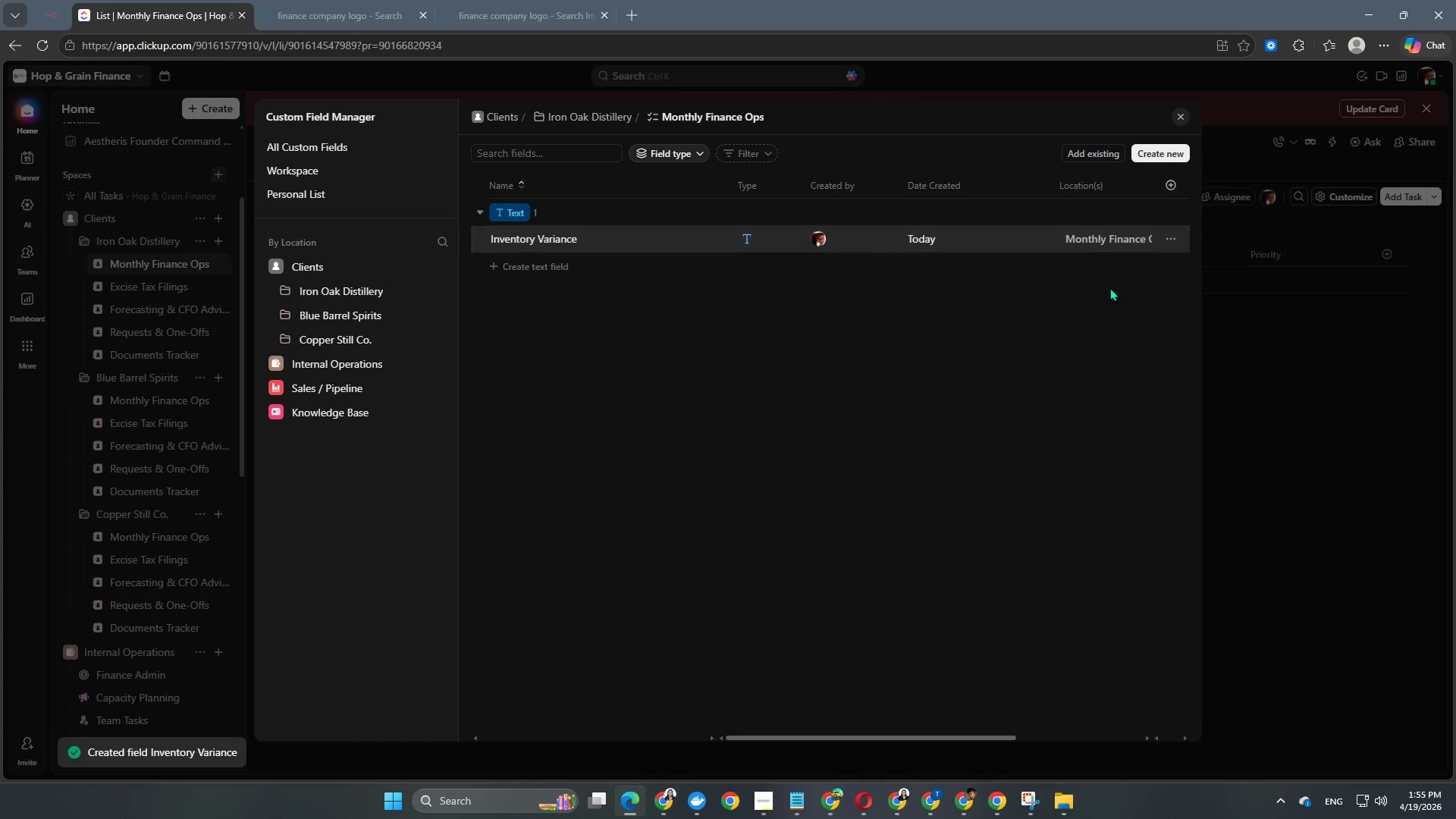 
left_click([1169, 238])
 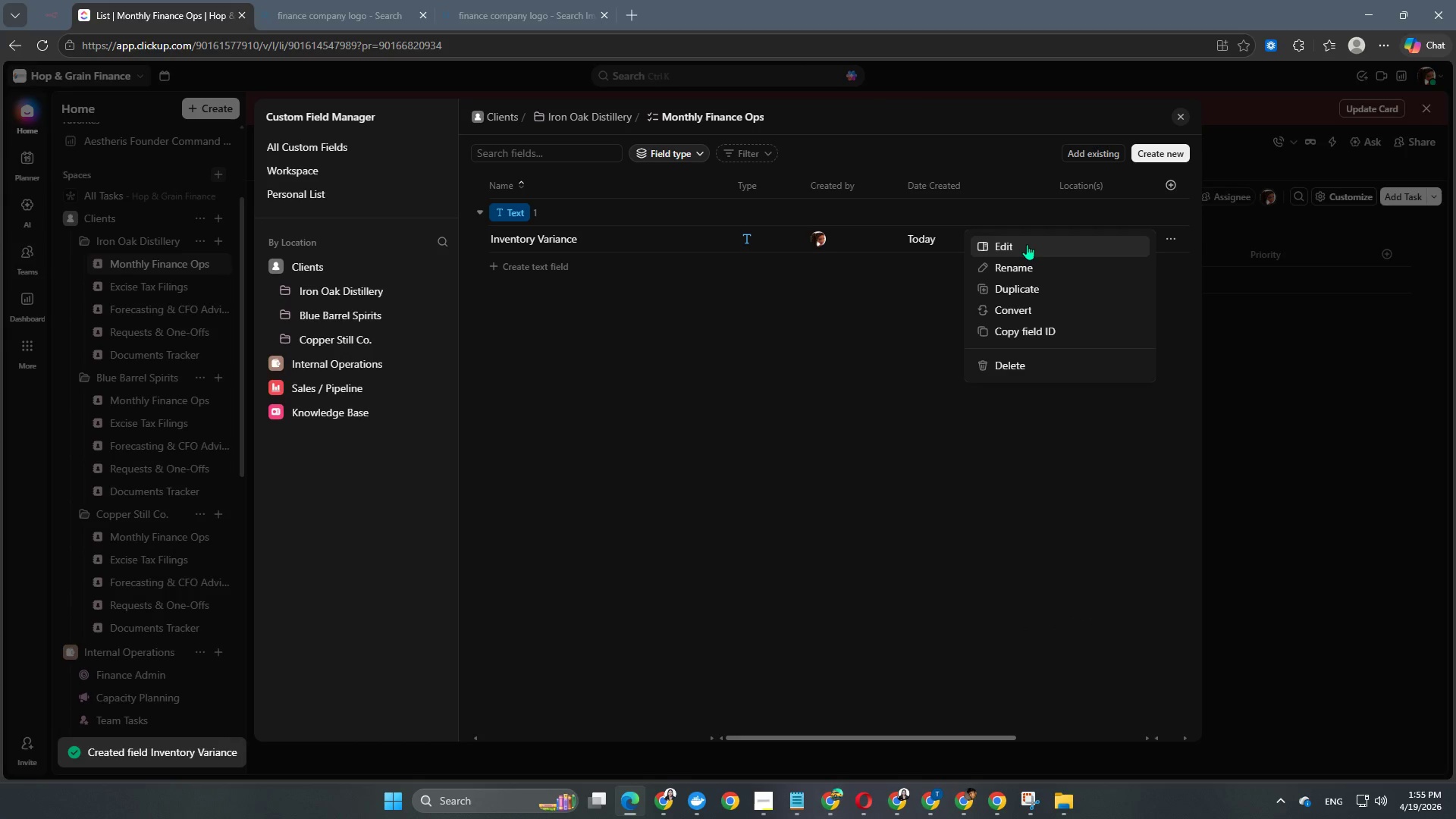 
left_click([1027, 244])
 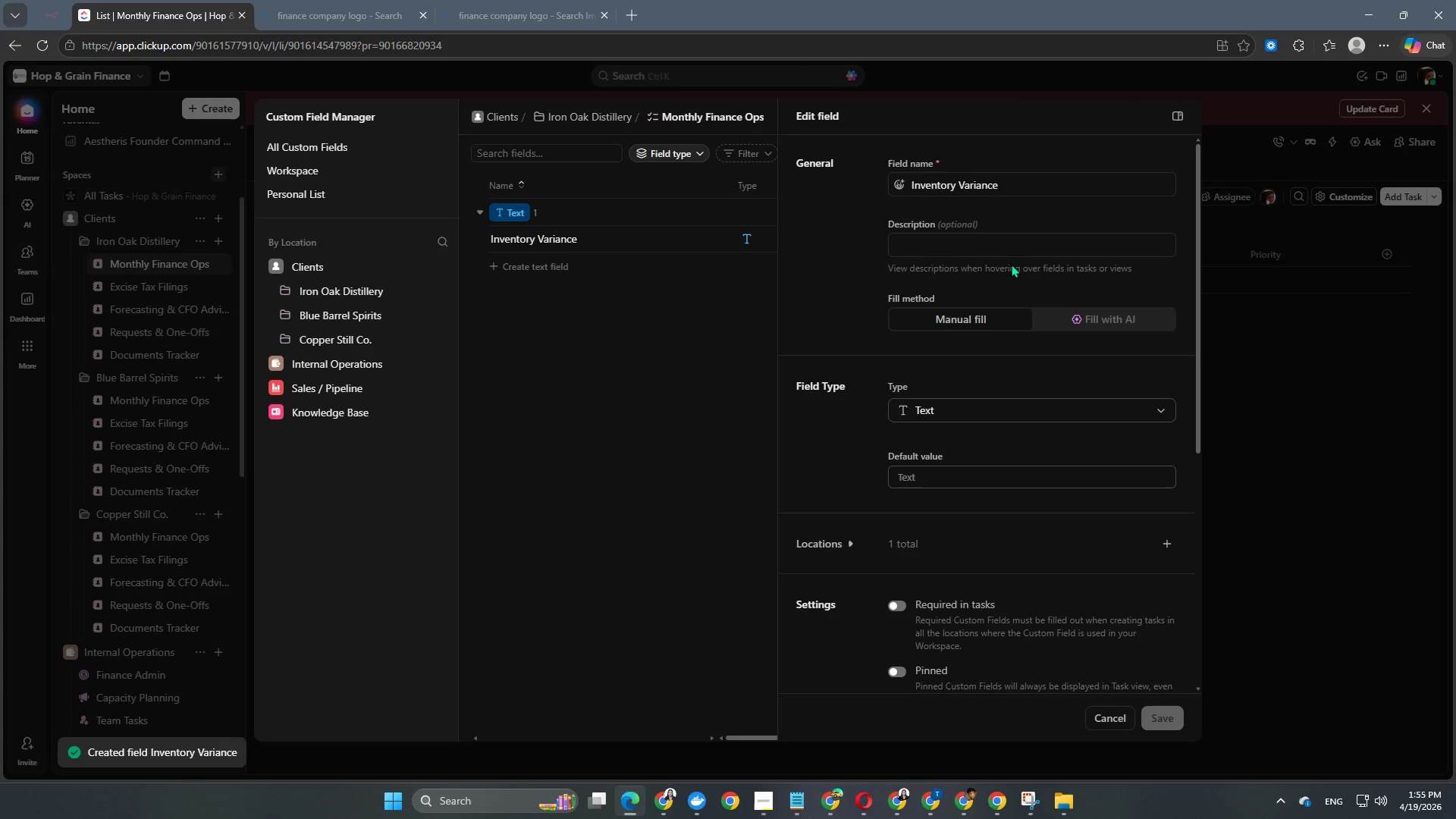 
scroll: coordinate [956, 430], scroll_direction: down, amount: 4.0
 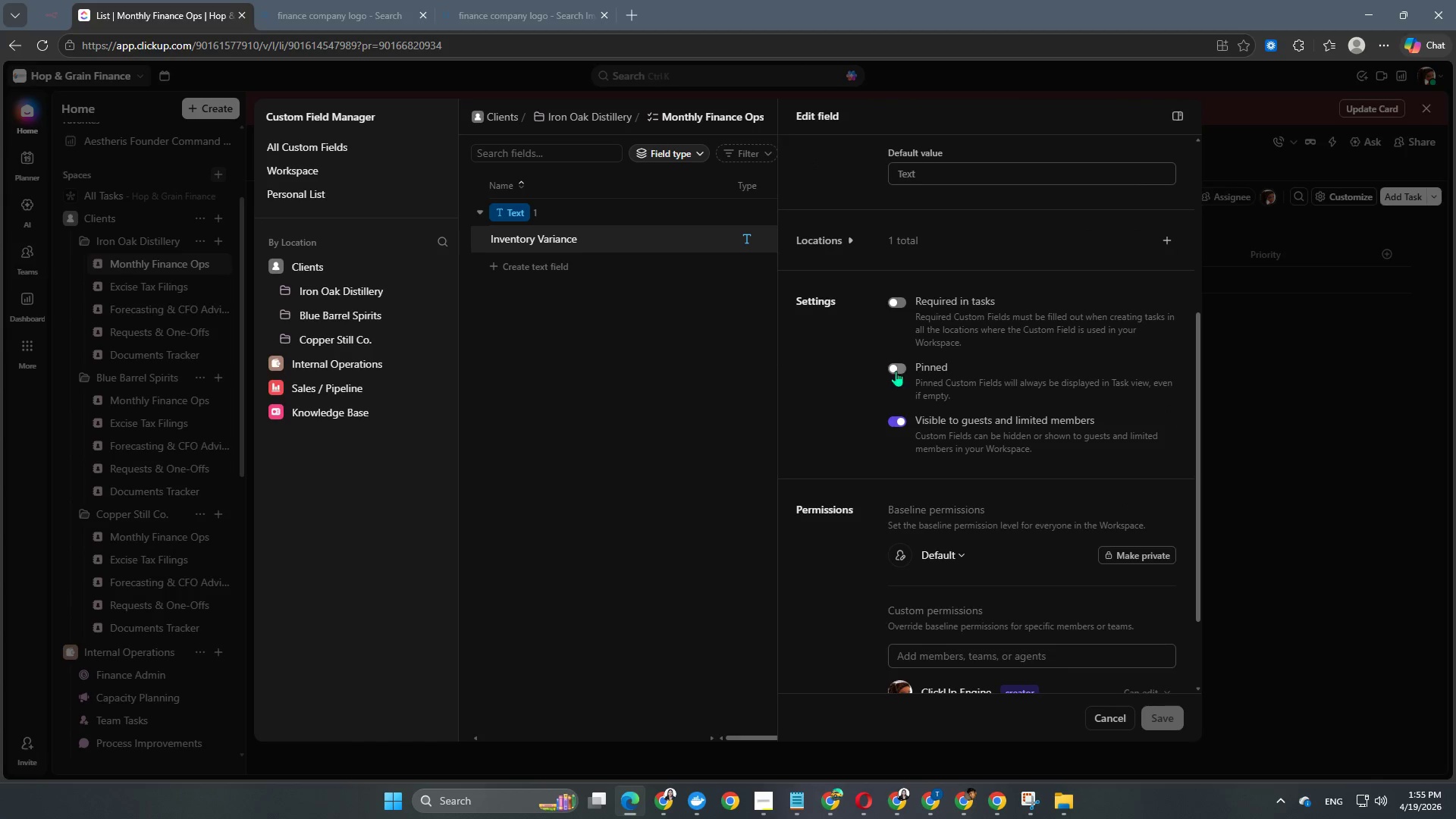 
left_click([896, 369])
 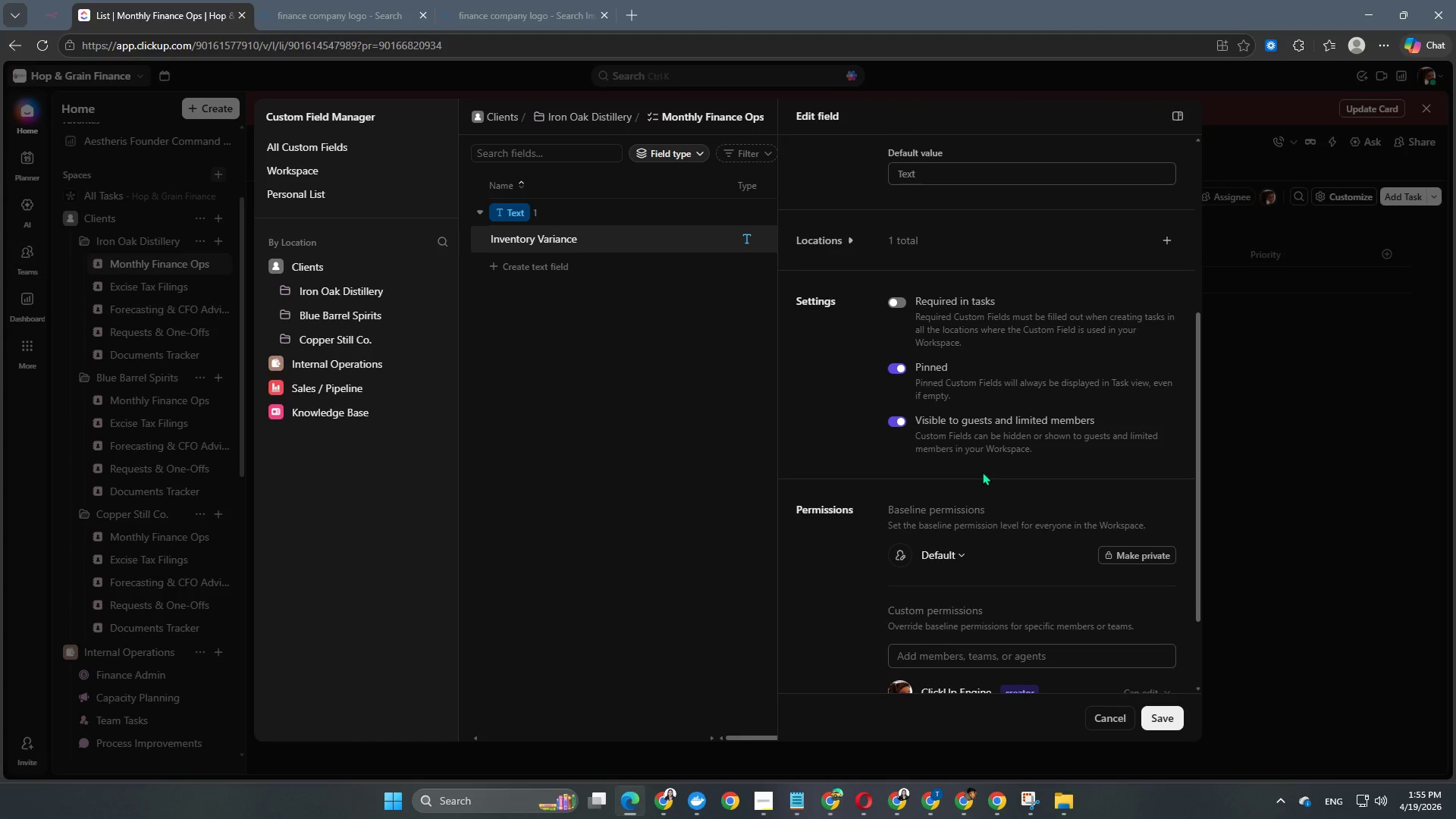 
scroll: coordinate [982, 512], scroll_direction: down, amount: 6.0
 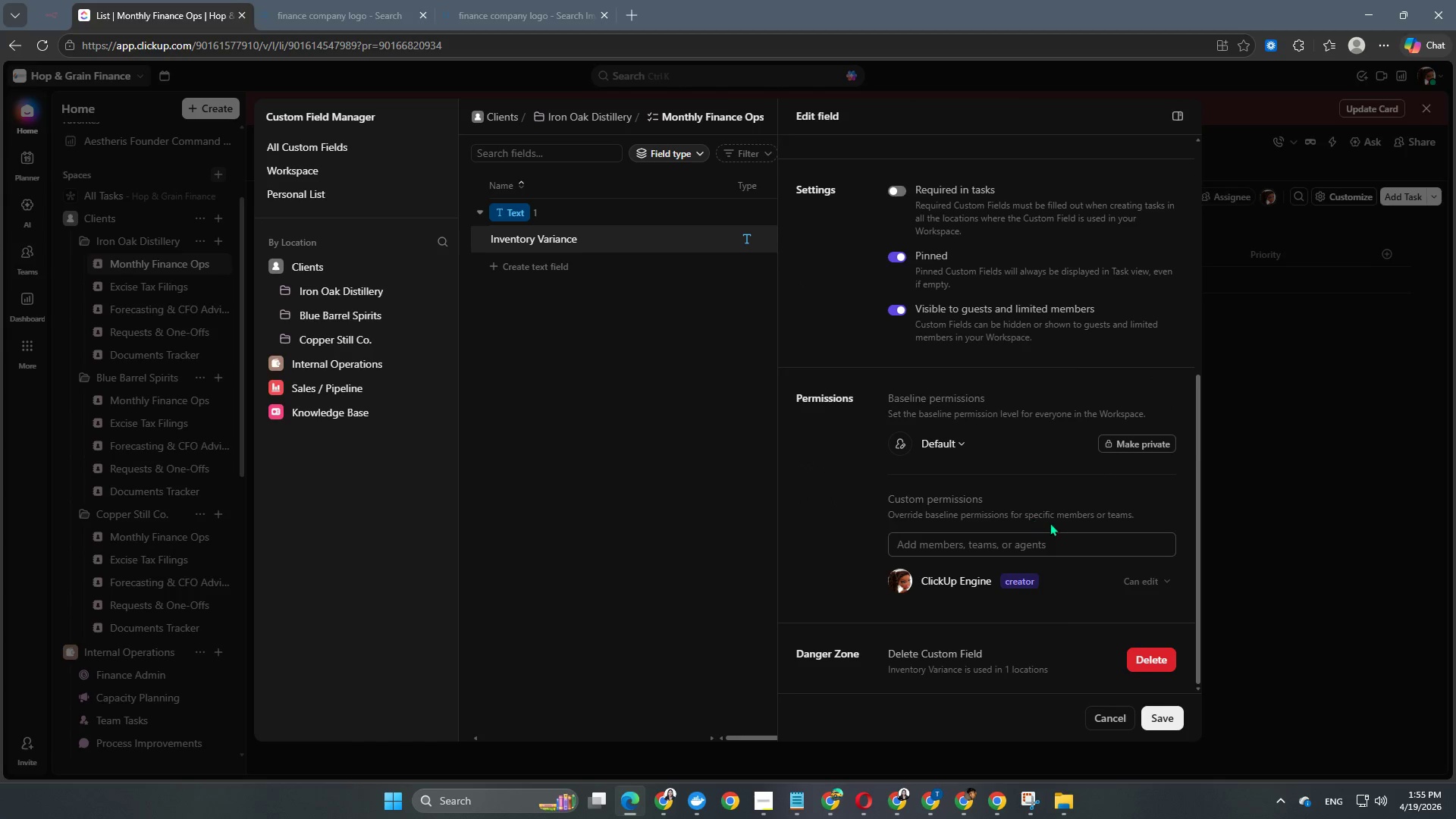 
scroll: coordinate [1050, 522], scroll_direction: none, amount: 0.0
 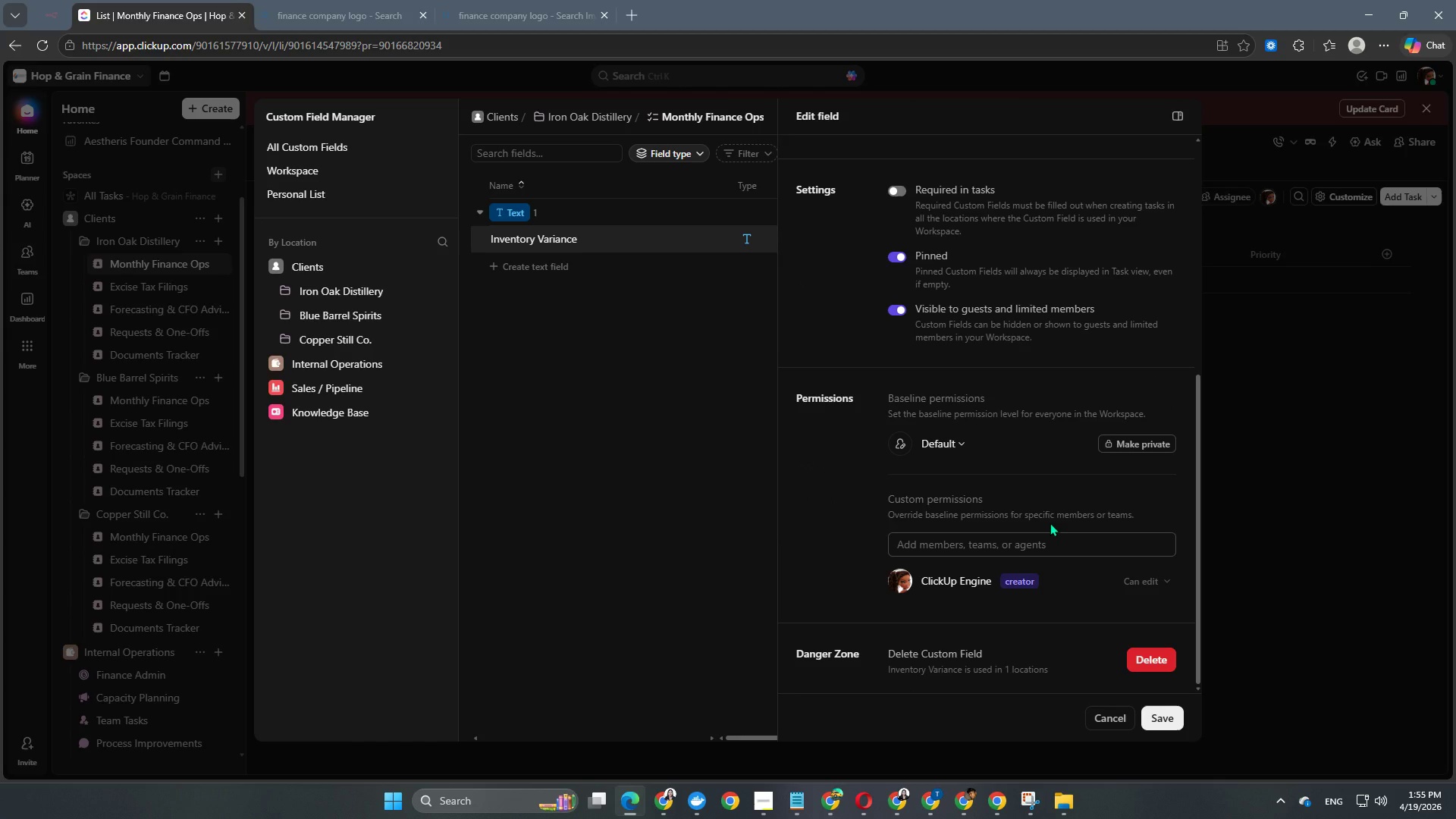 
scroll: coordinate [1050, 522], scroll_direction: up, amount: 13.0
 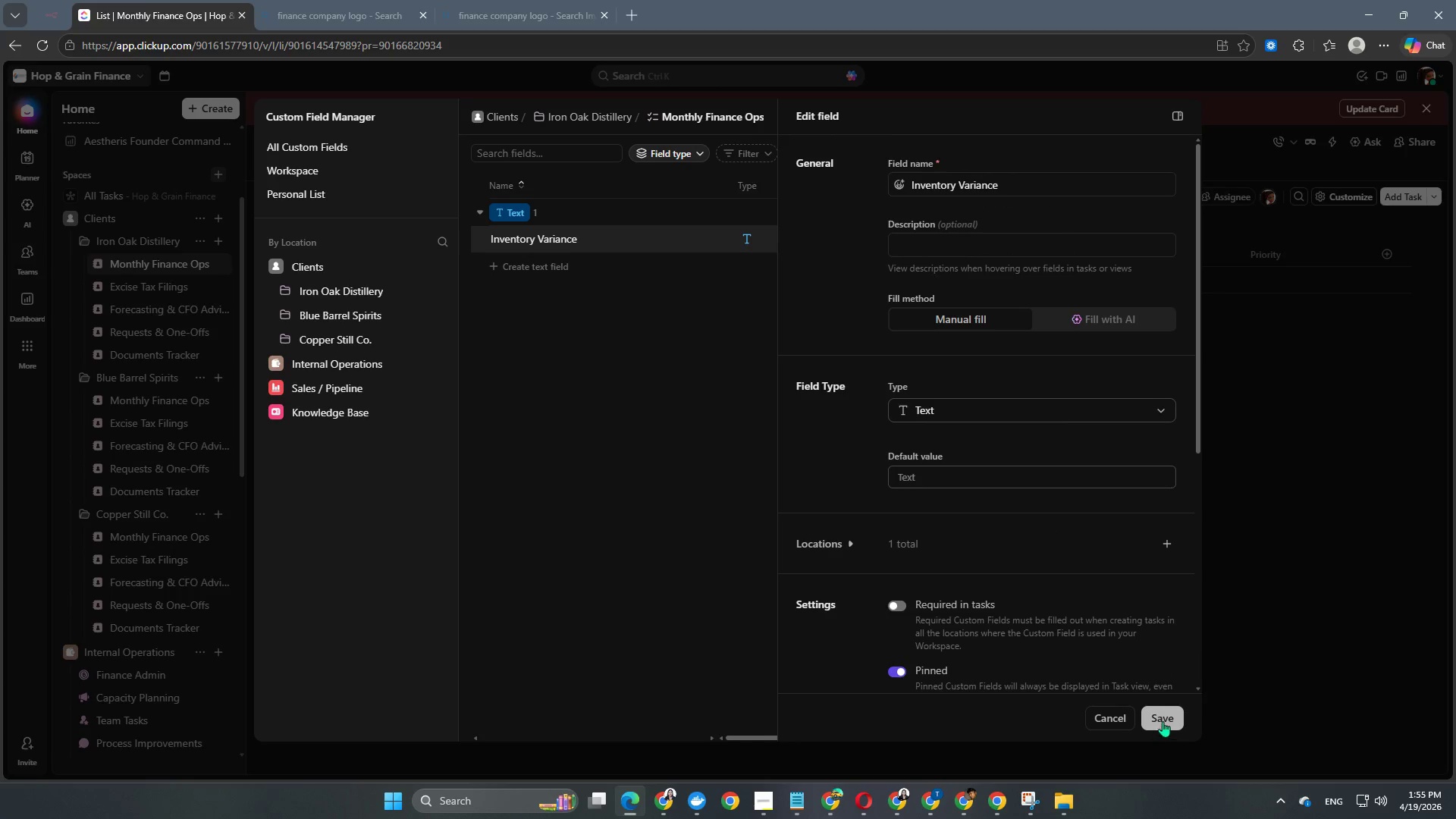 
left_click([1165, 718])
 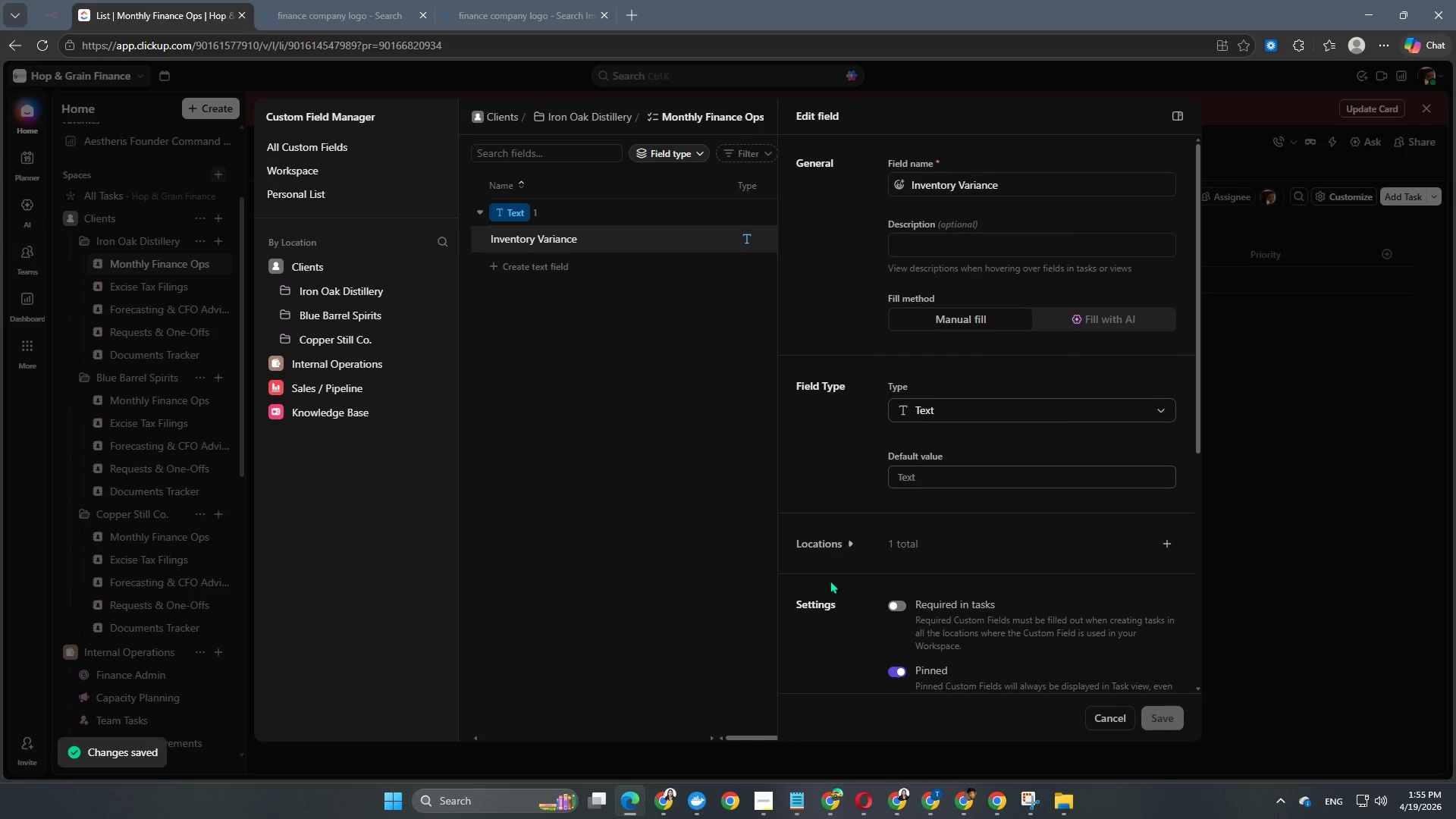 
left_click([671, 527])
 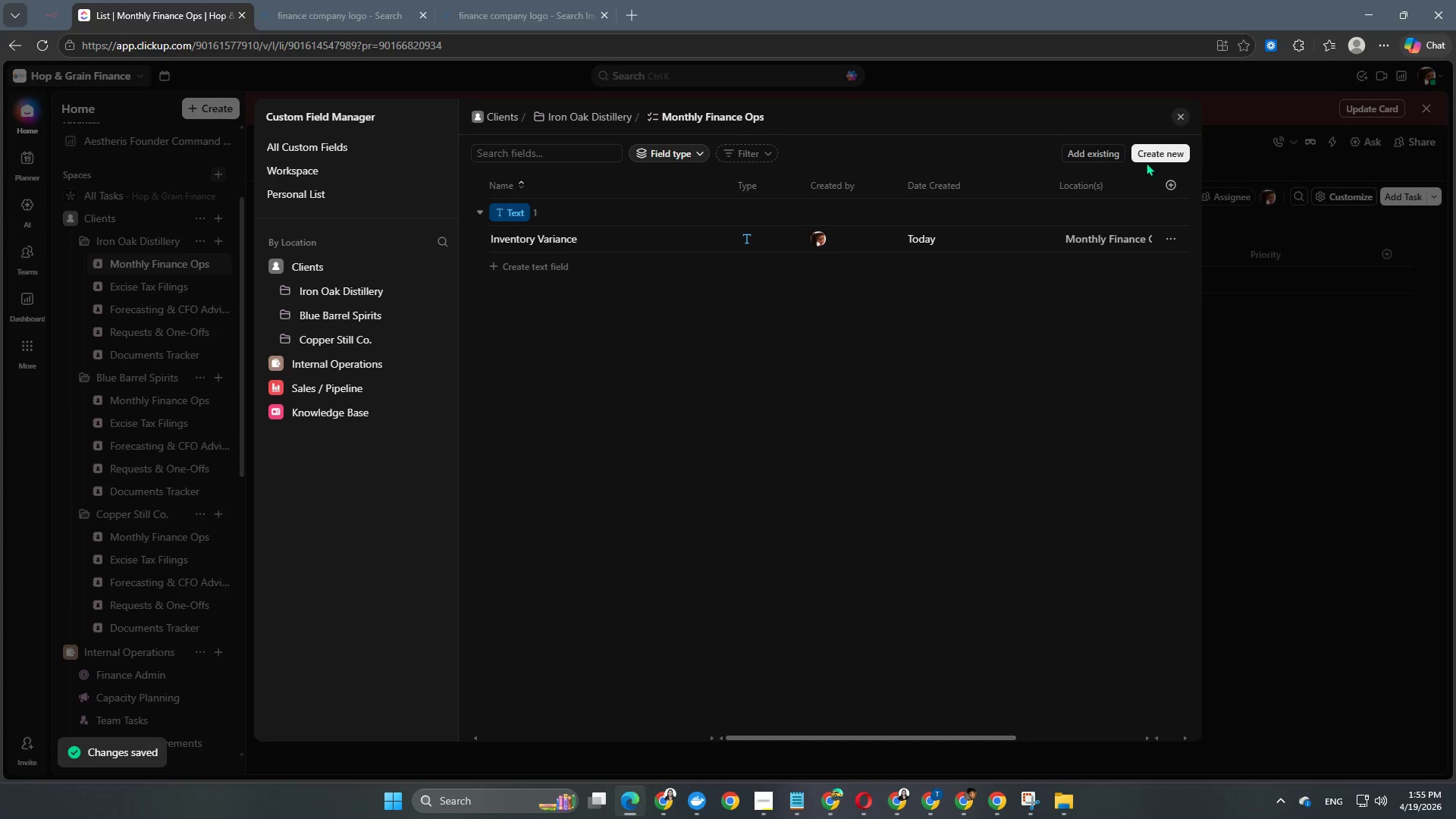 
left_click([1155, 153])
 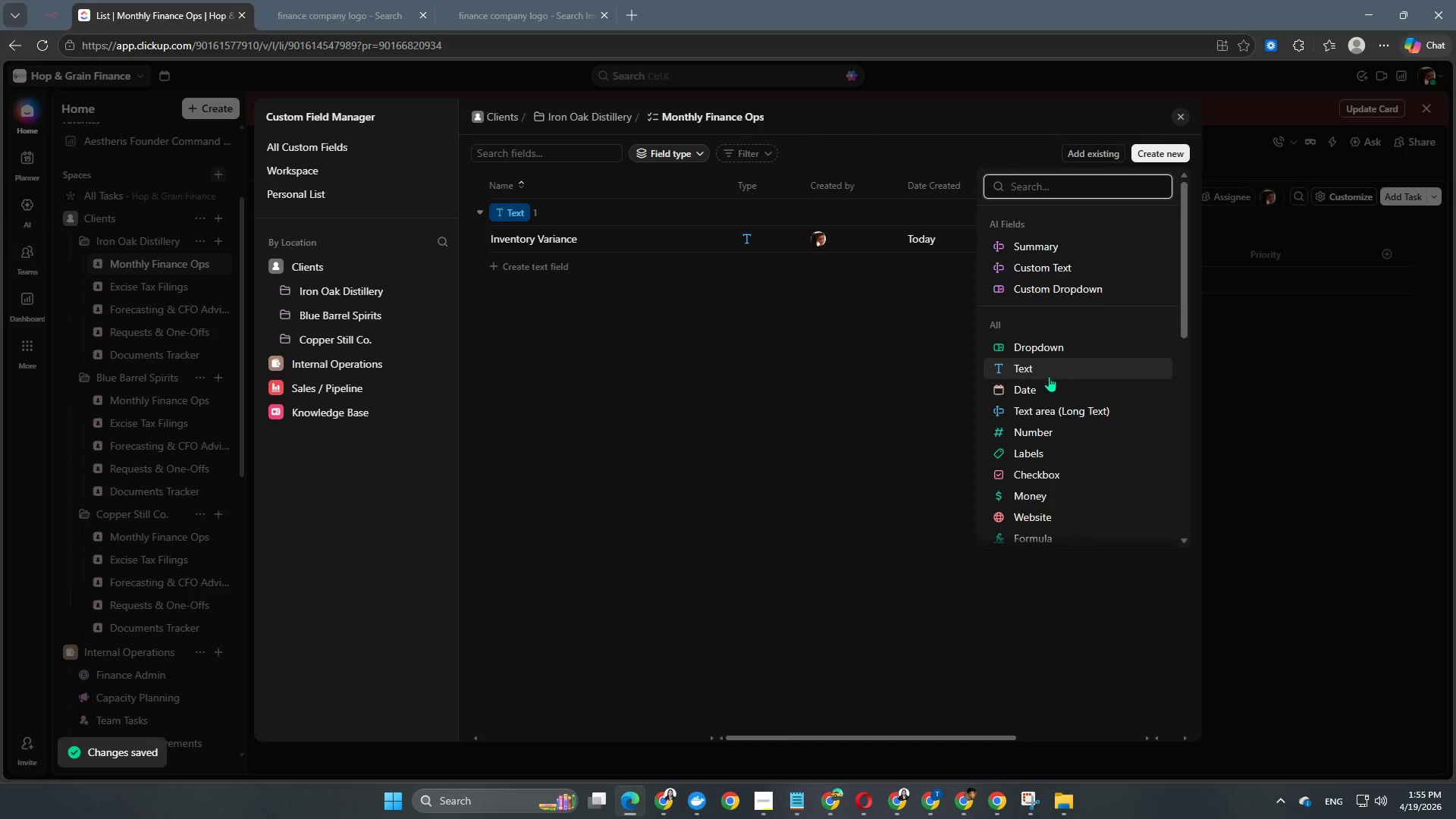 
left_click([1043, 388])
 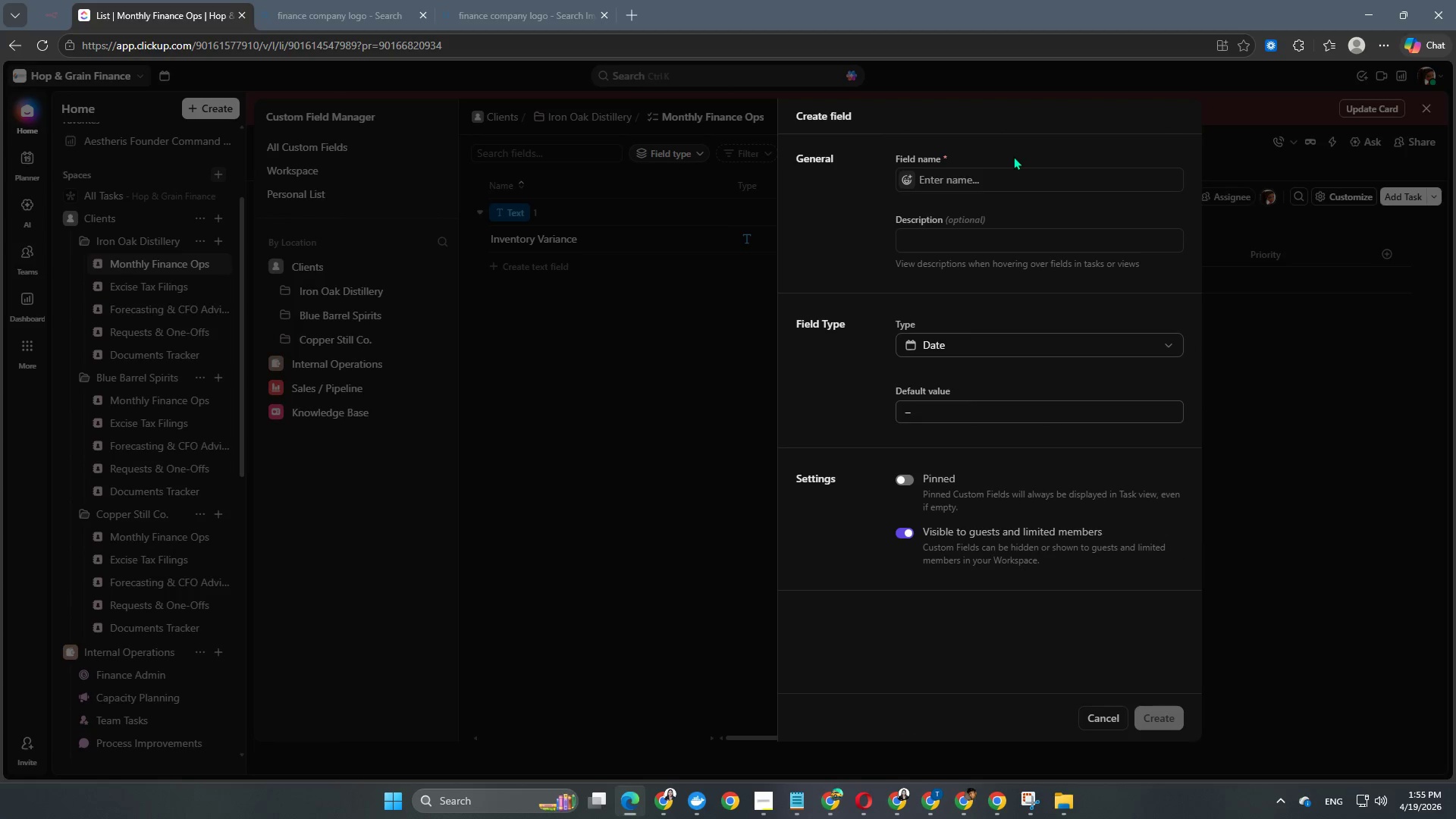 
left_click([1009, 183])
 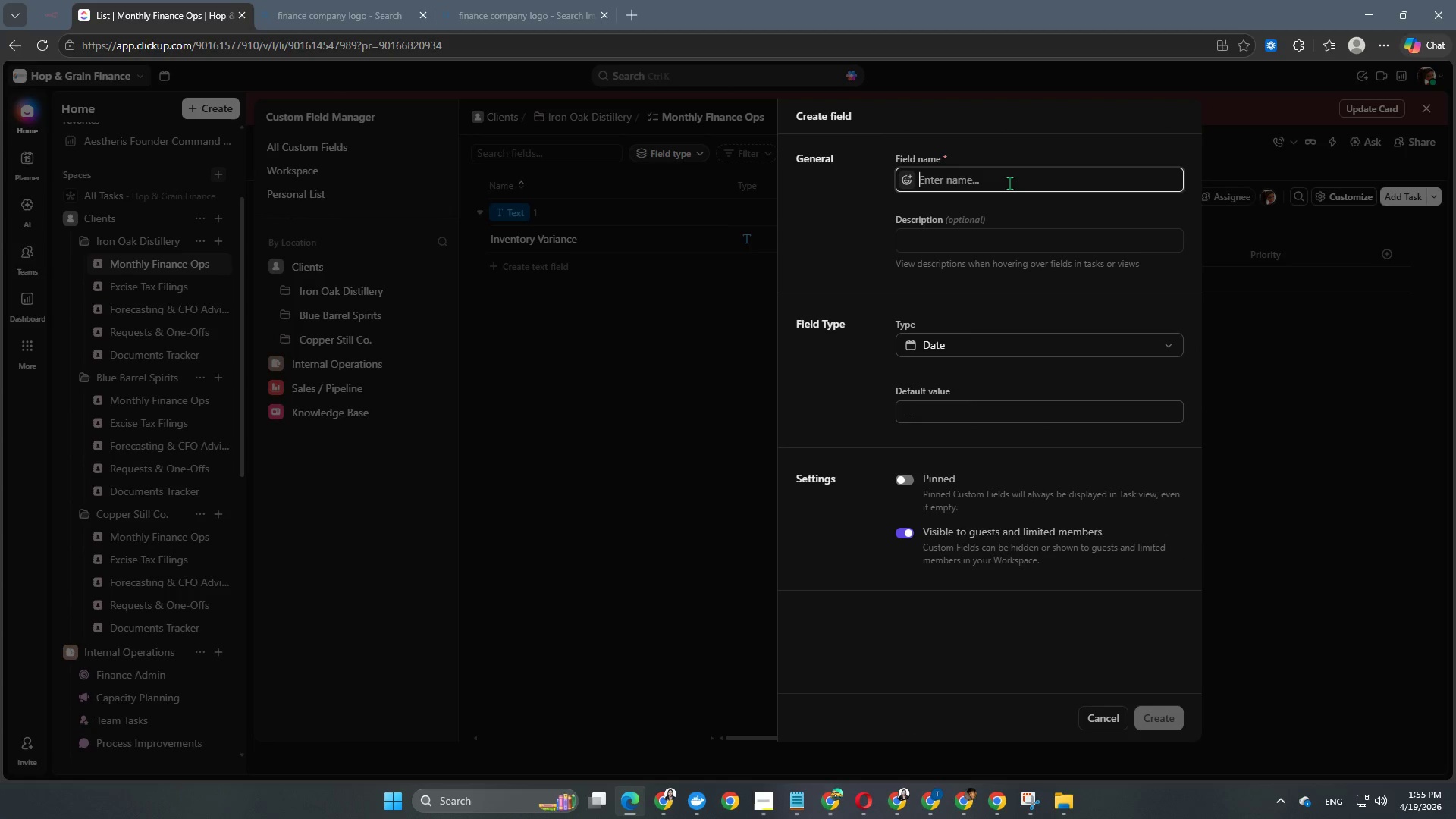 
type(Close Tr)
key(Backspace)
type(arget Date)
 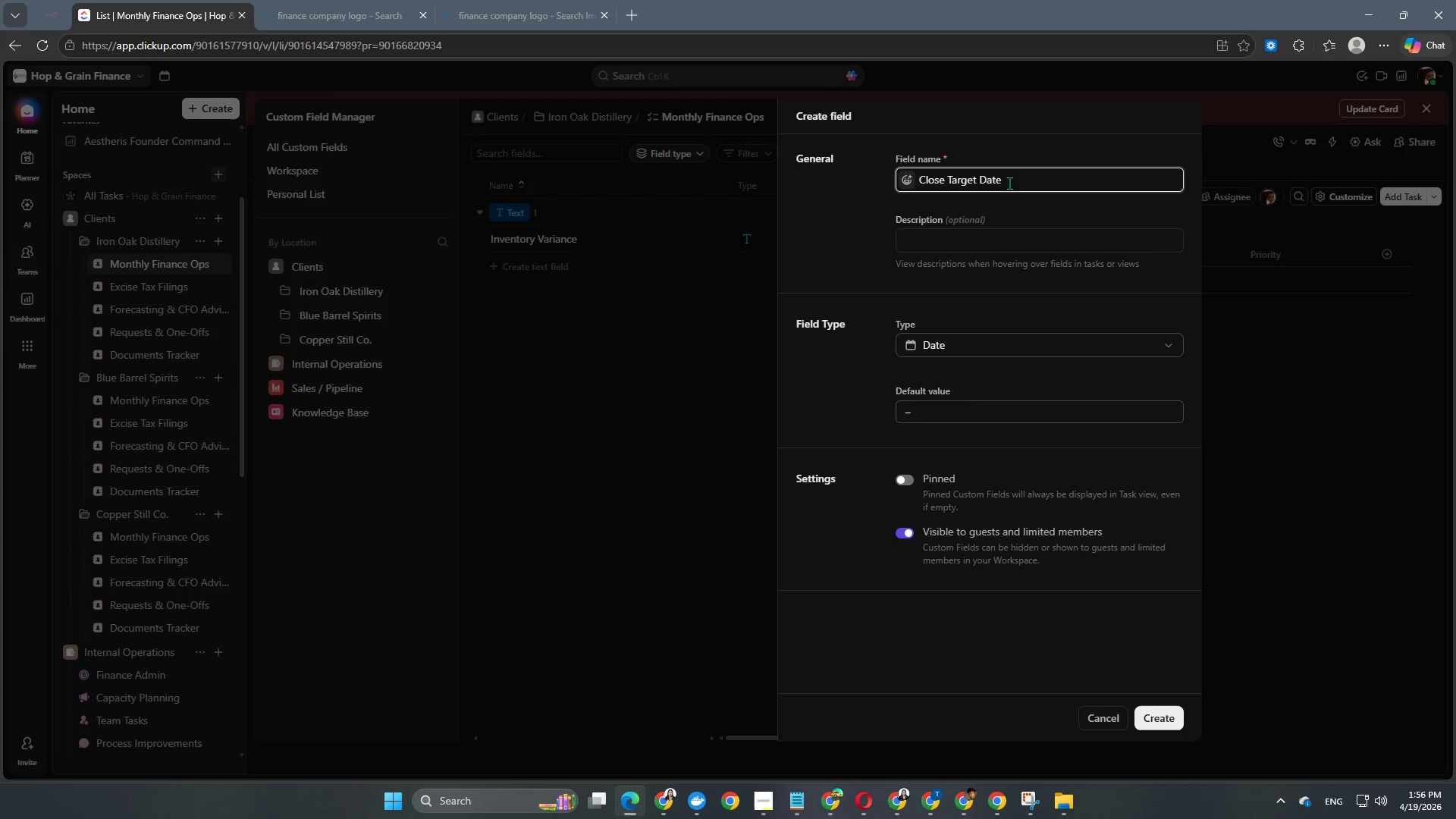 
scroll: coordinate [1009, 183], scroll_direction: up, amount: 1.0
 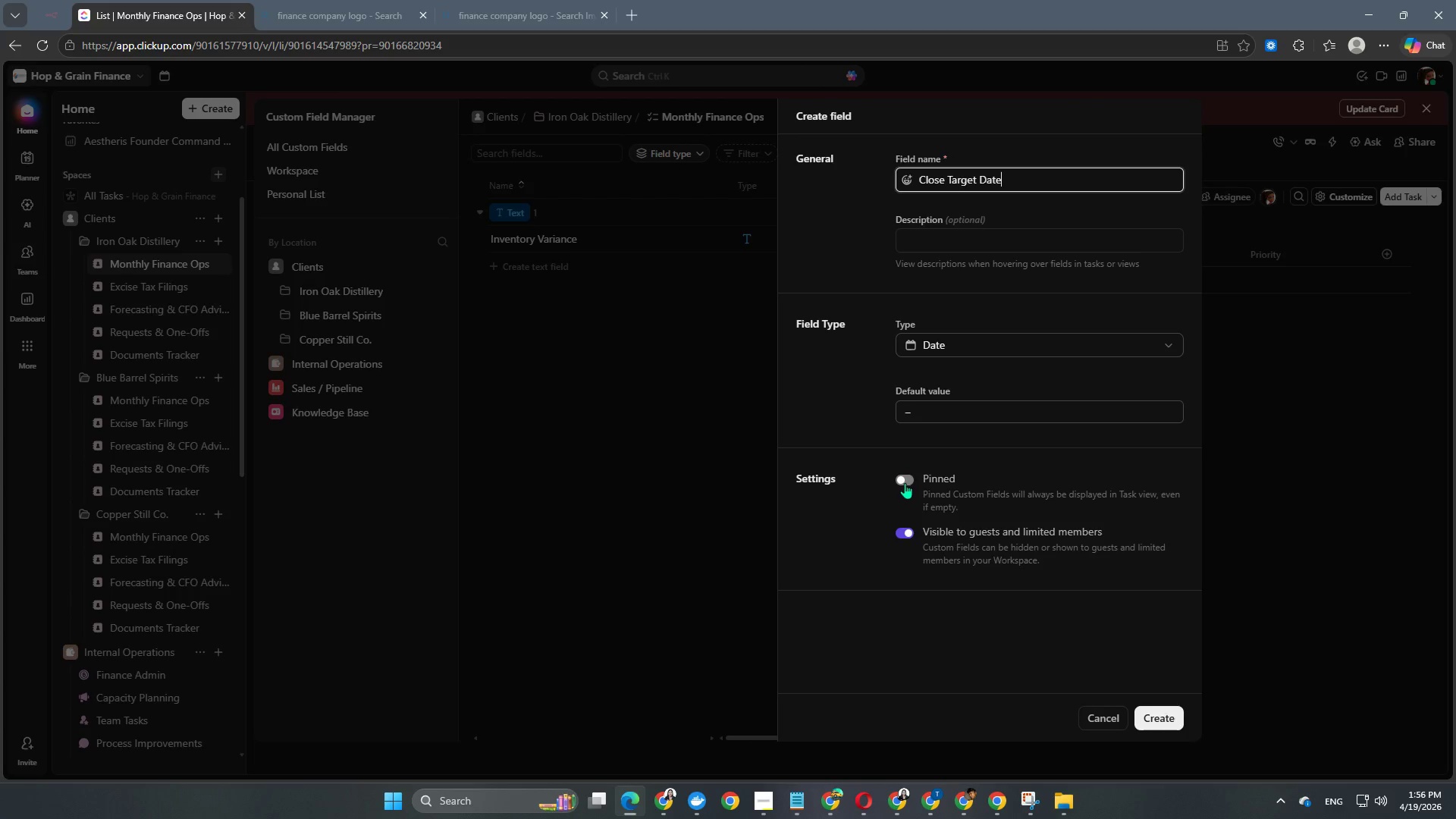 
left_click([903, 481])
 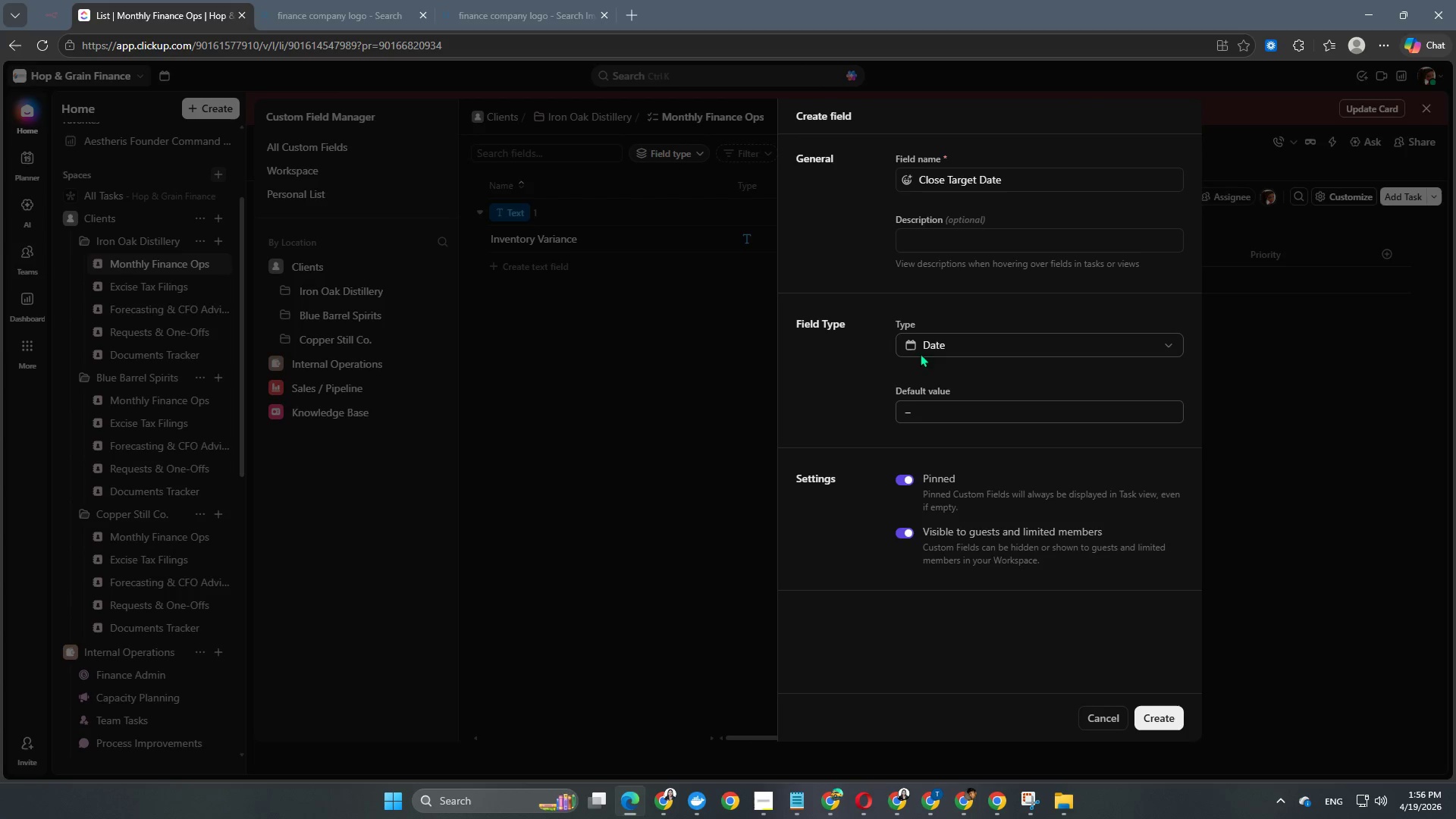 
scroll: coordinate [1063, 486], scroll_direction: down, amount: 1.0
 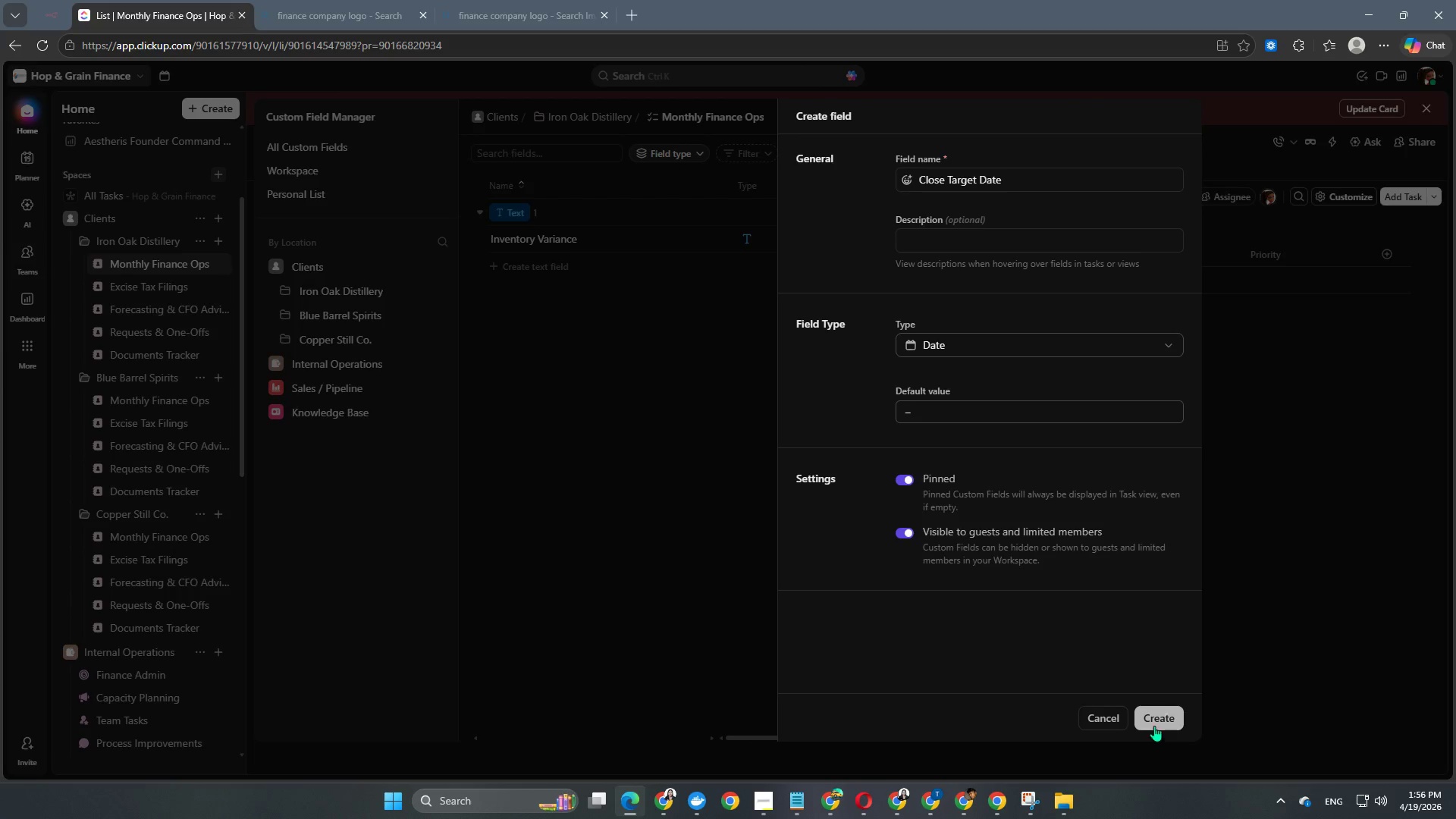 
left_click([1156, 723])
 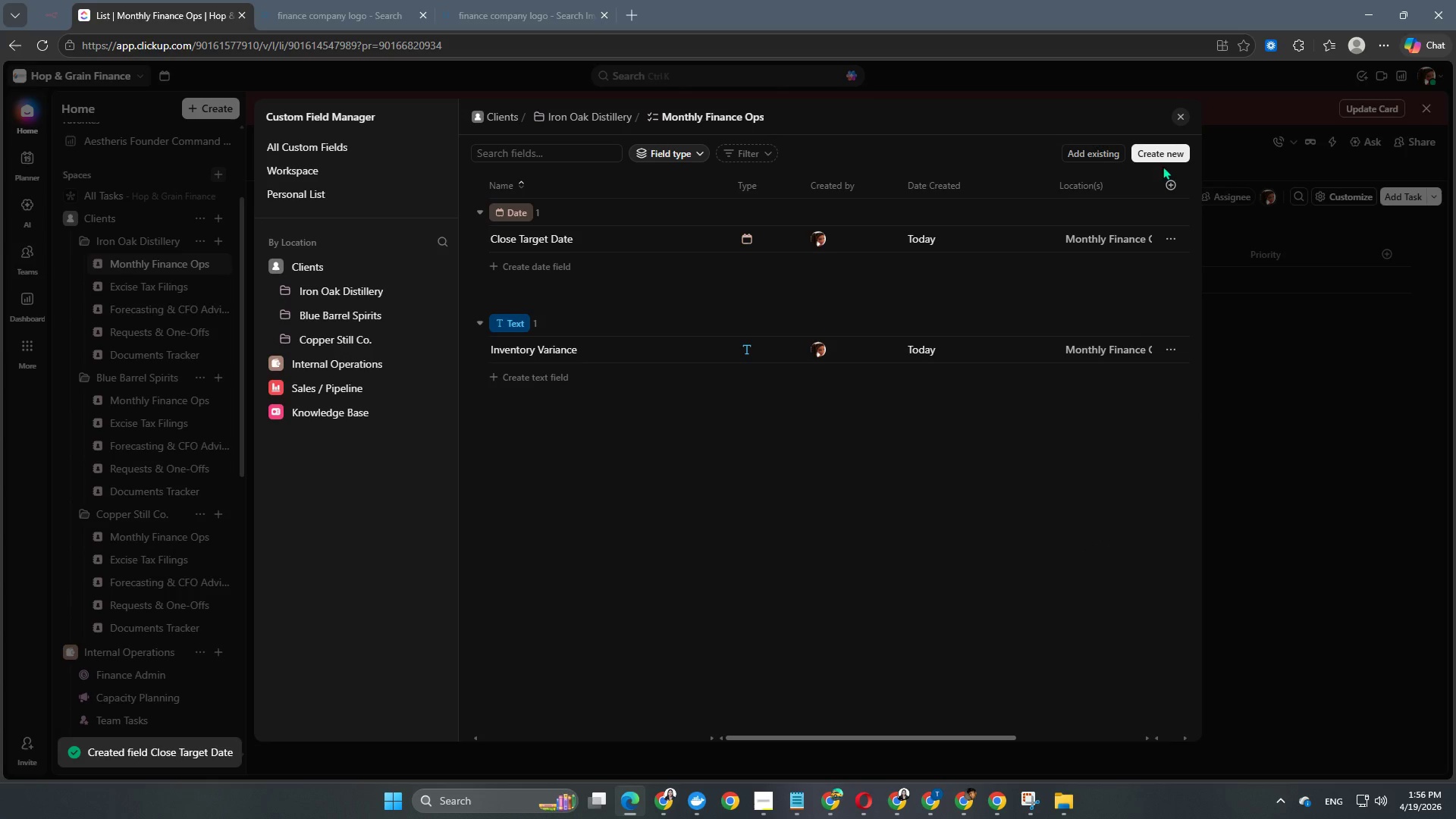 
double_click([1169, 156])
 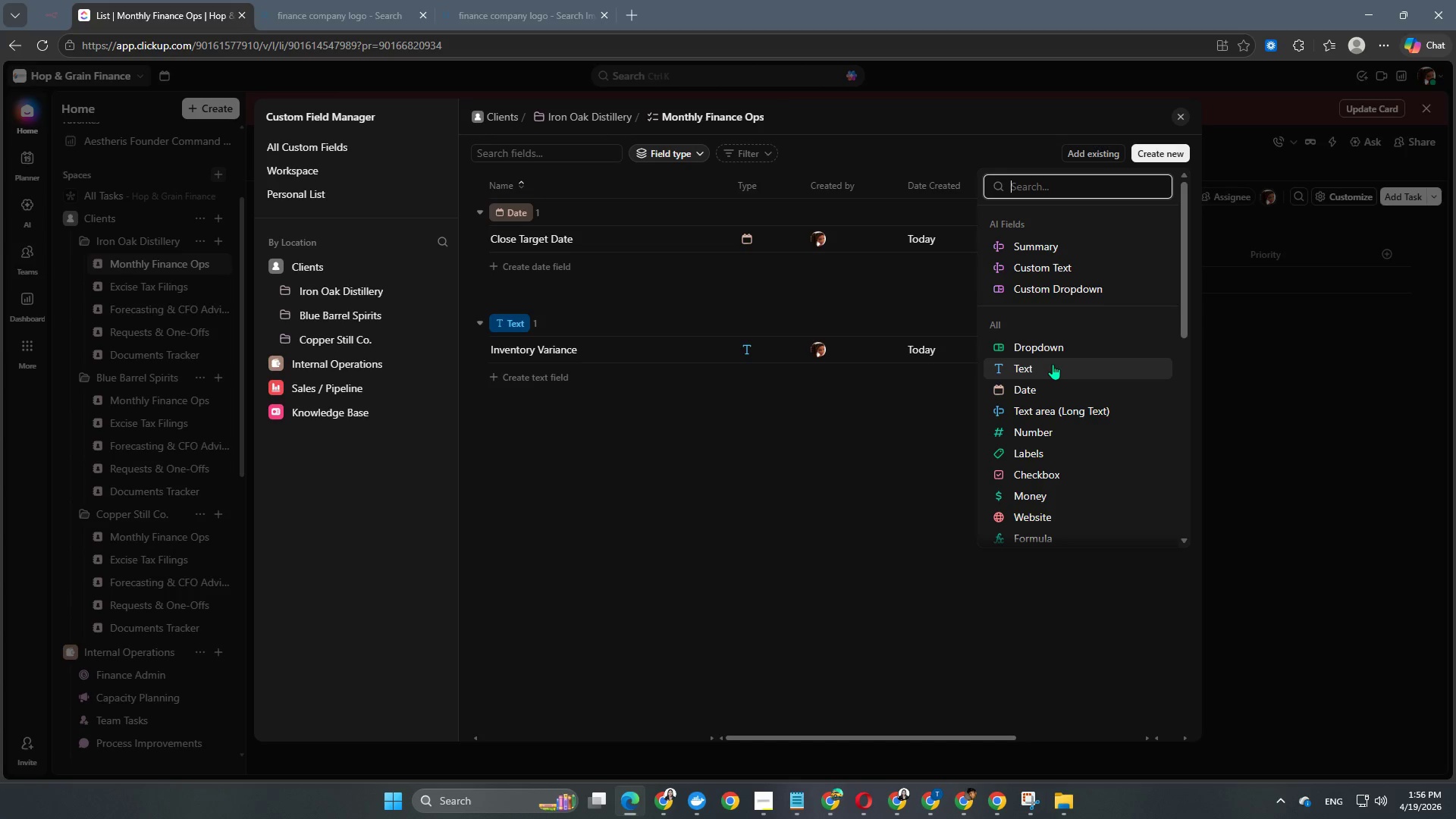 
left_click([1040, 391])
 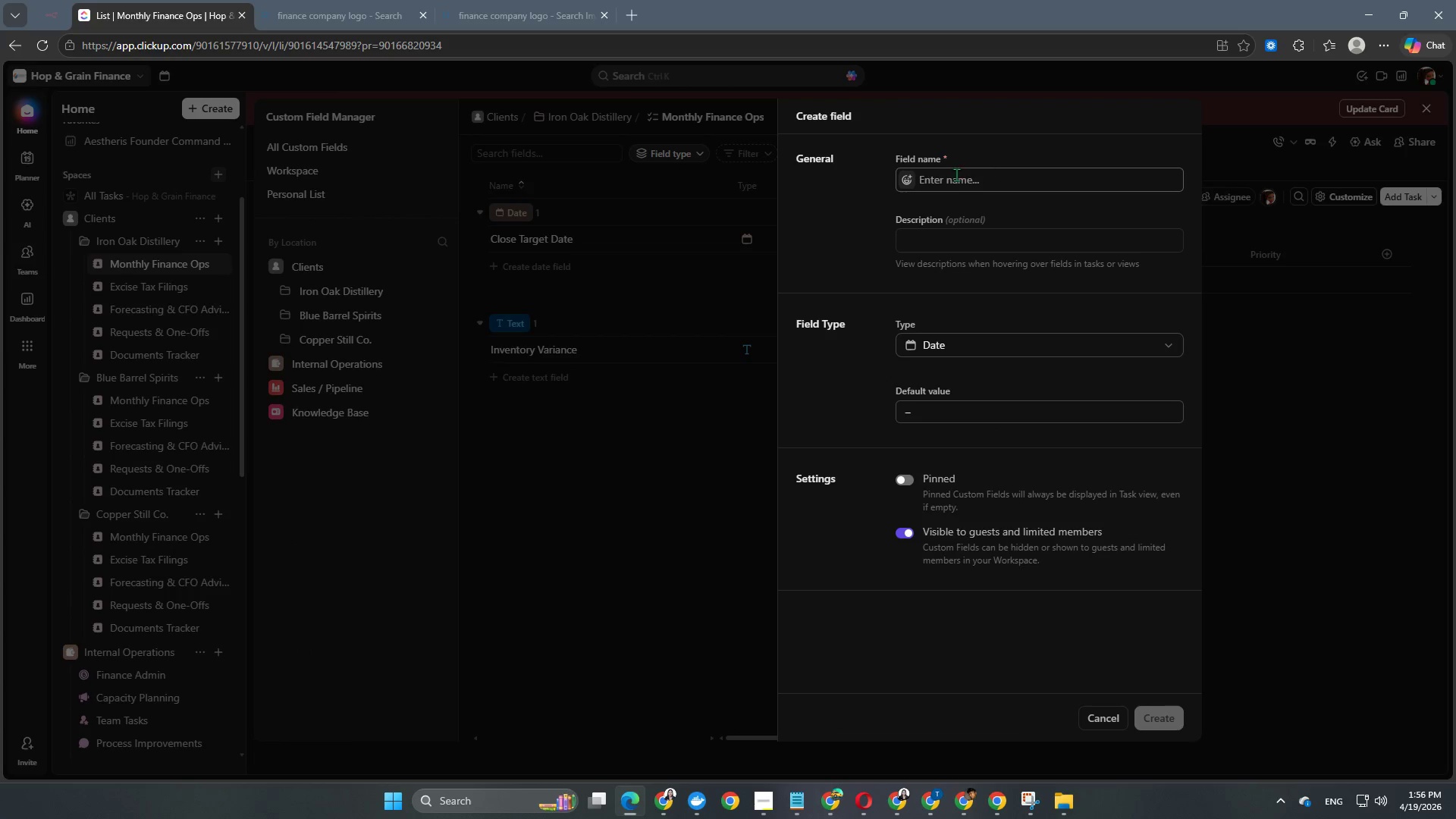 
left_click([954, 178])
 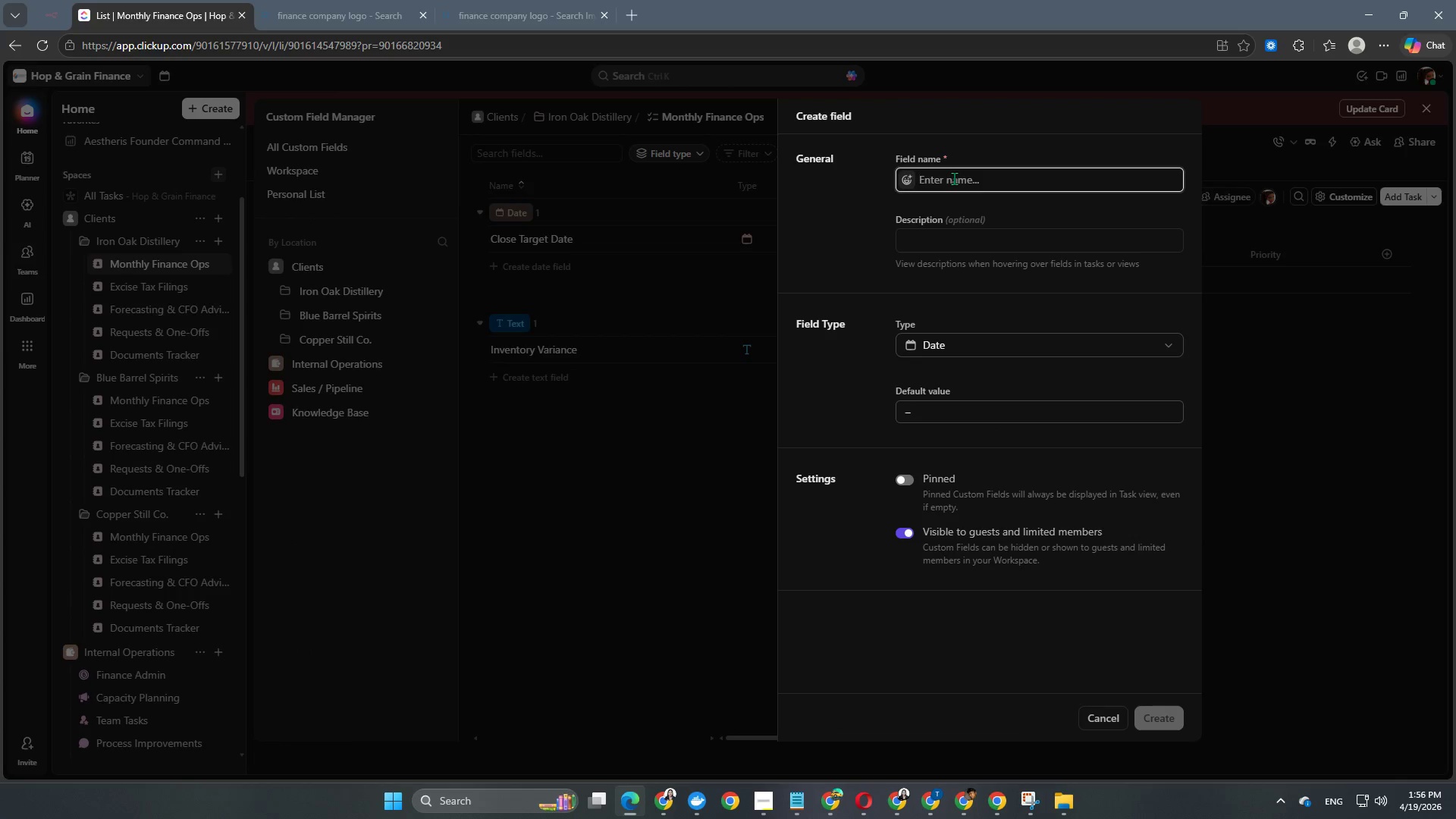 
type(Data Received Dae)
key(Backspace)
type(te)
 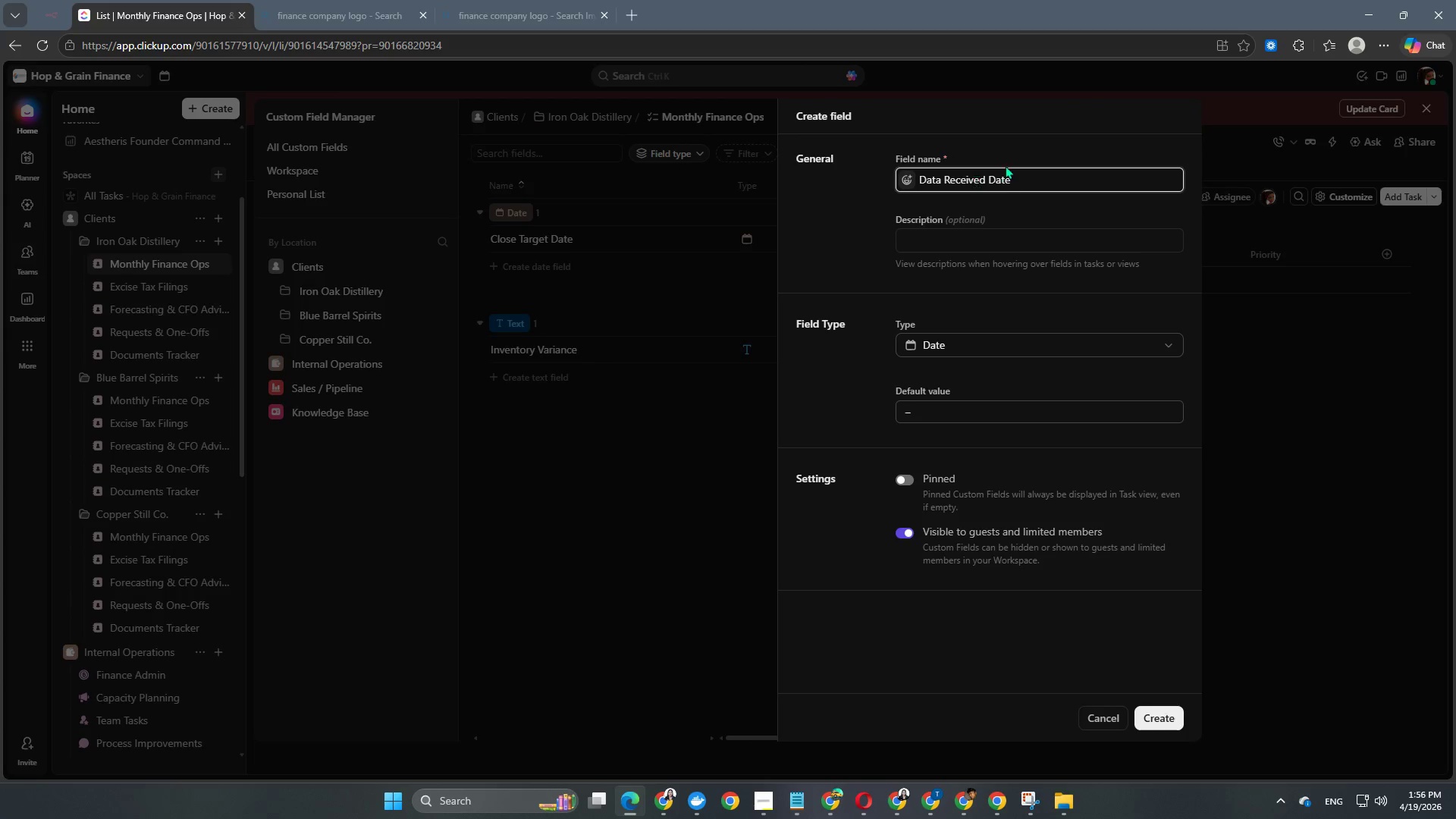 
double_click([906, 482])
 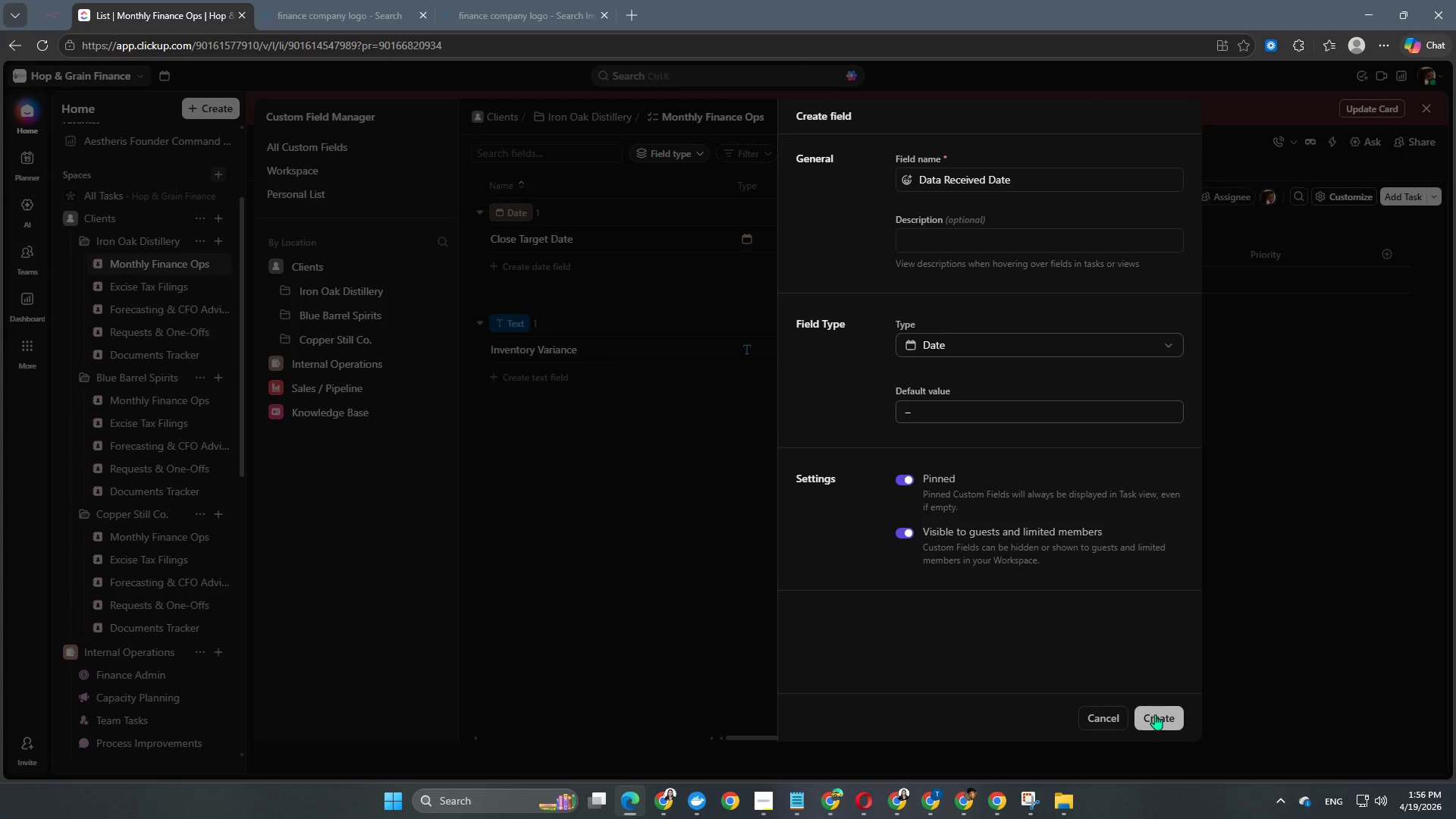 
left_click([1157, 712])
 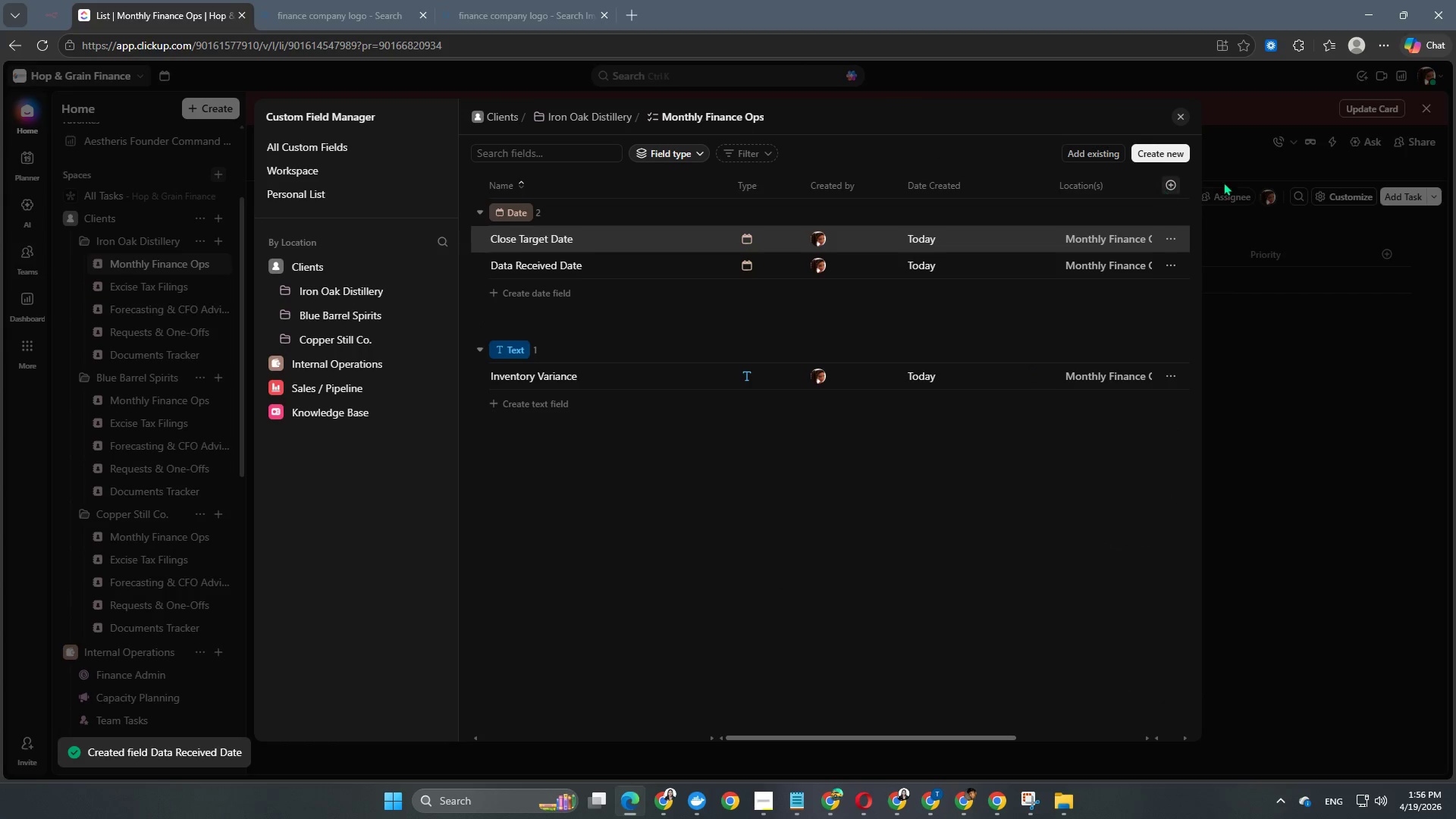 
left_click([1181, 156])
 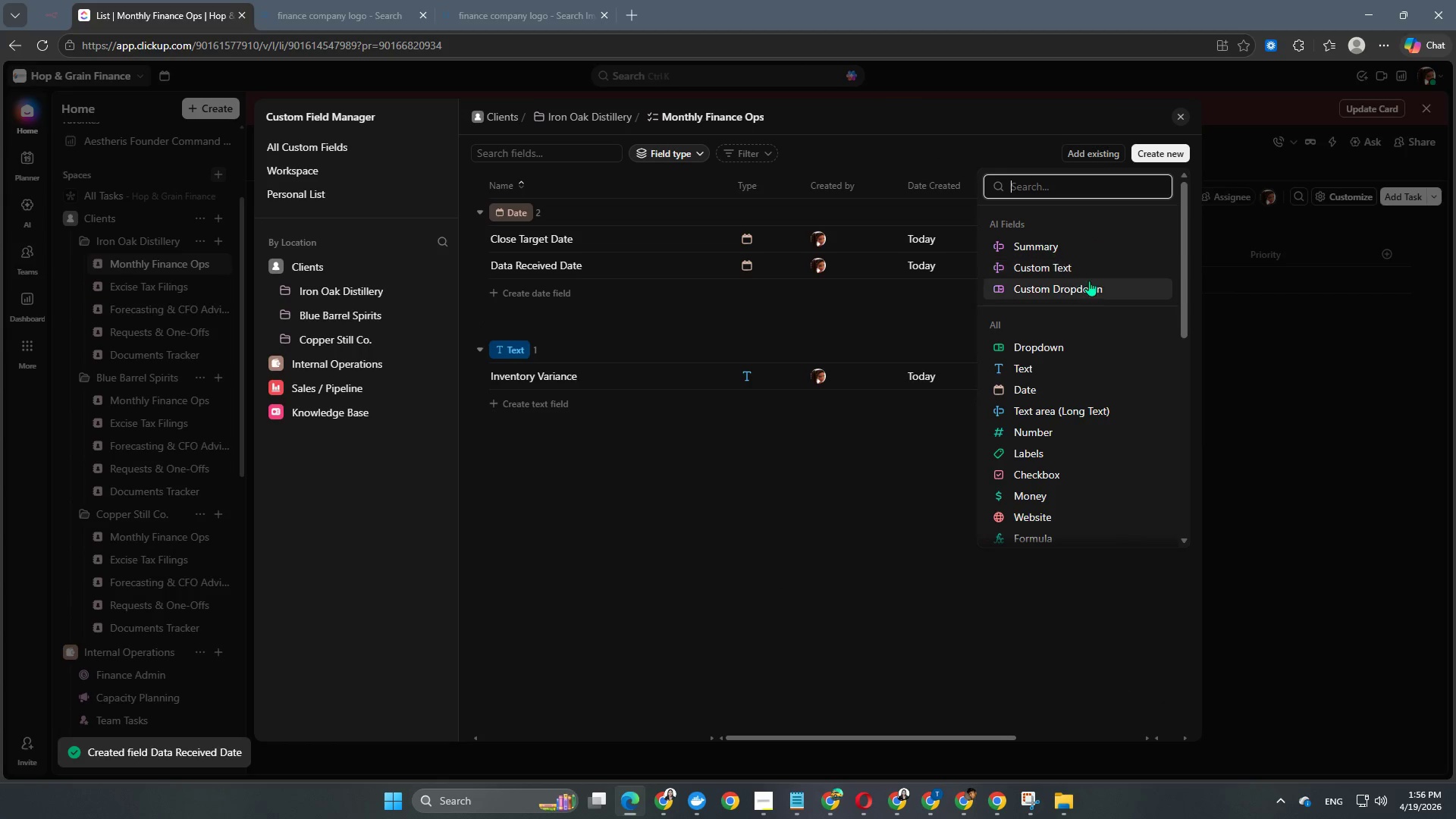 
type(mo)
 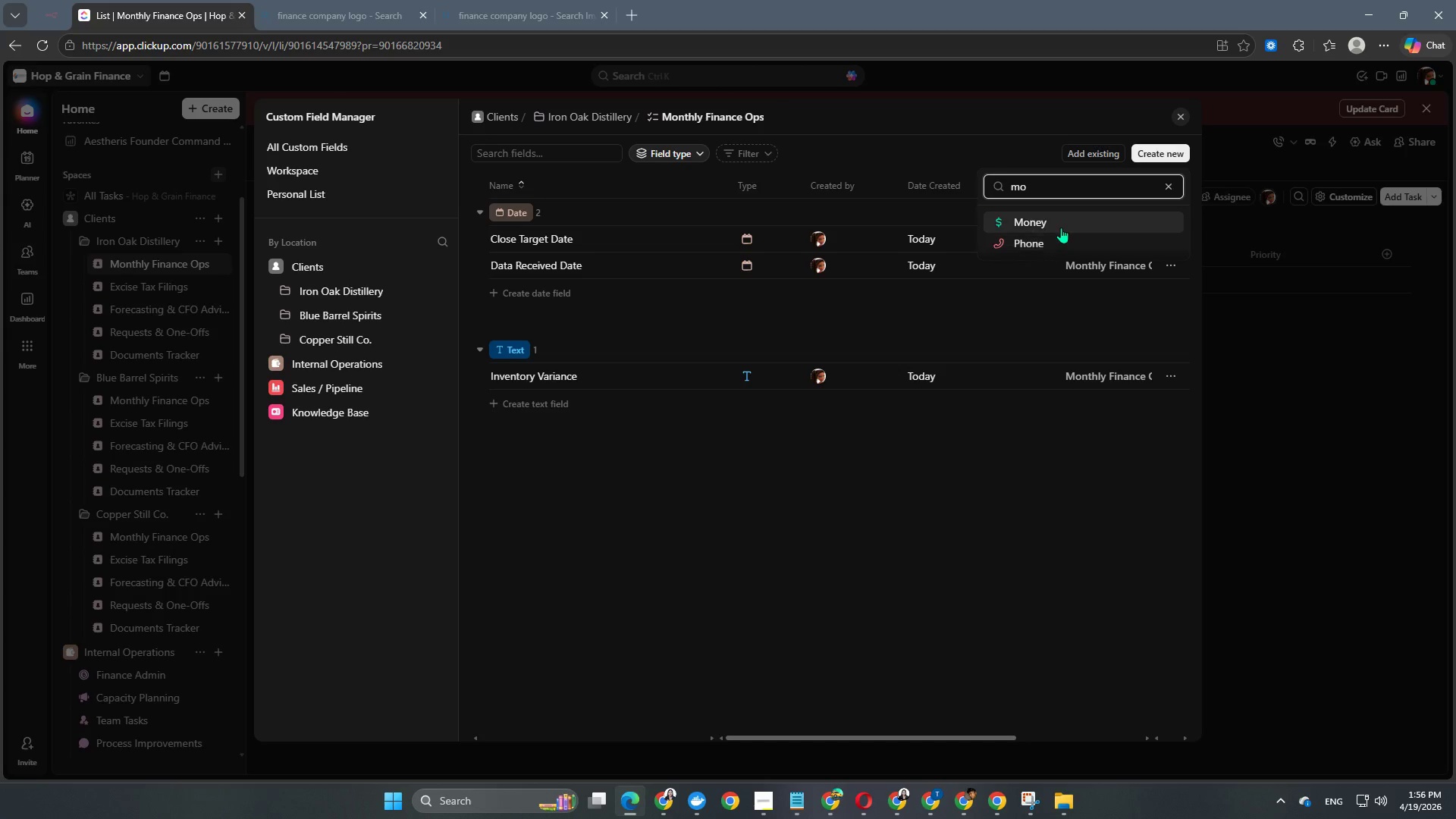 
left_click([1061, 225])
 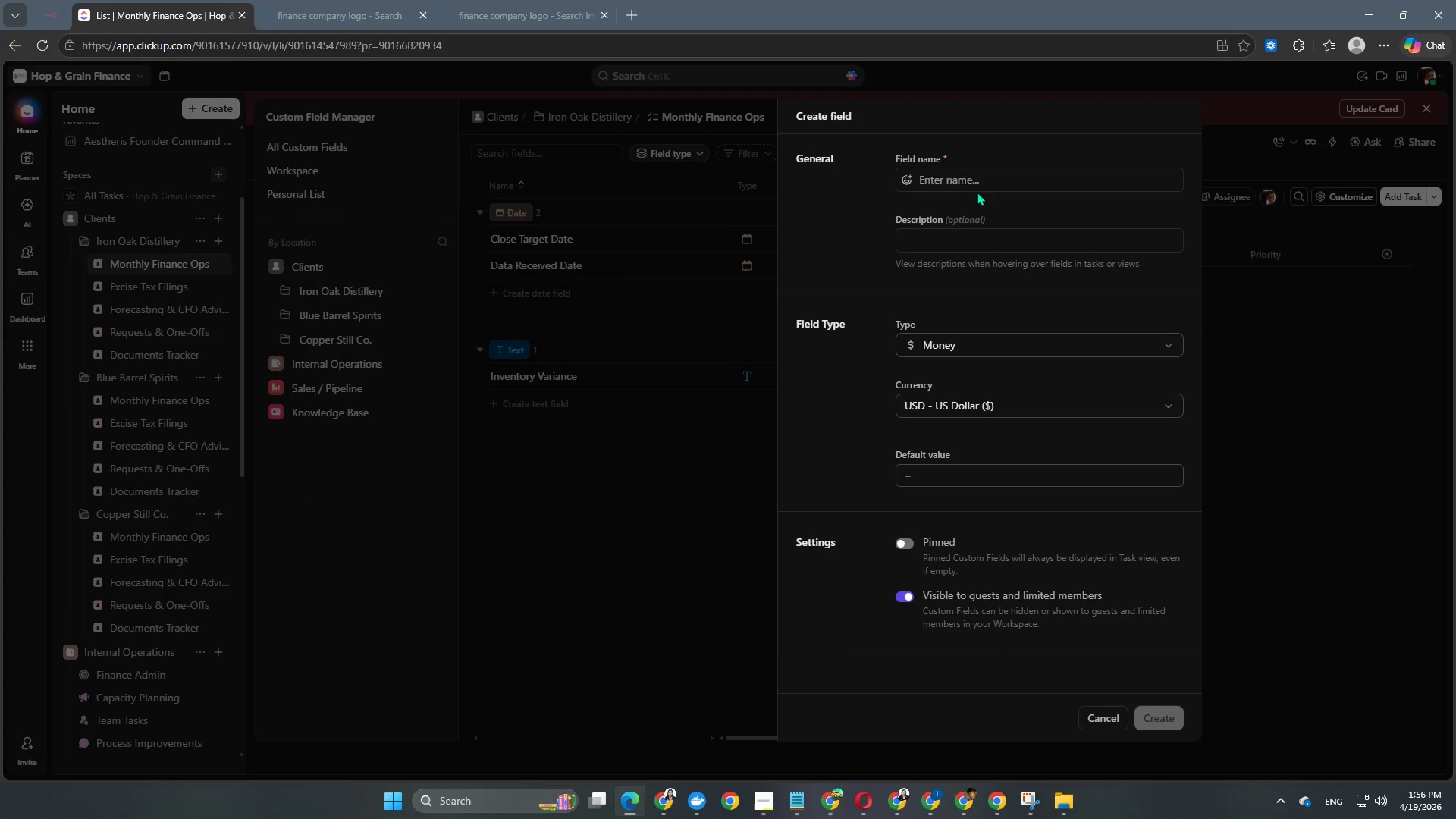 
left_click([974, 183])
 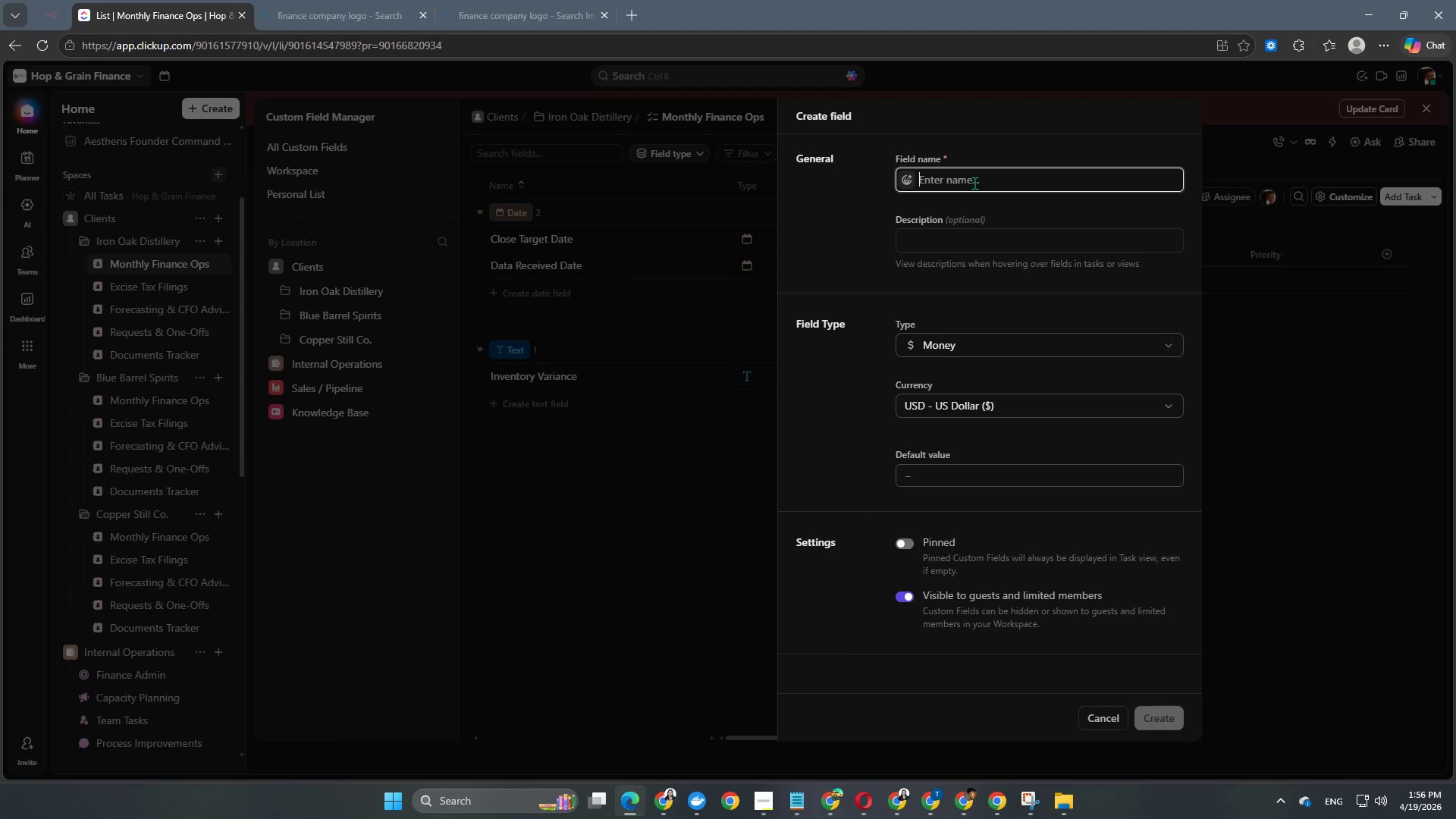 
type(Month-End Revenue)
 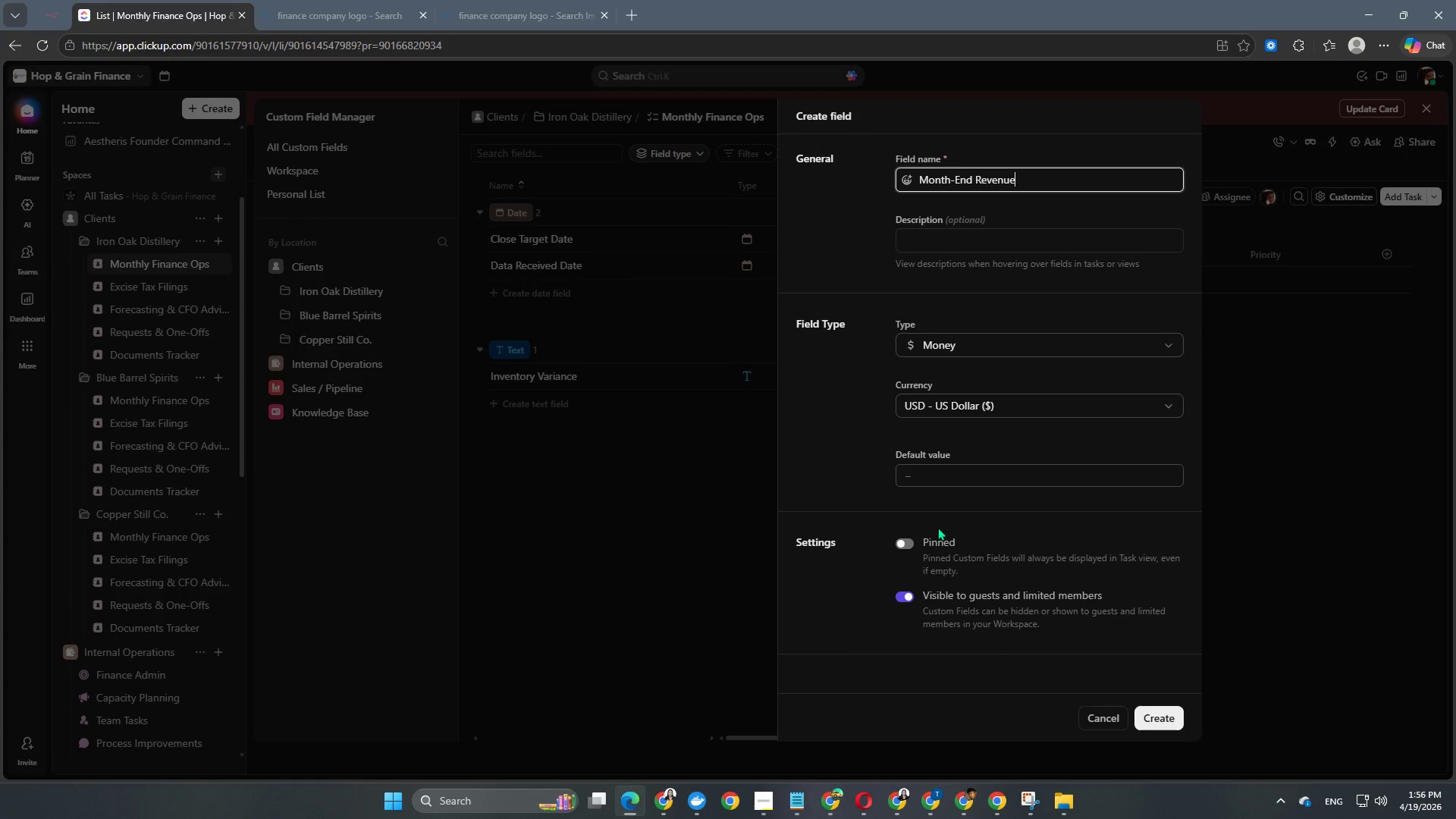 
left_click([908, 538])
 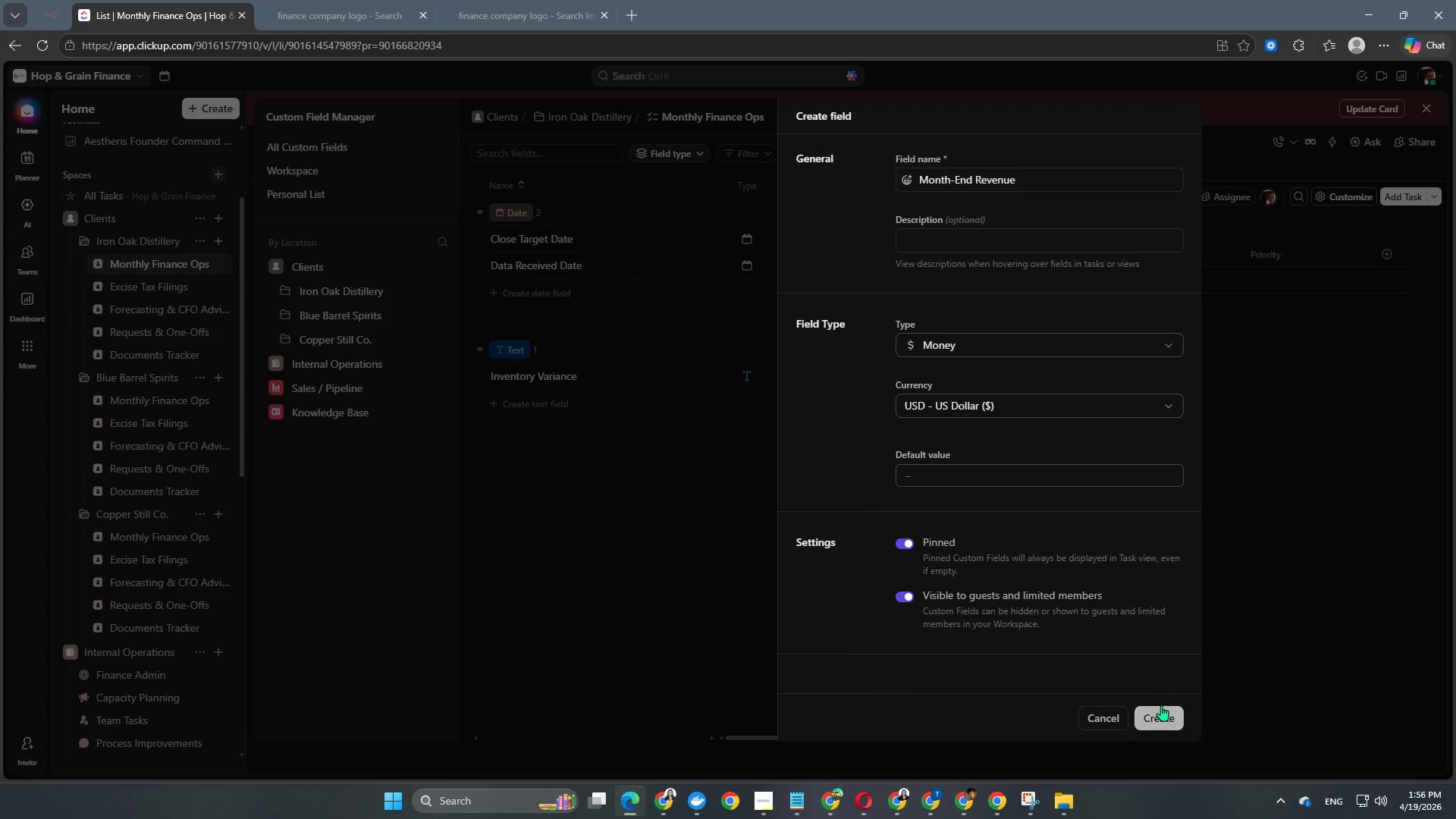 
left_click([1163, 717])
 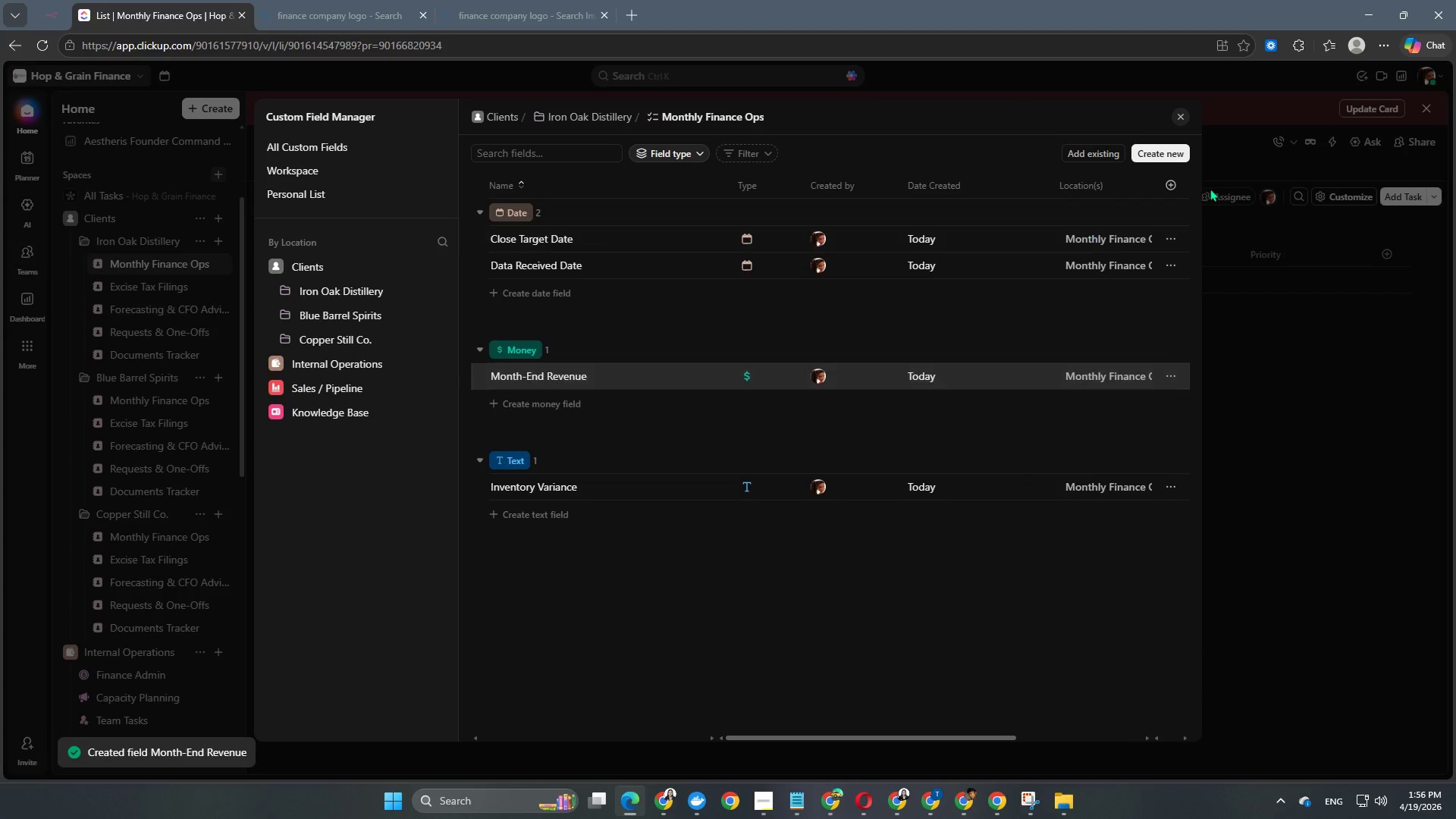 
left_click([1168, 150])
 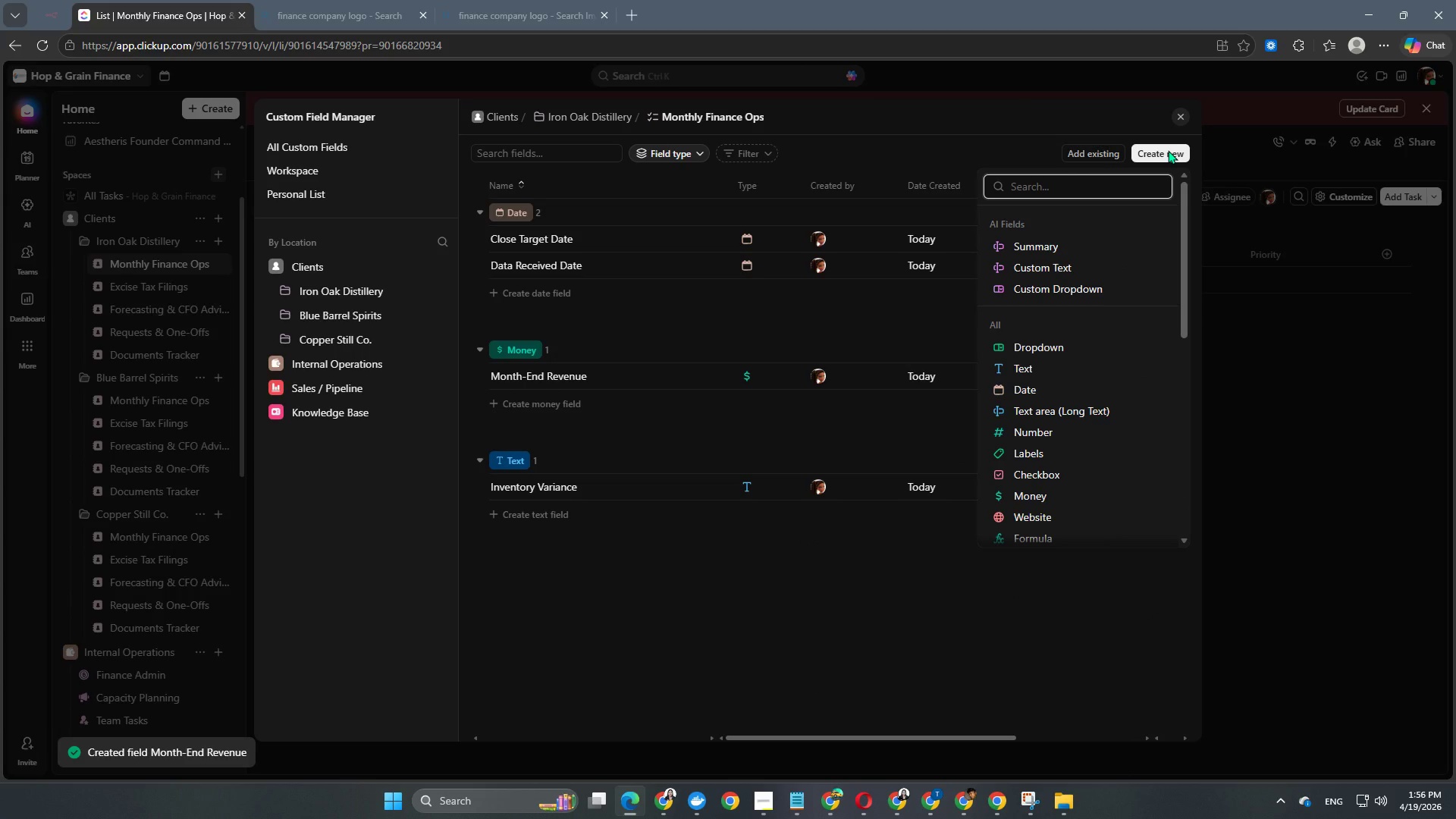 
type(mon)
 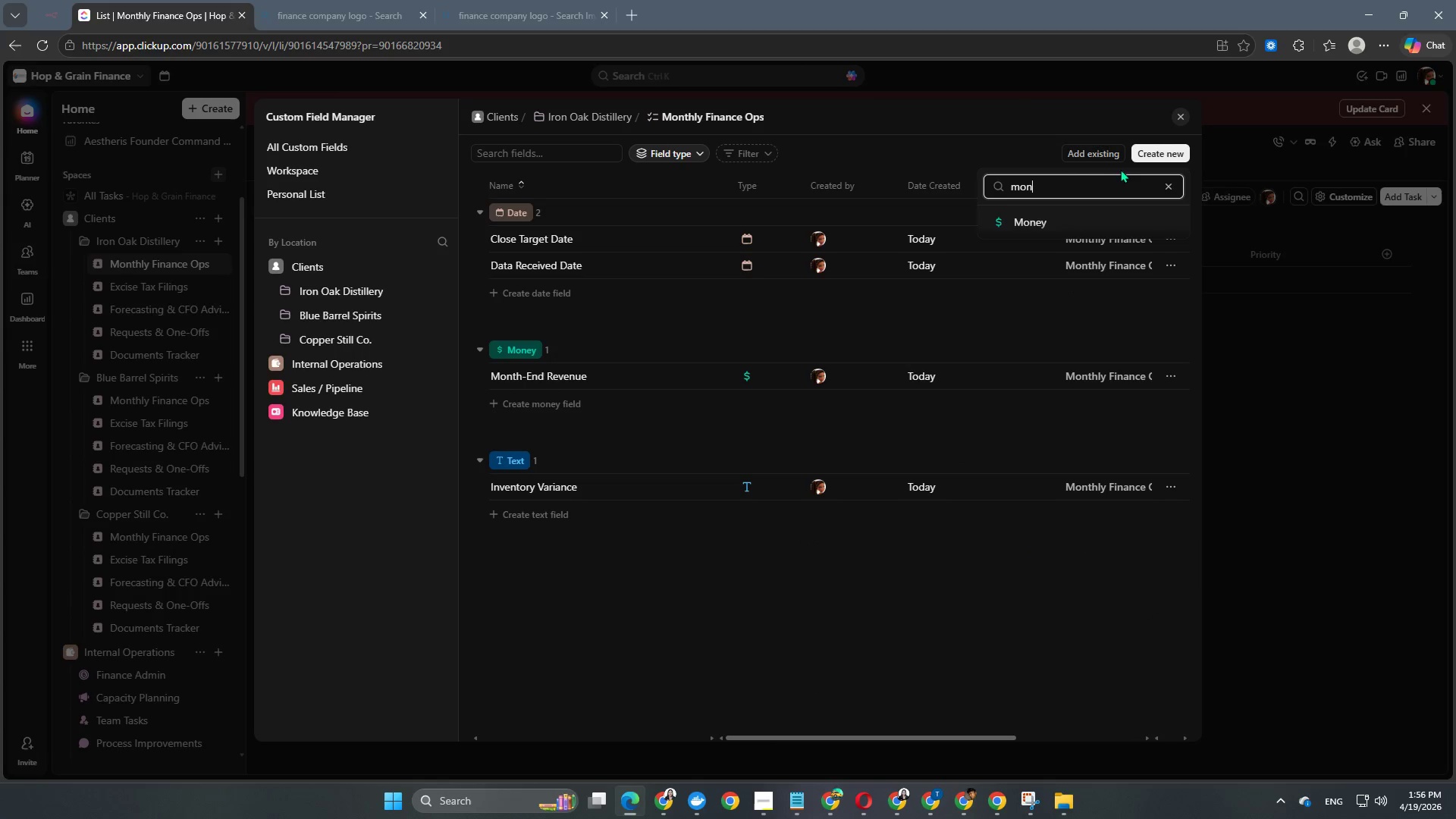 
left_click([1062, 220])
 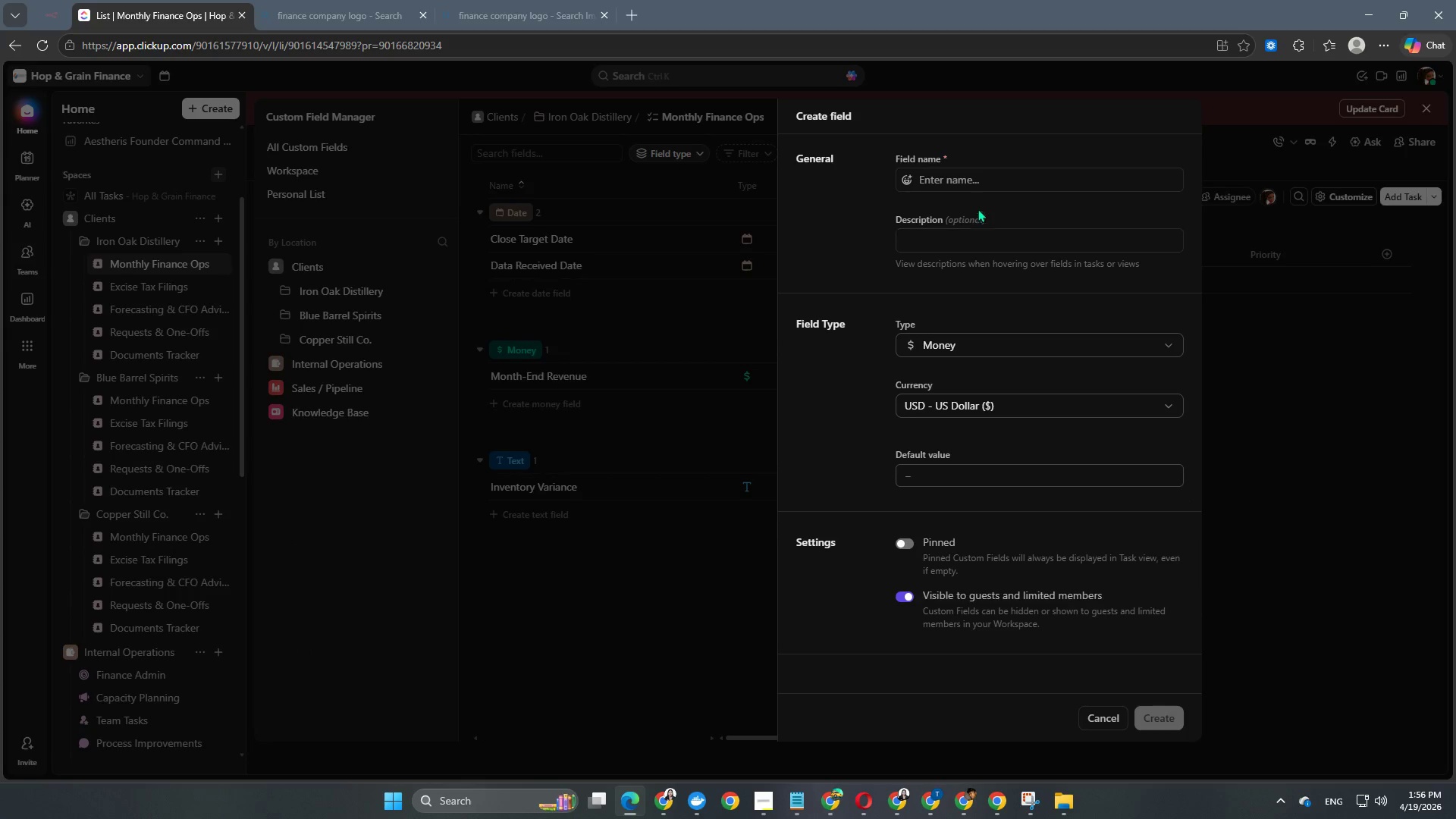 
left_click([974, 195])
 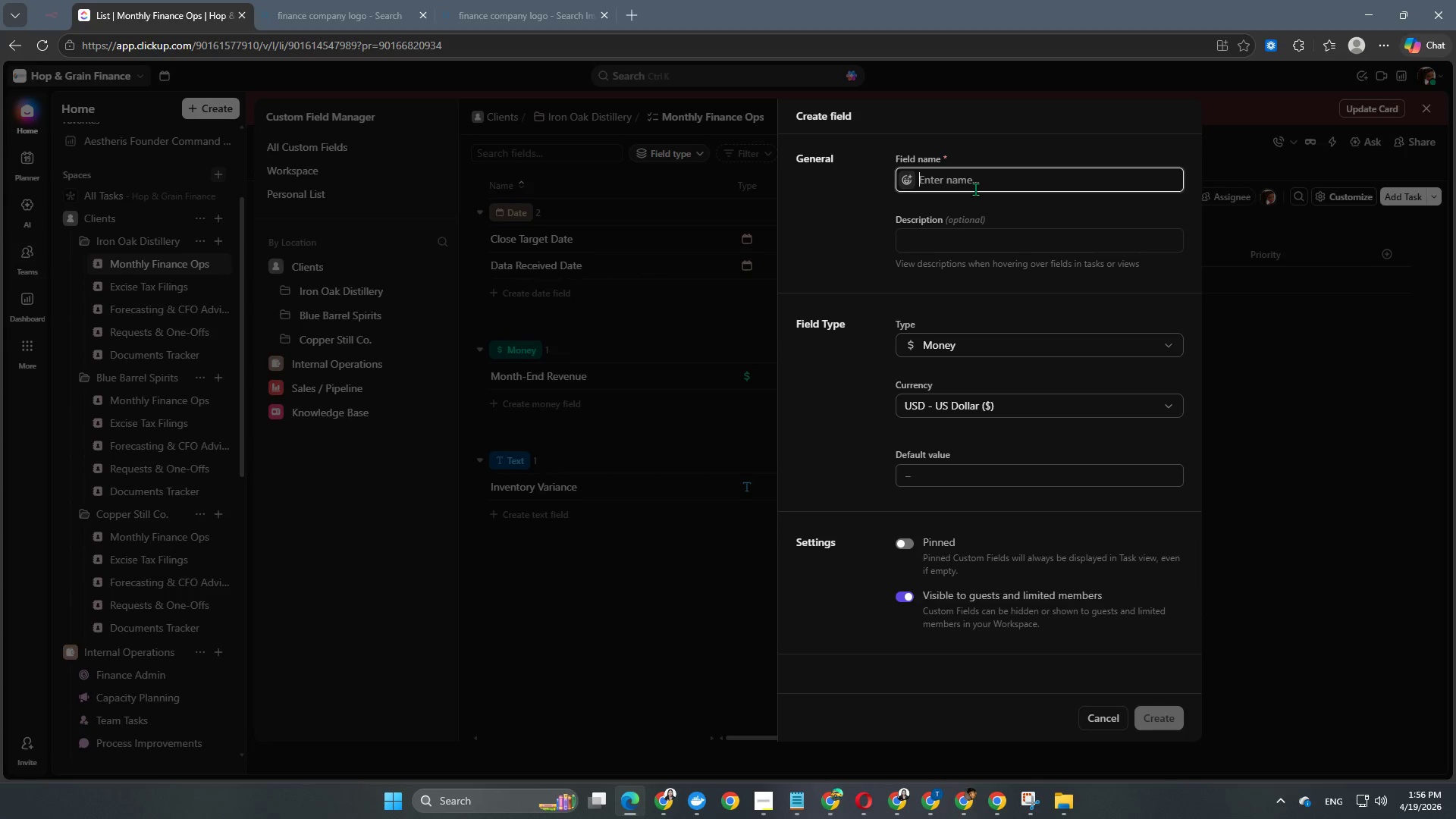 
type(Cash Balance)
key(NumpadEnter)
 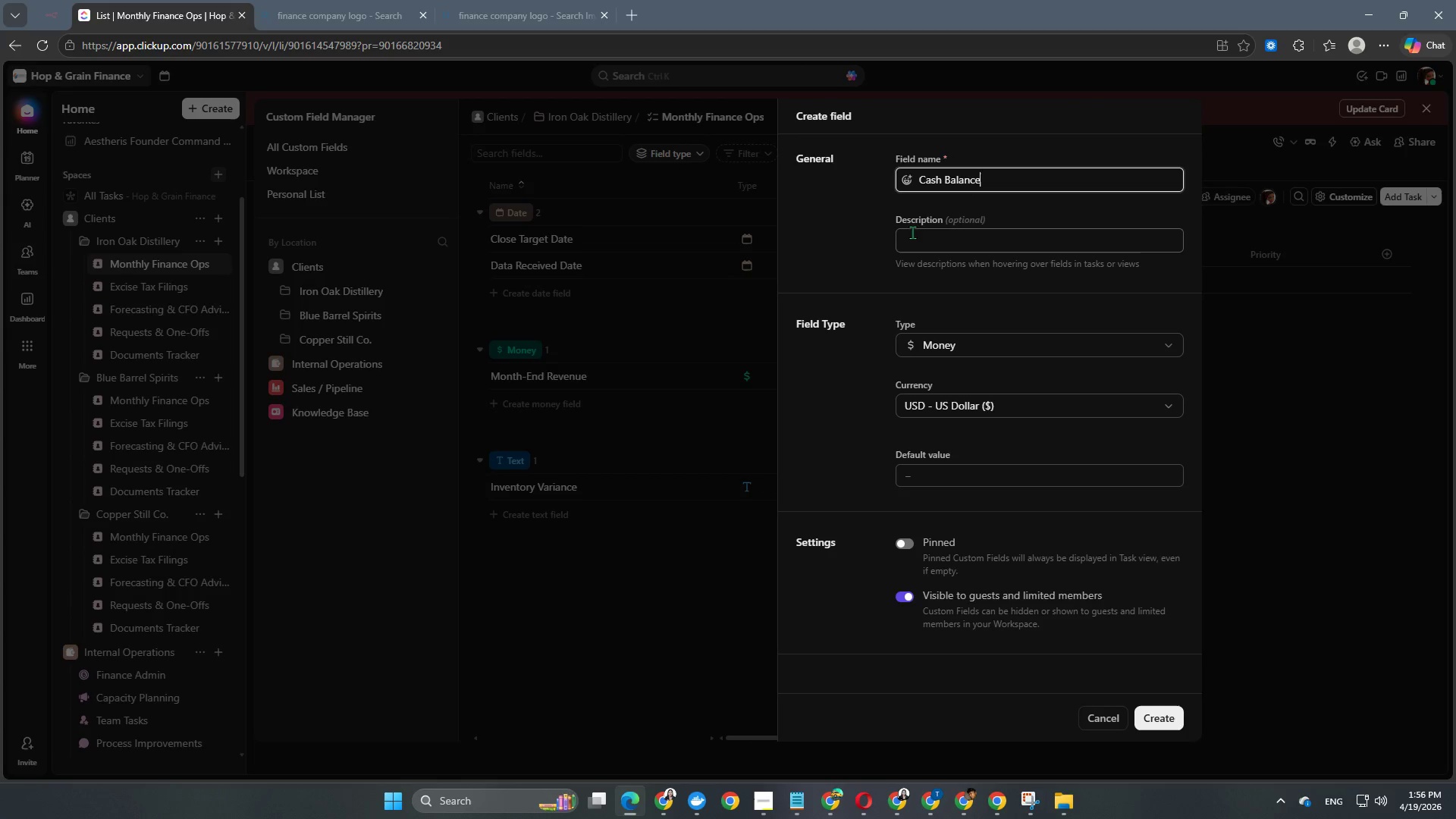 
left_click([843, 224])
 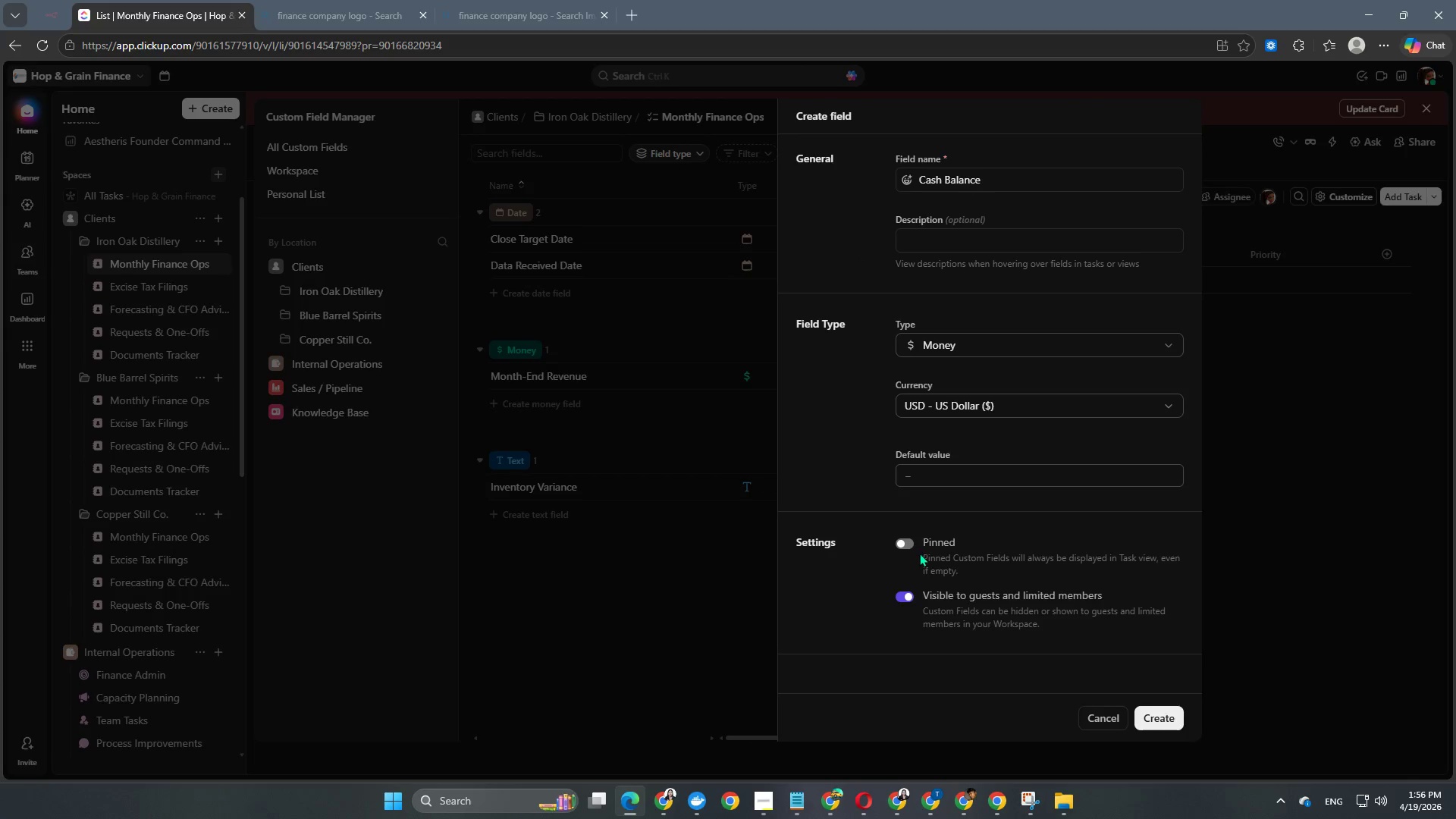 
left_click([905, 541])
 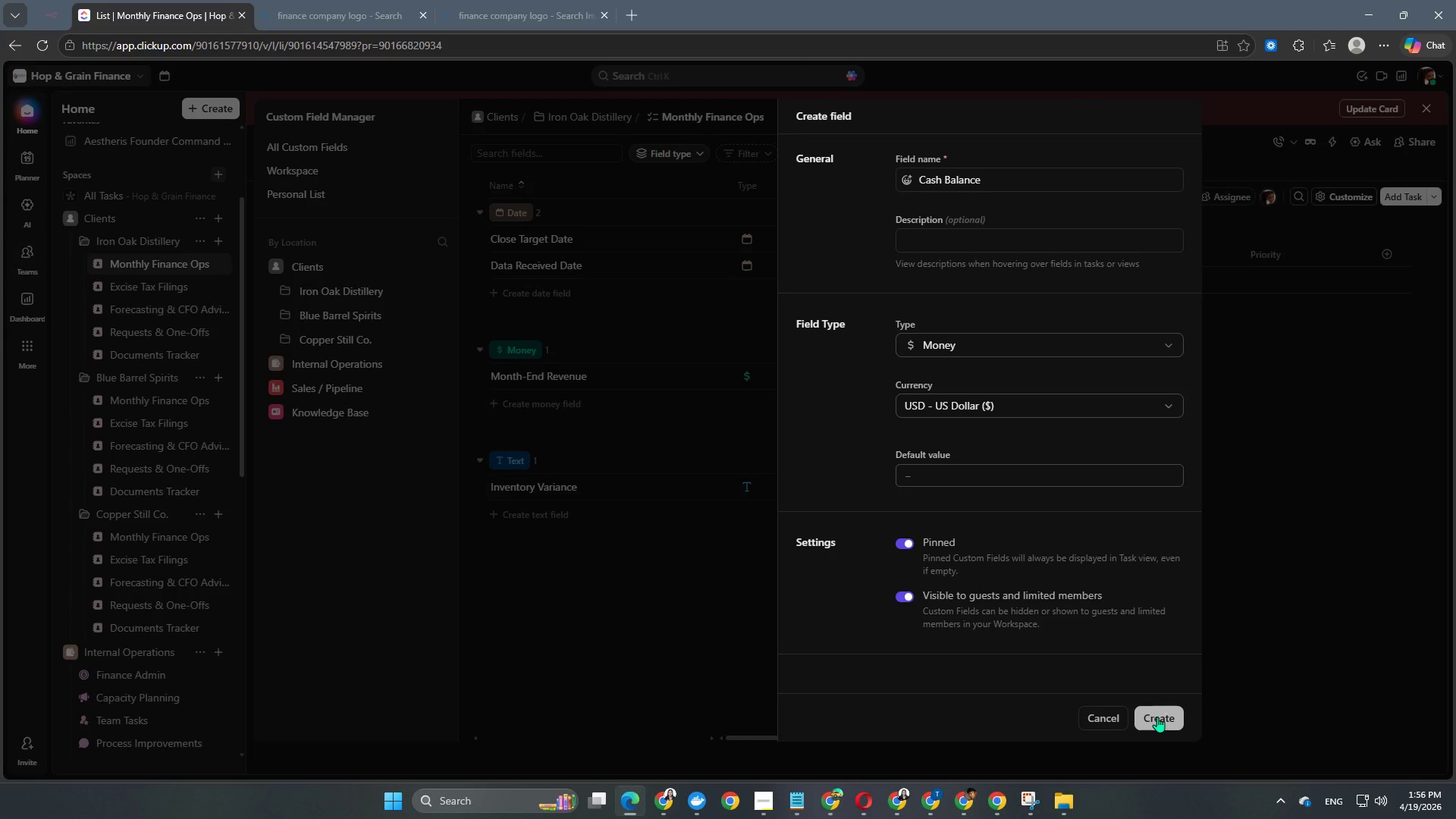 
left_click([1157, 717])
 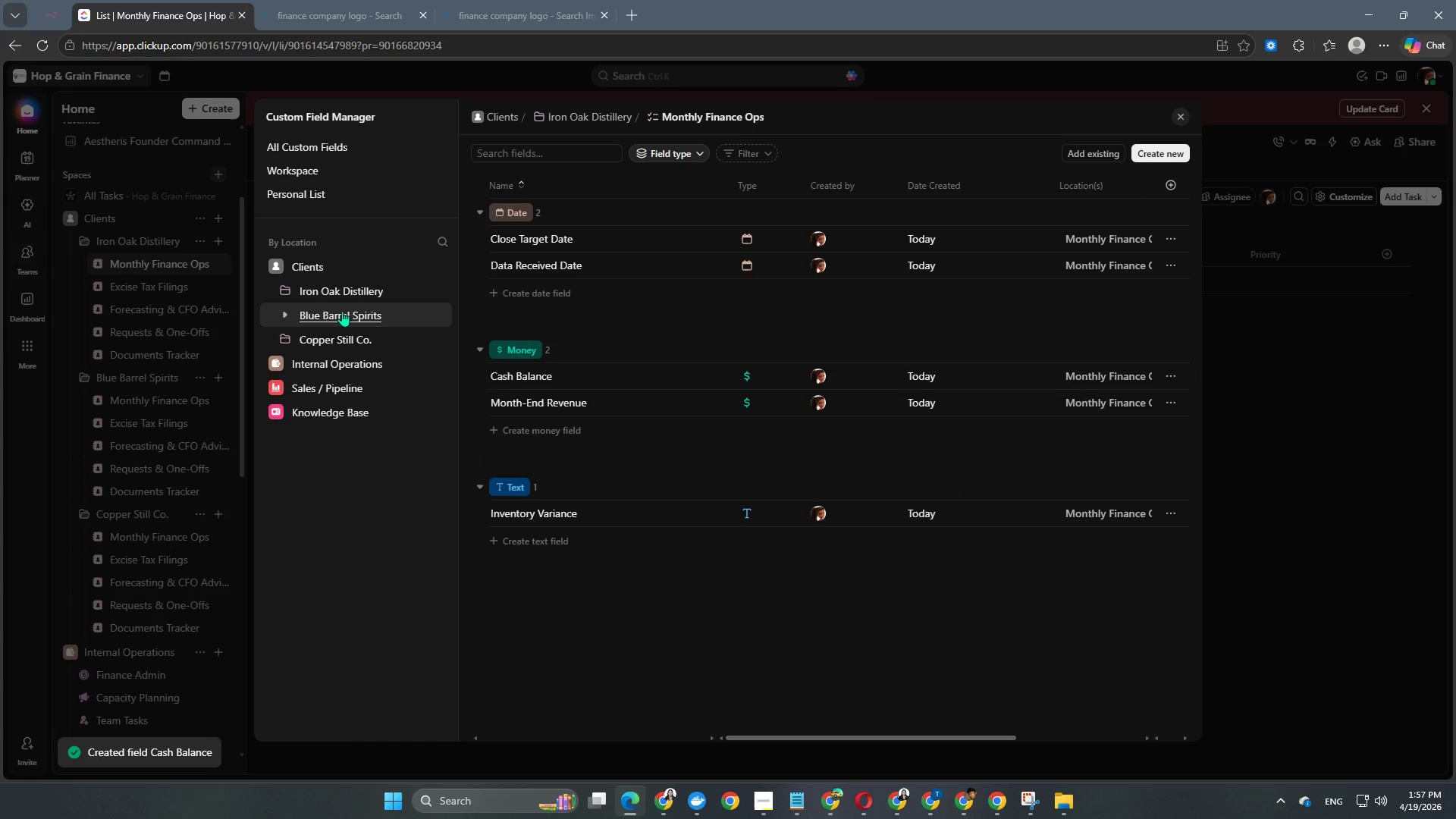 
left_click([290, 293])
 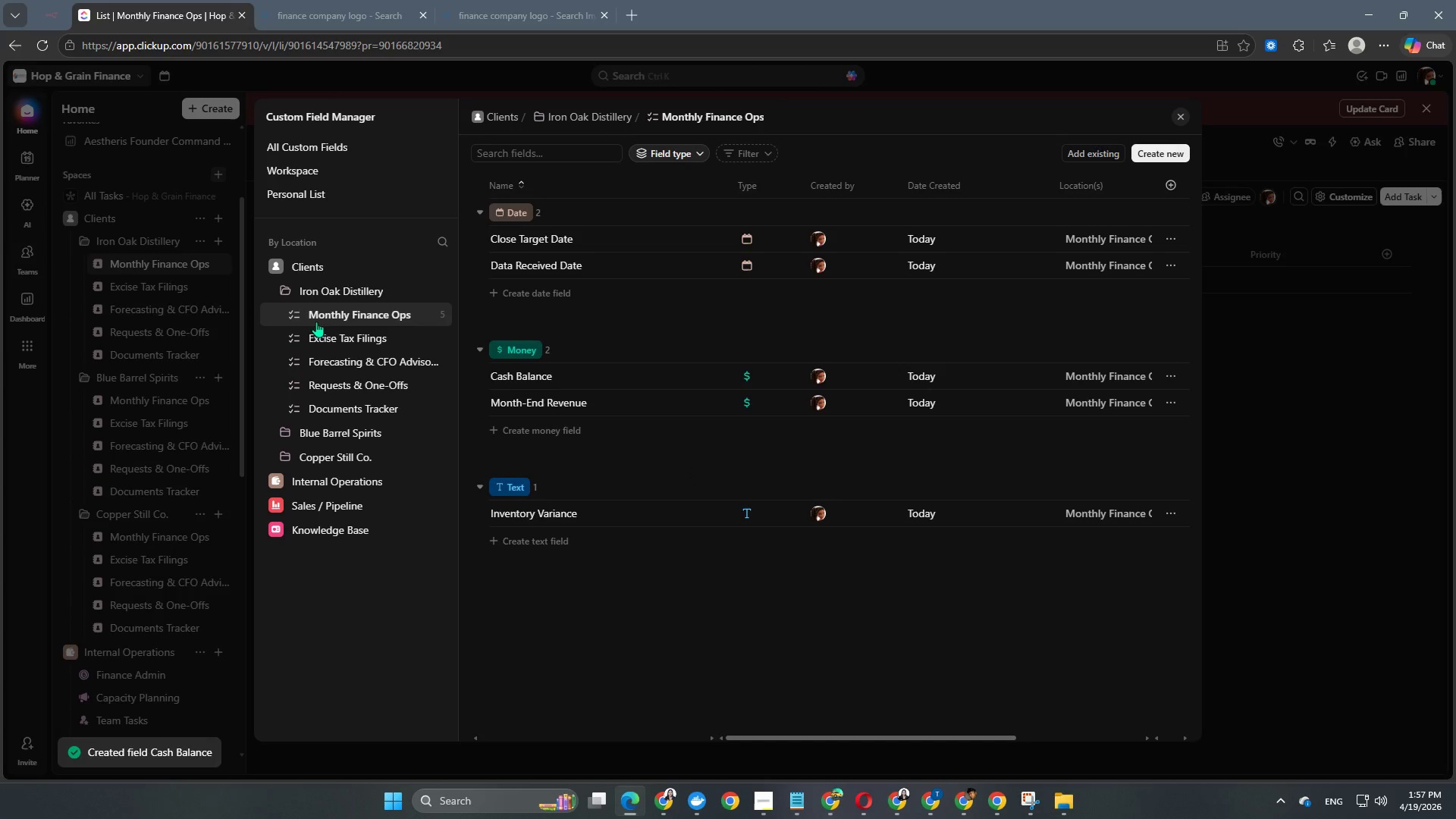 
left_click([349, 334])
 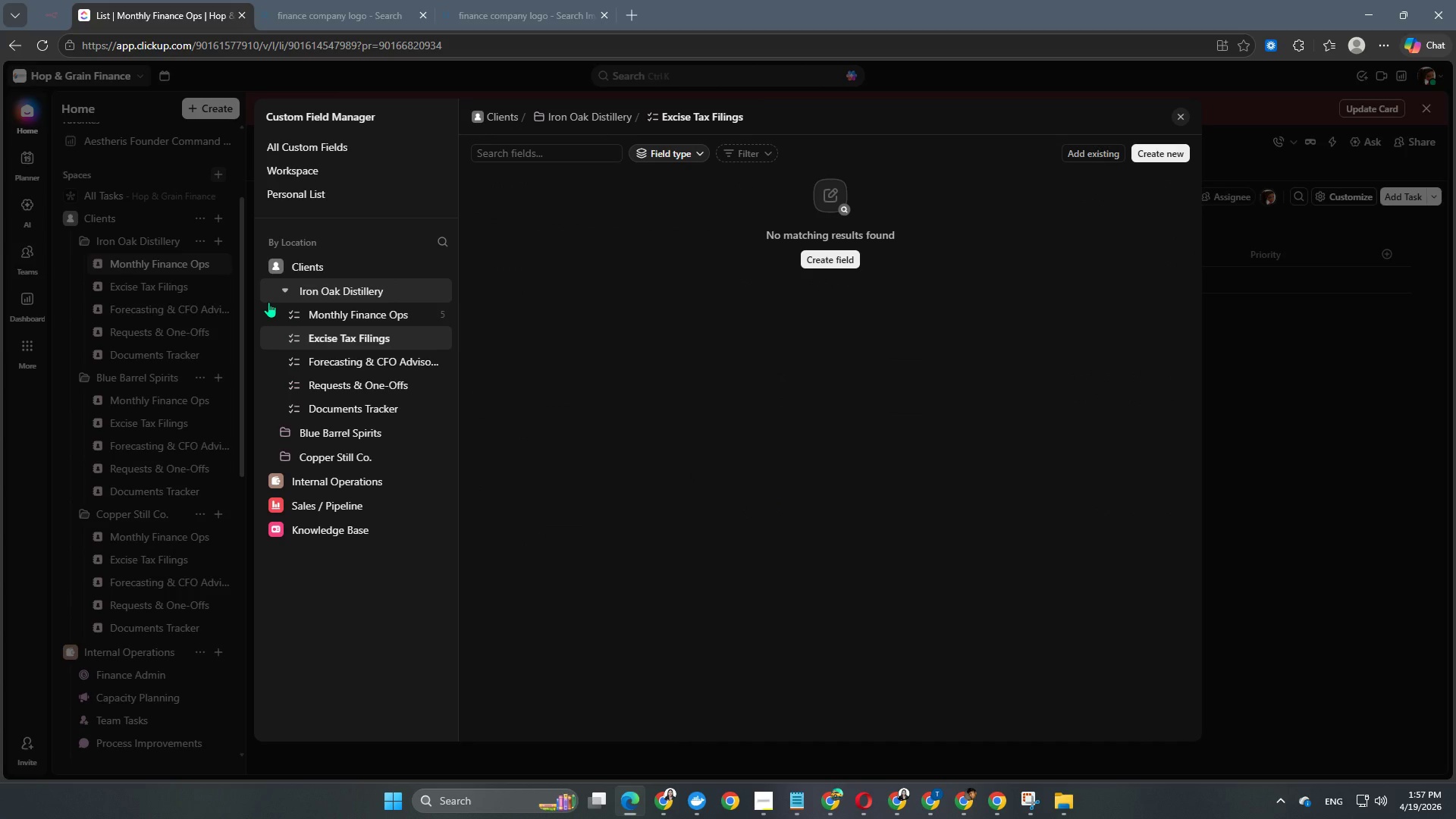 
wait(5.09)
 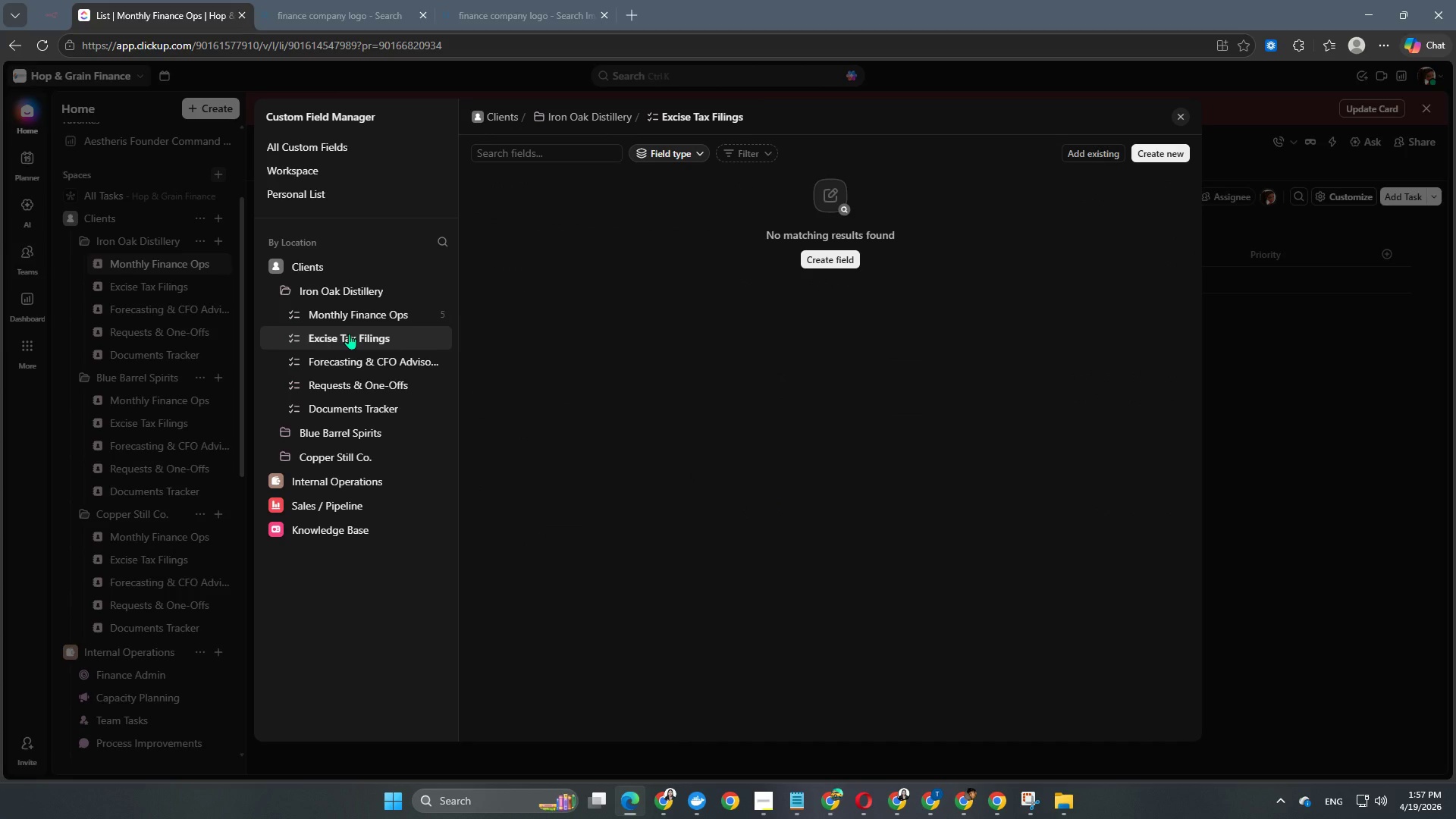 
left_click([1168, 155])
 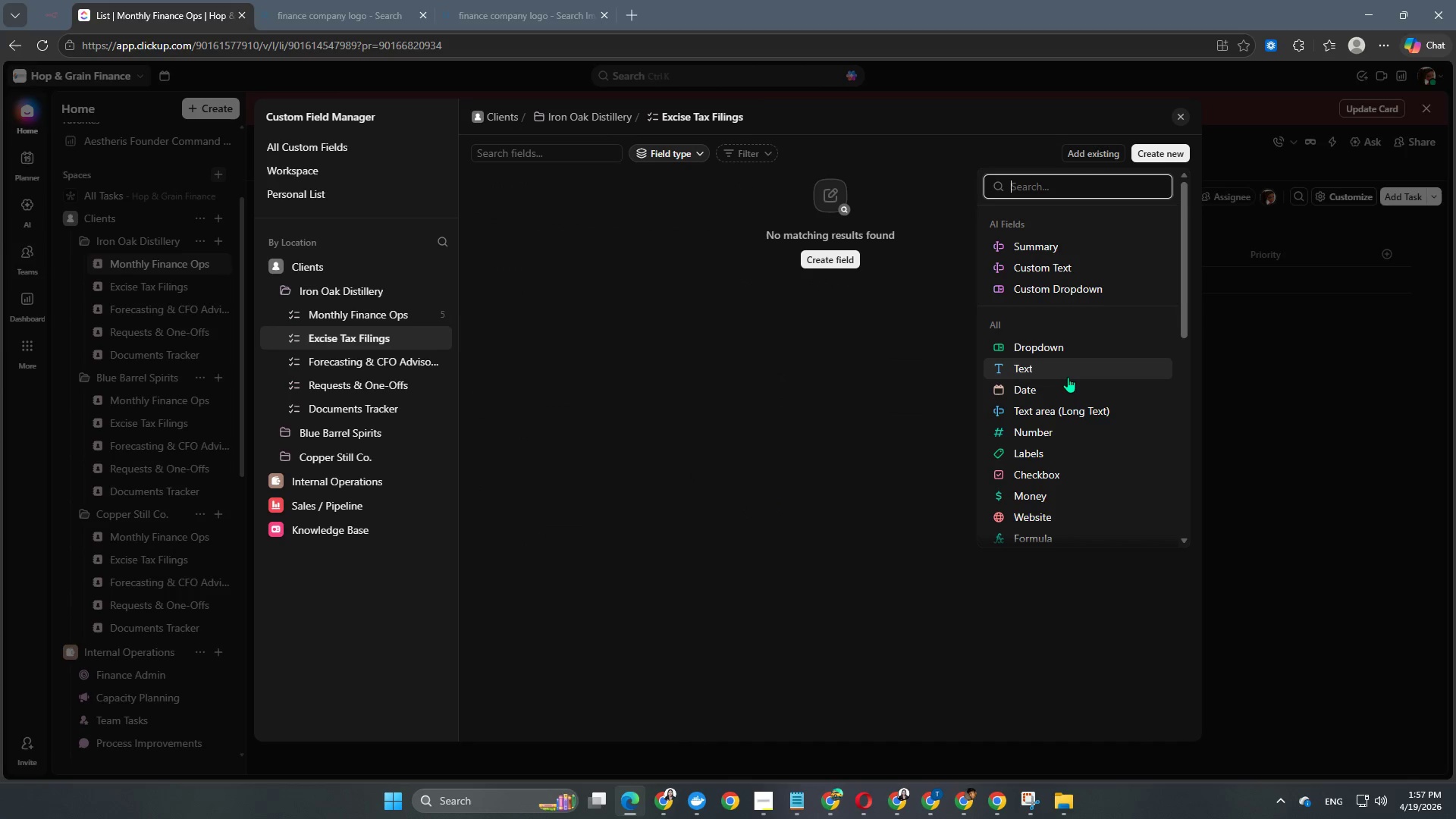 
left_click([1068, 377])
 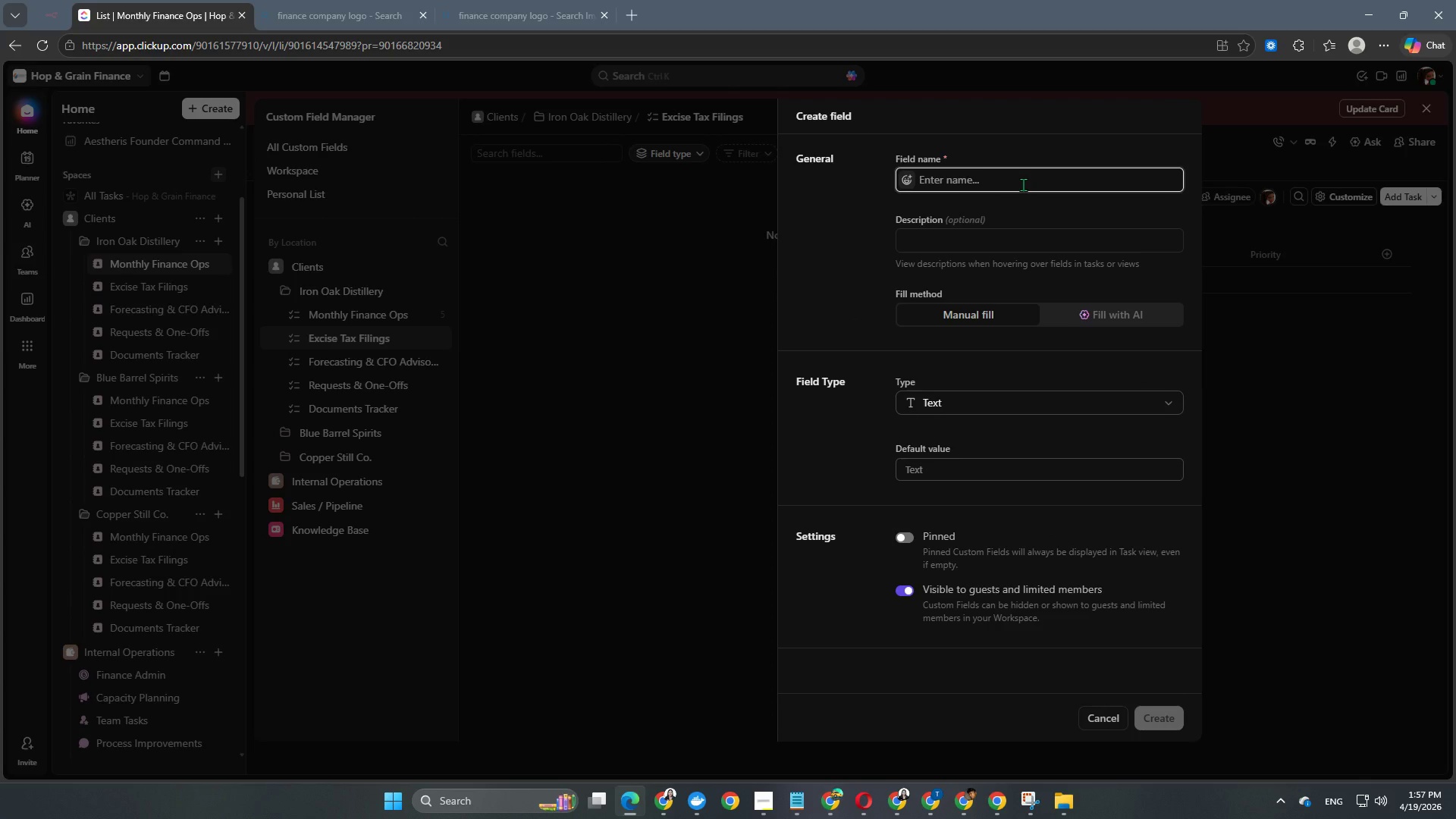 
type(Proof F)
key(Backspace)
type(GAllons)
key(Backspace)
key(Backspace)
key(Backspace)
key(Backspace)
key(Backspace)
key(Backspace)
type(allons)
 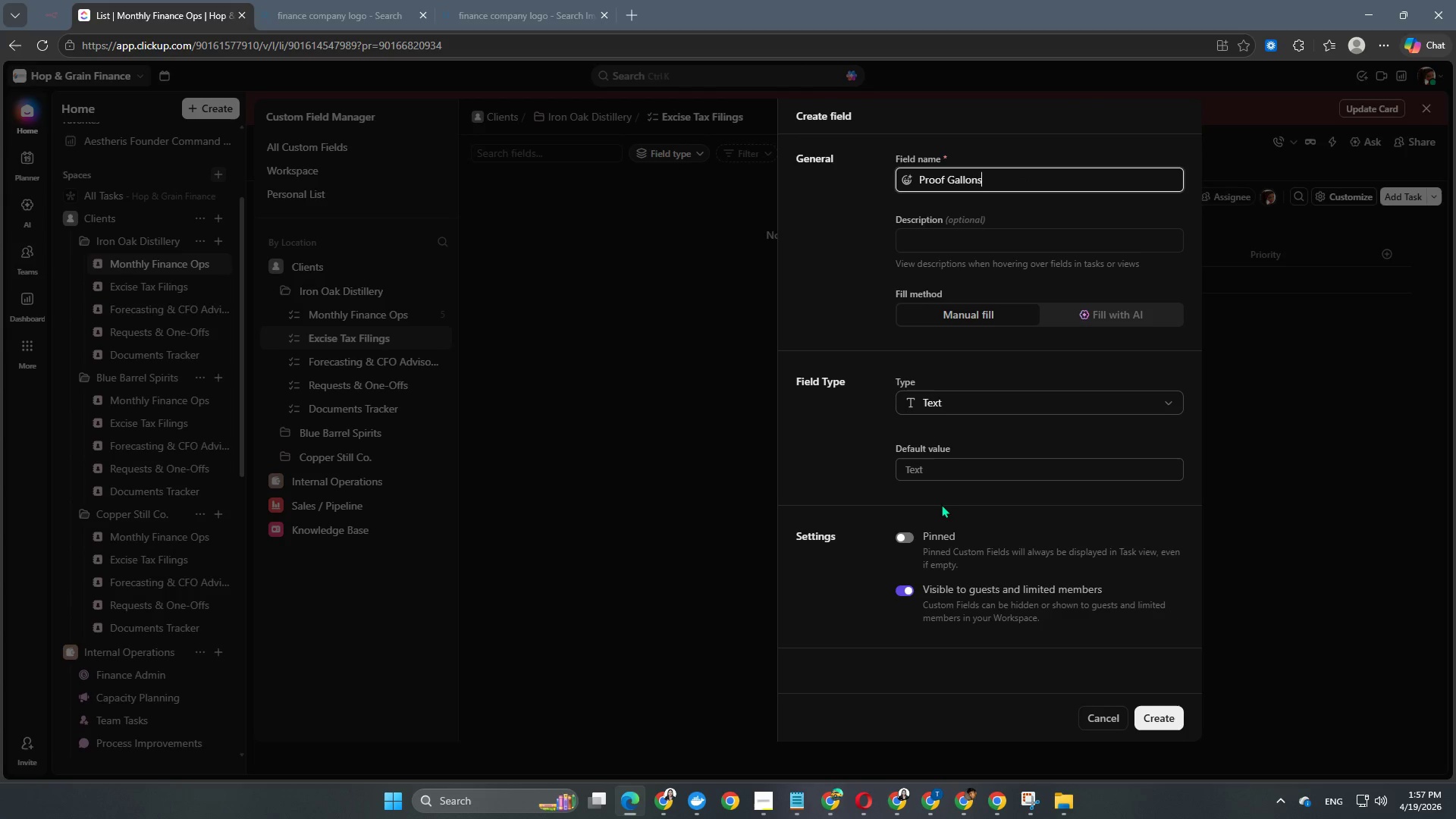 
left_click([907, 535])
 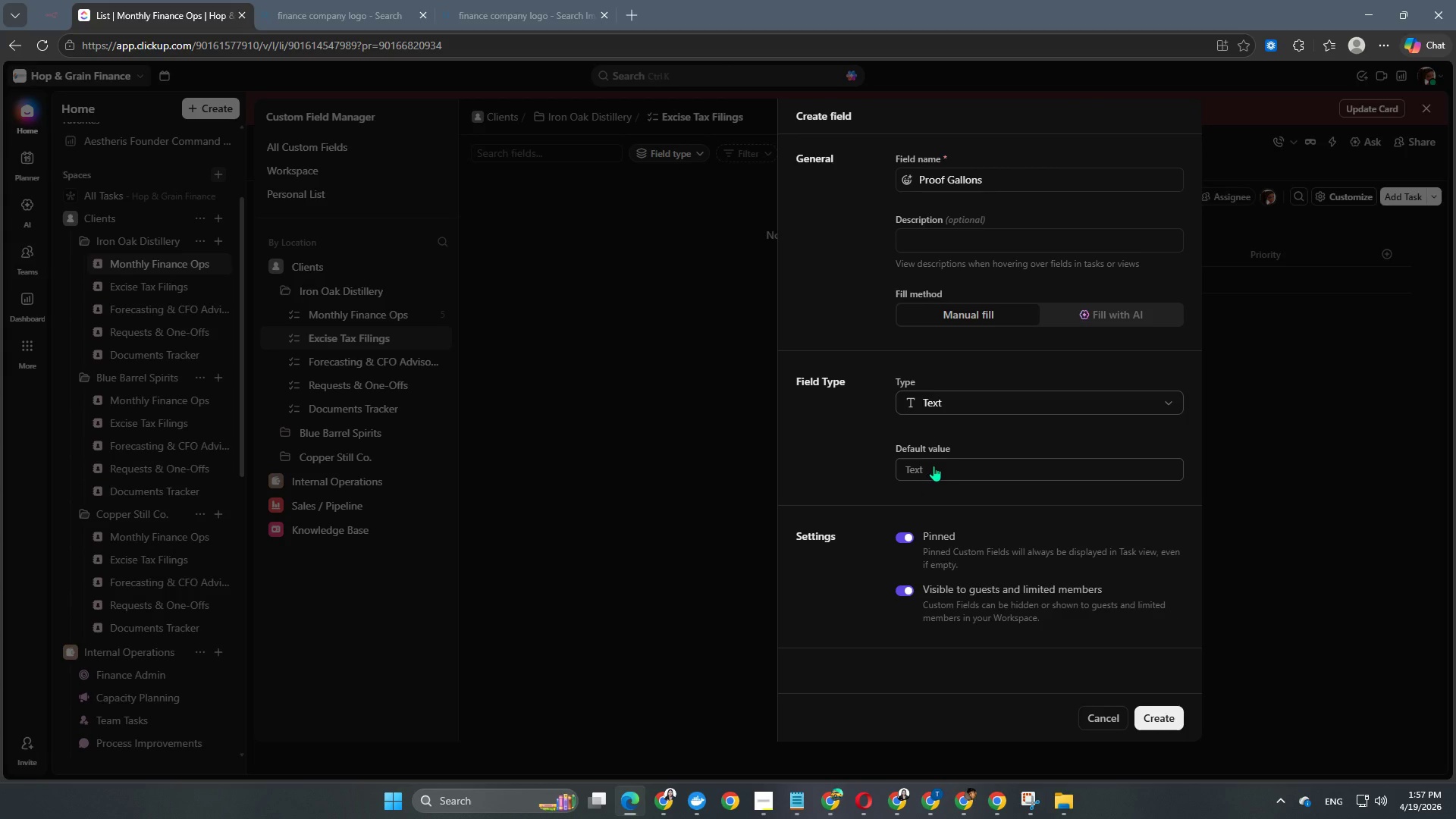 
scroll: coordinate [936, 464], scroll_direction: down, amount: 2.0
 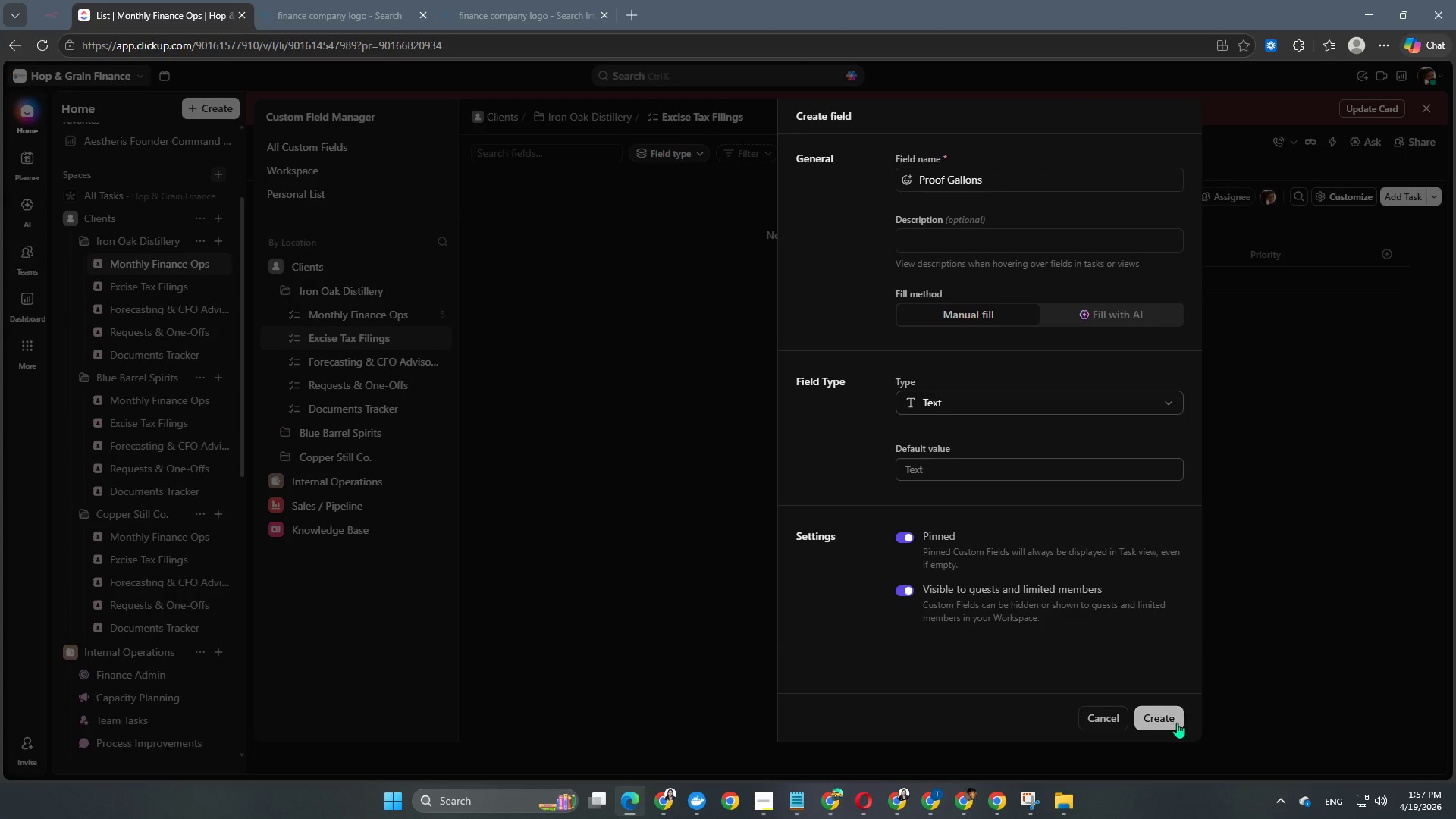 
left_click([1158, 718])
 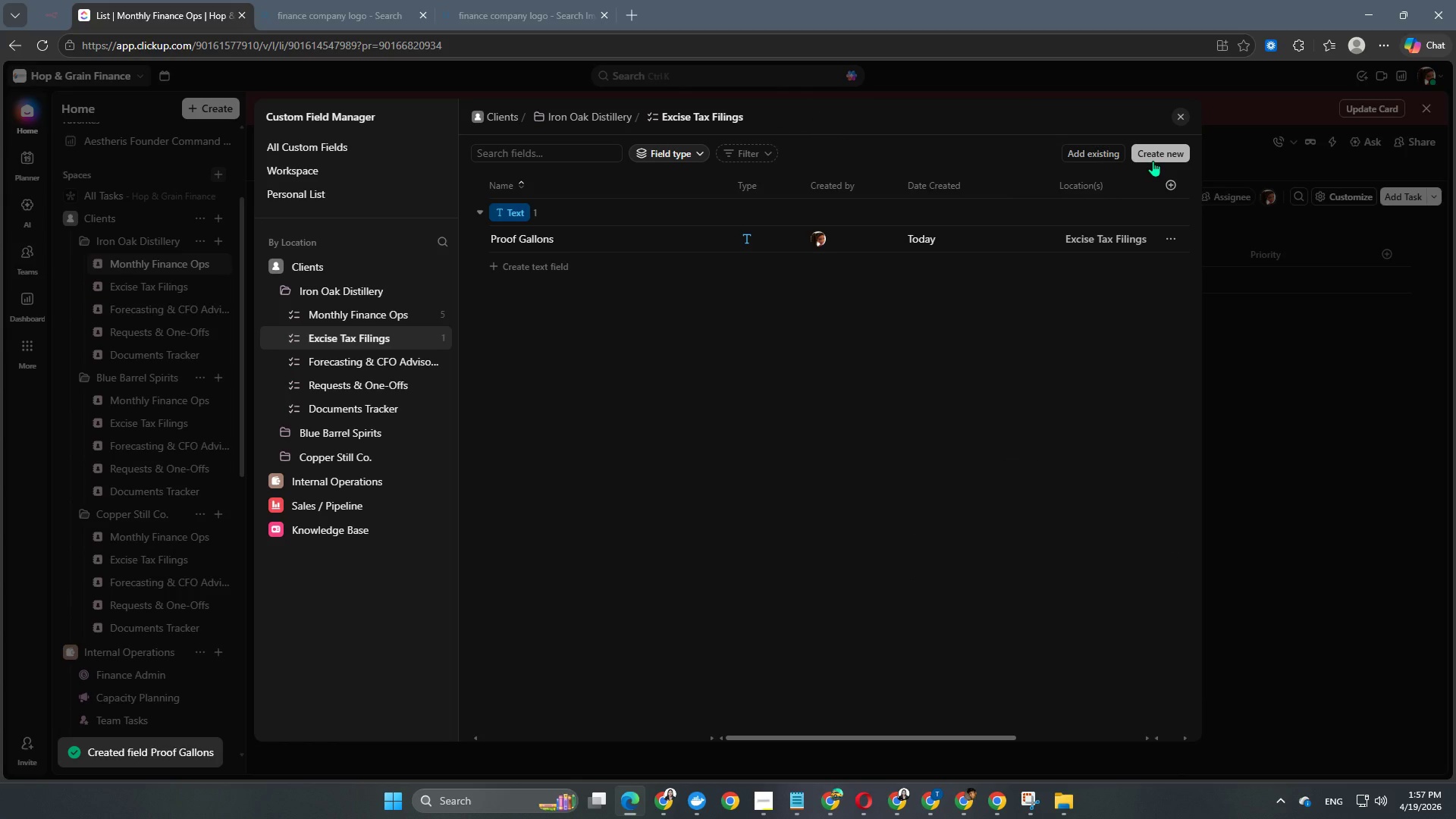 
left_click([1153, 161])
 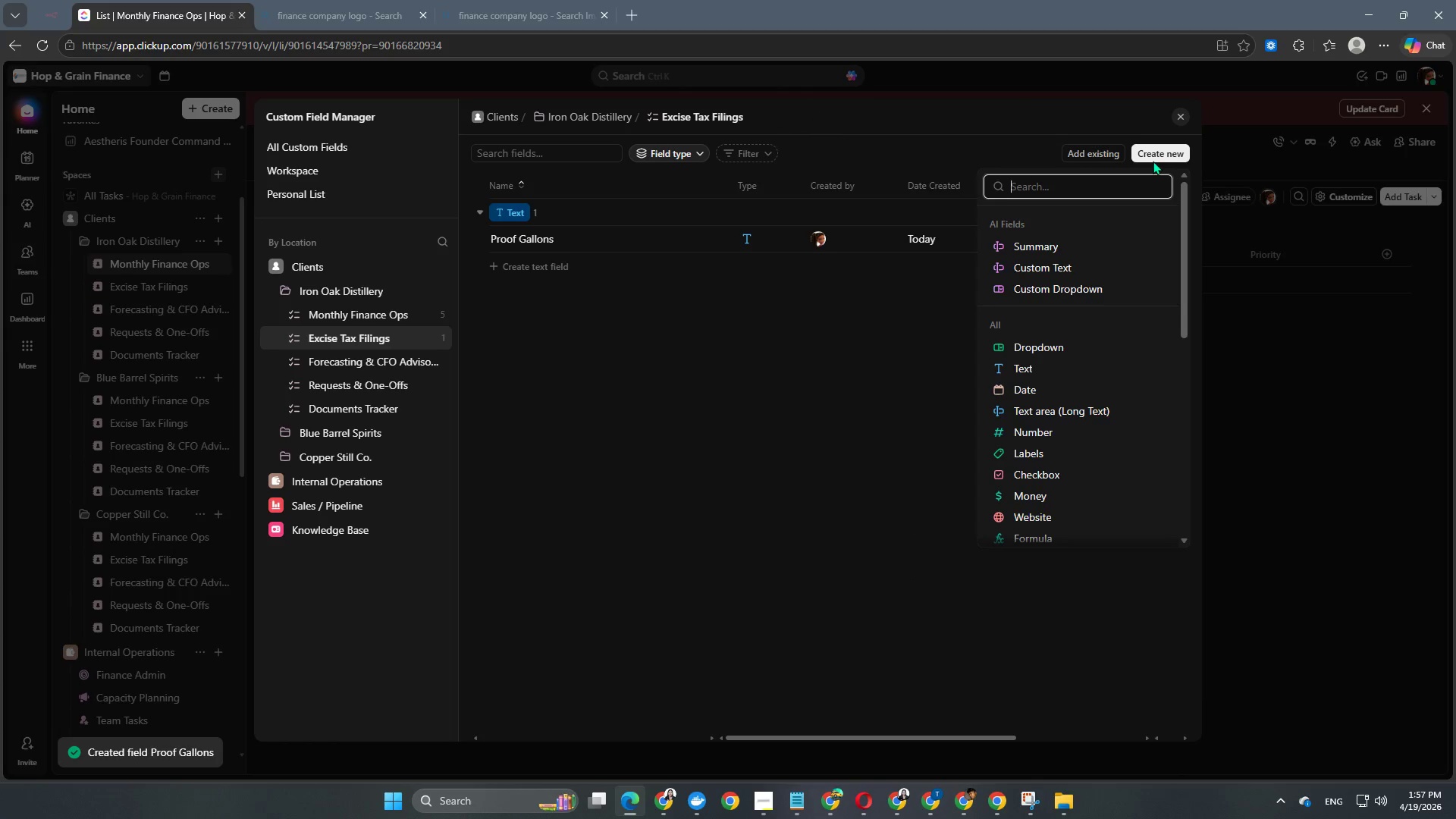 
type(mon)
 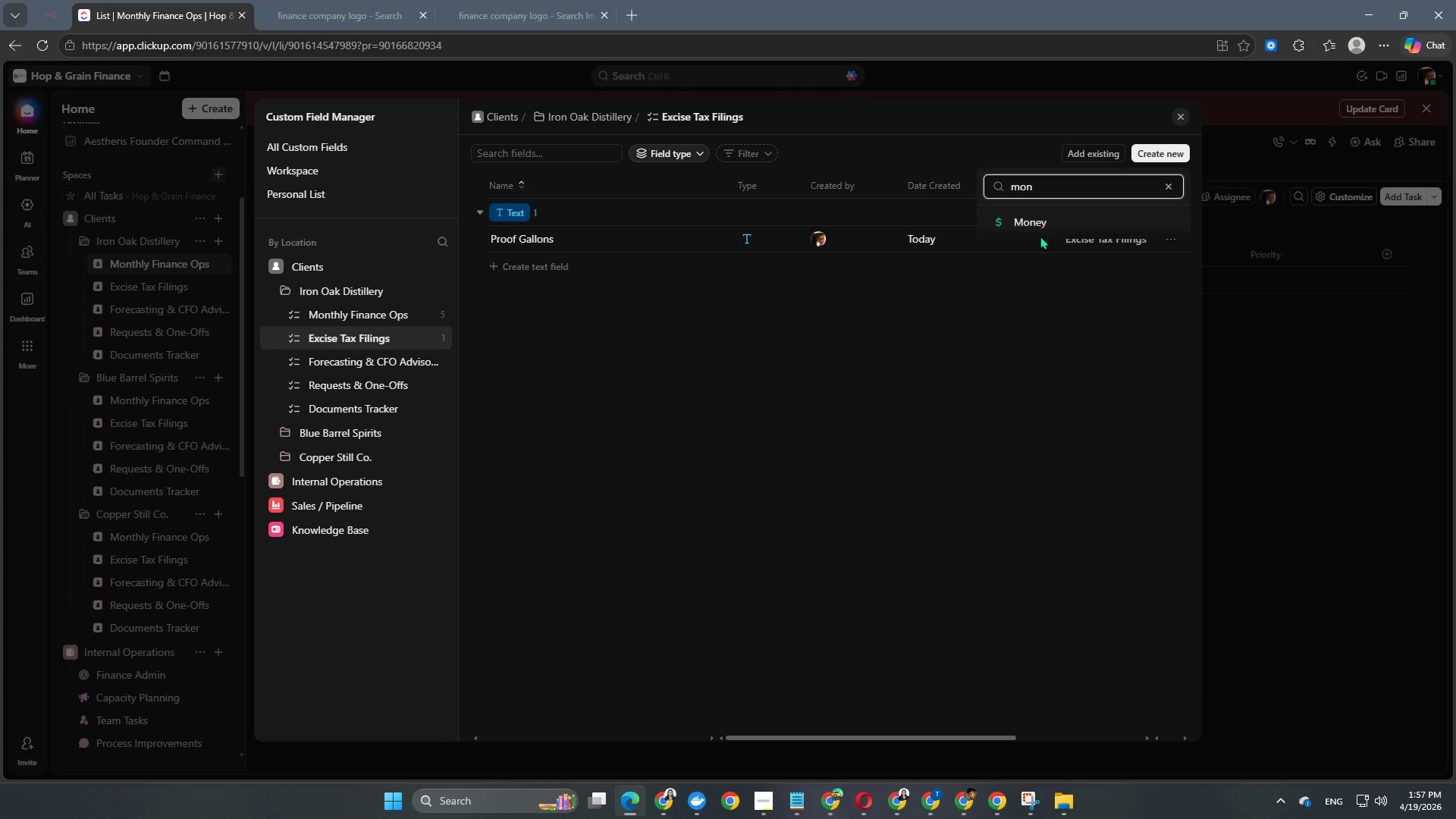 
left_click([1041, 216])
 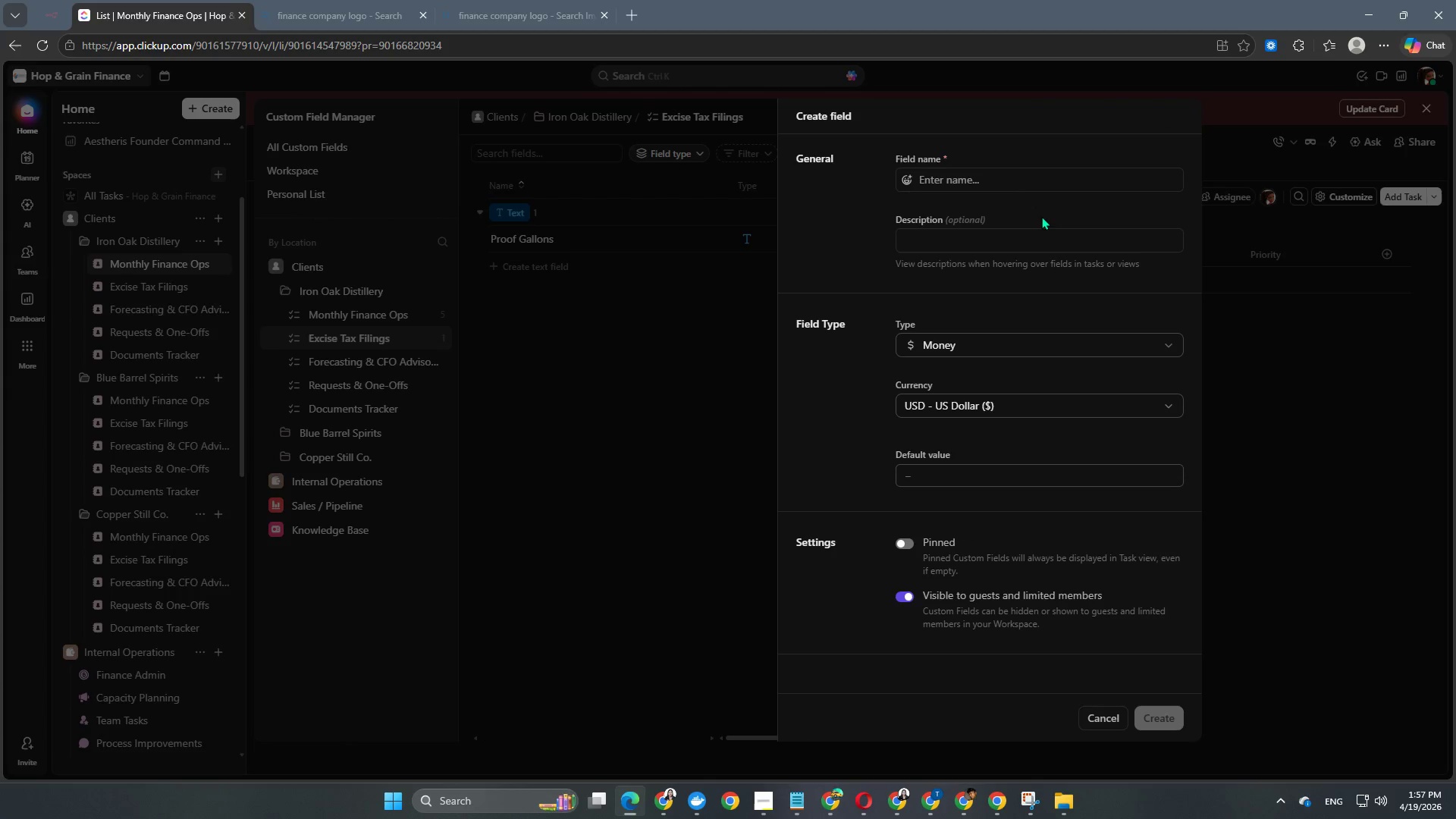 
left_click([976, 180])
 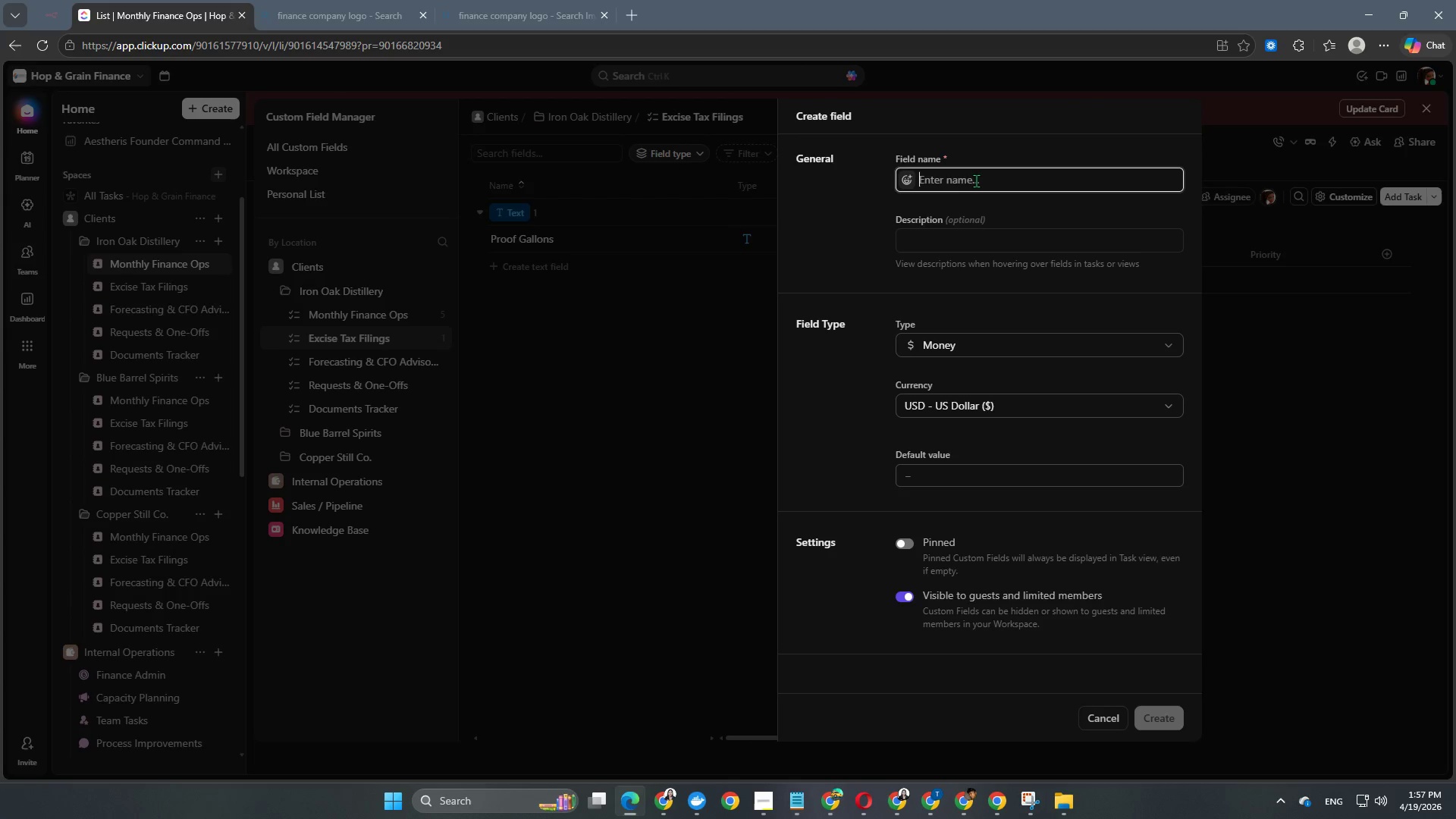 
type(Excise Tax Liability)
 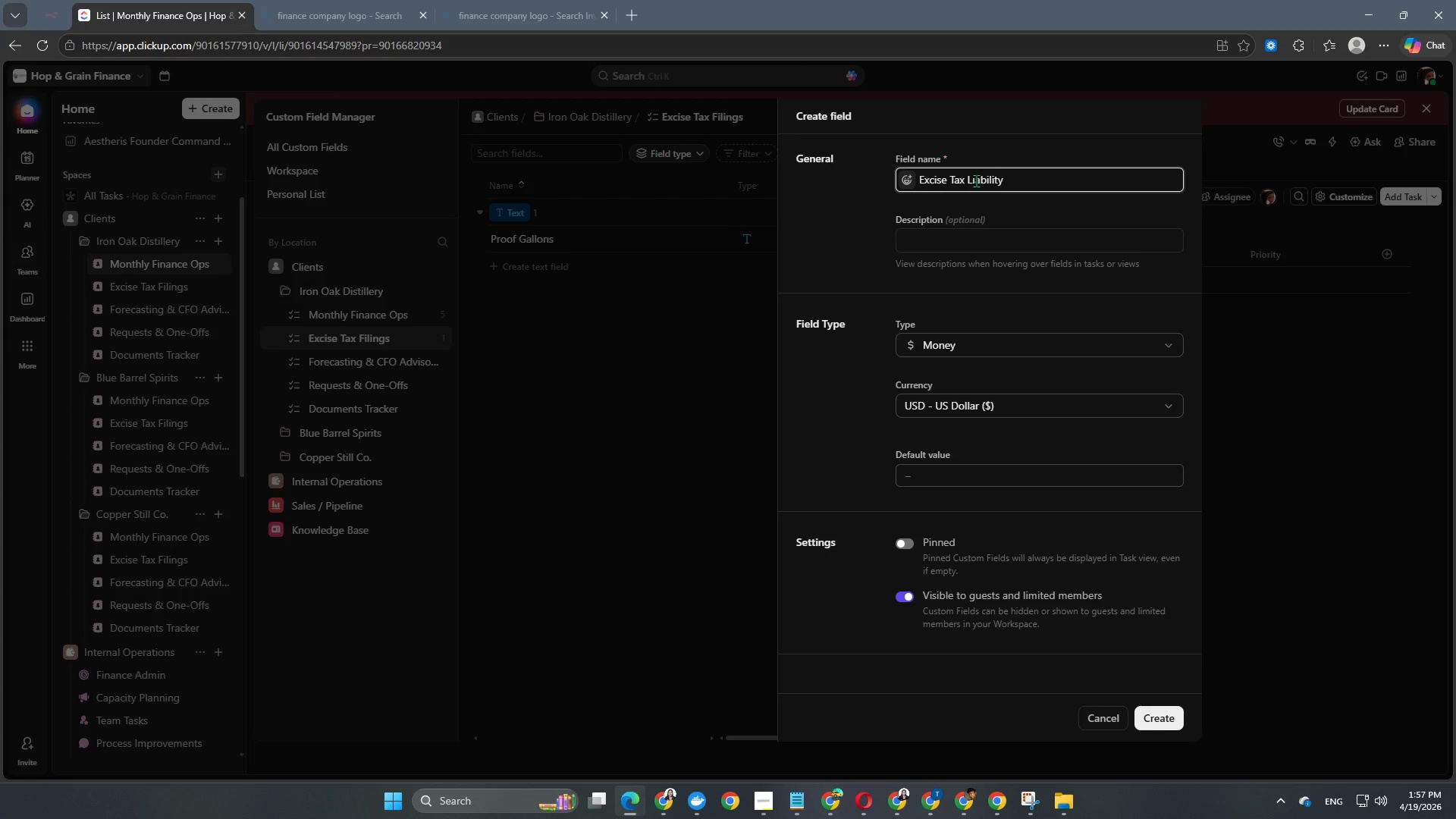 
wait(5.28)
 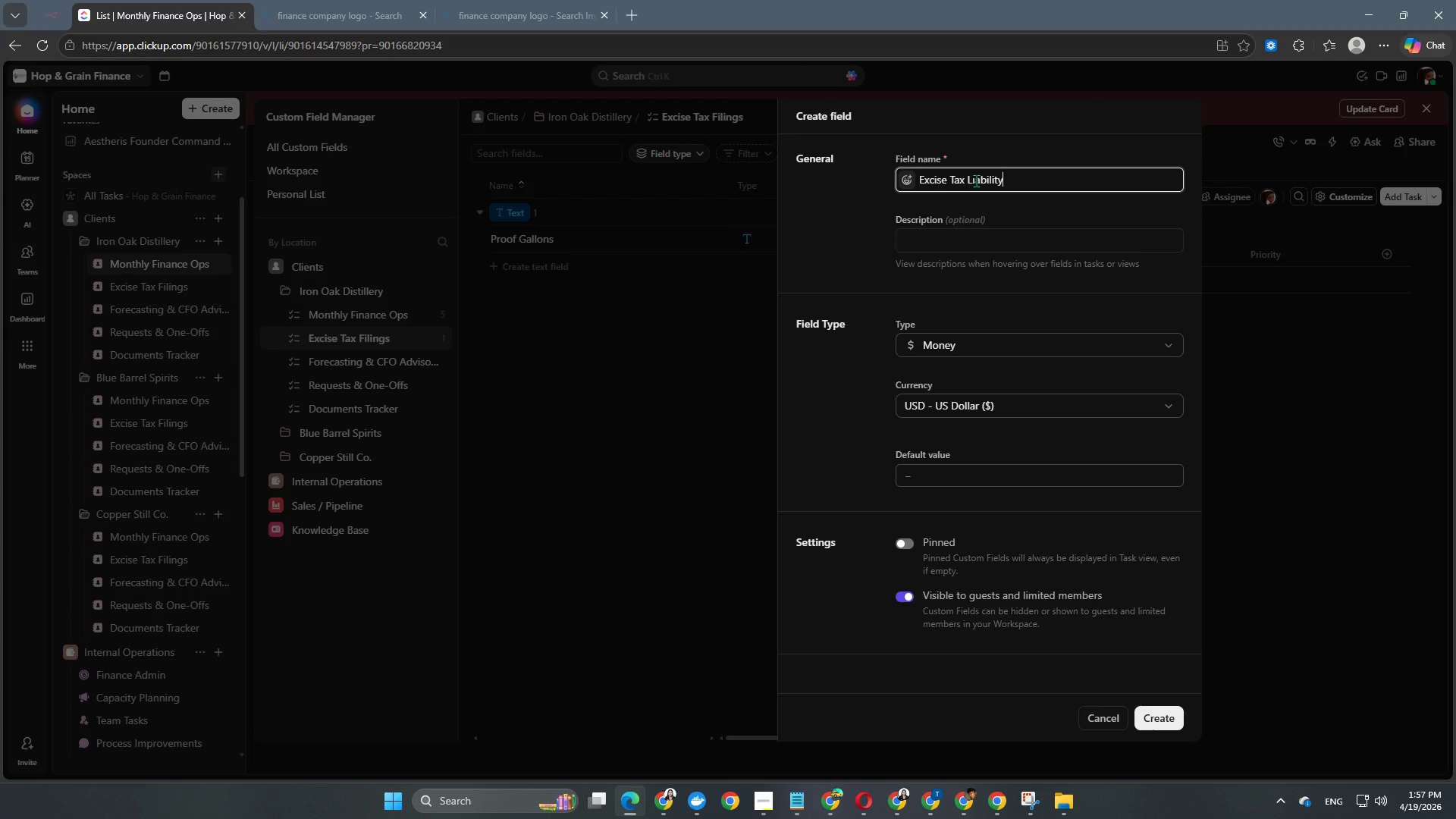 
left_click([905, 547])
 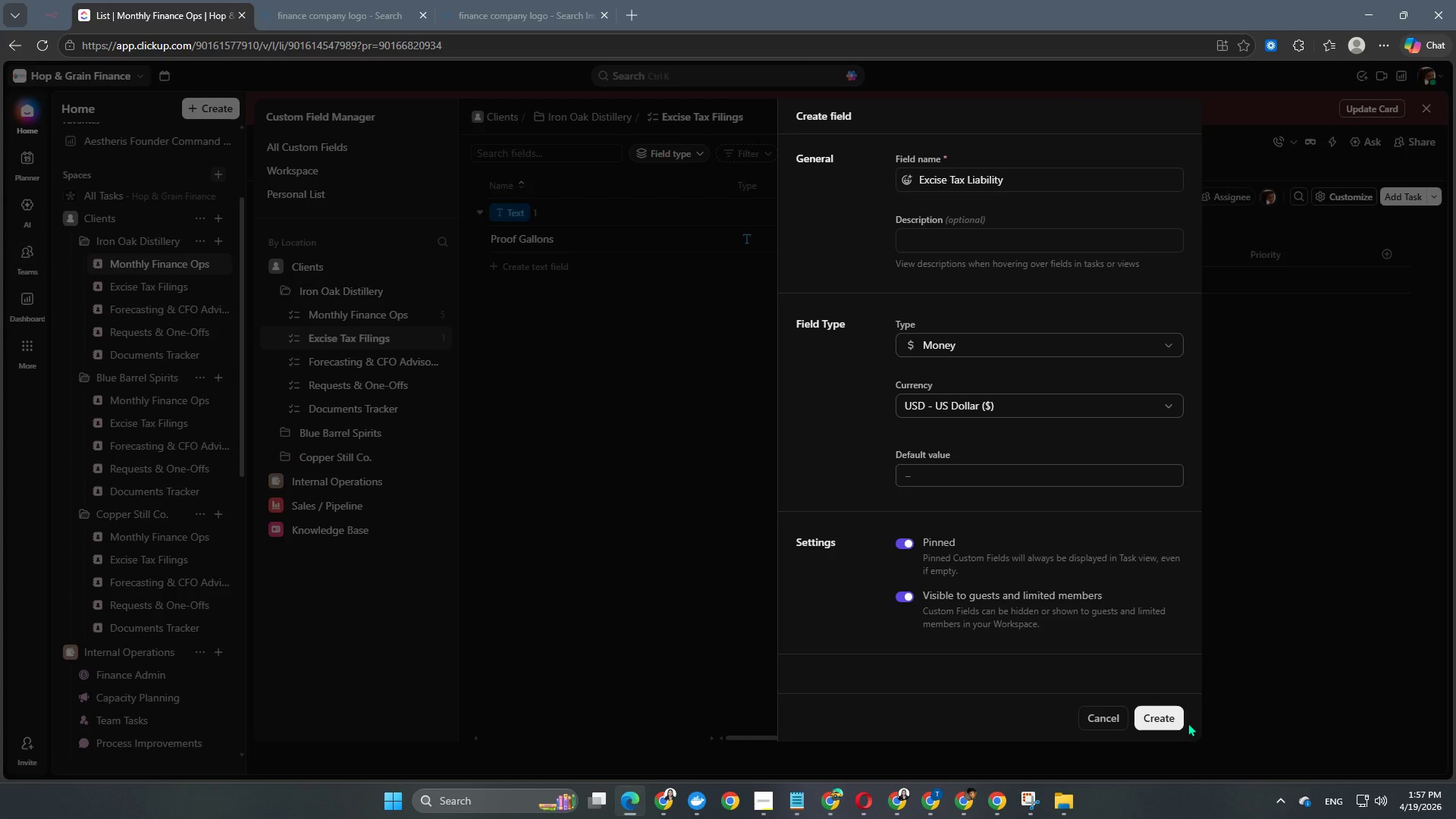 
left_click([1180, 721])
 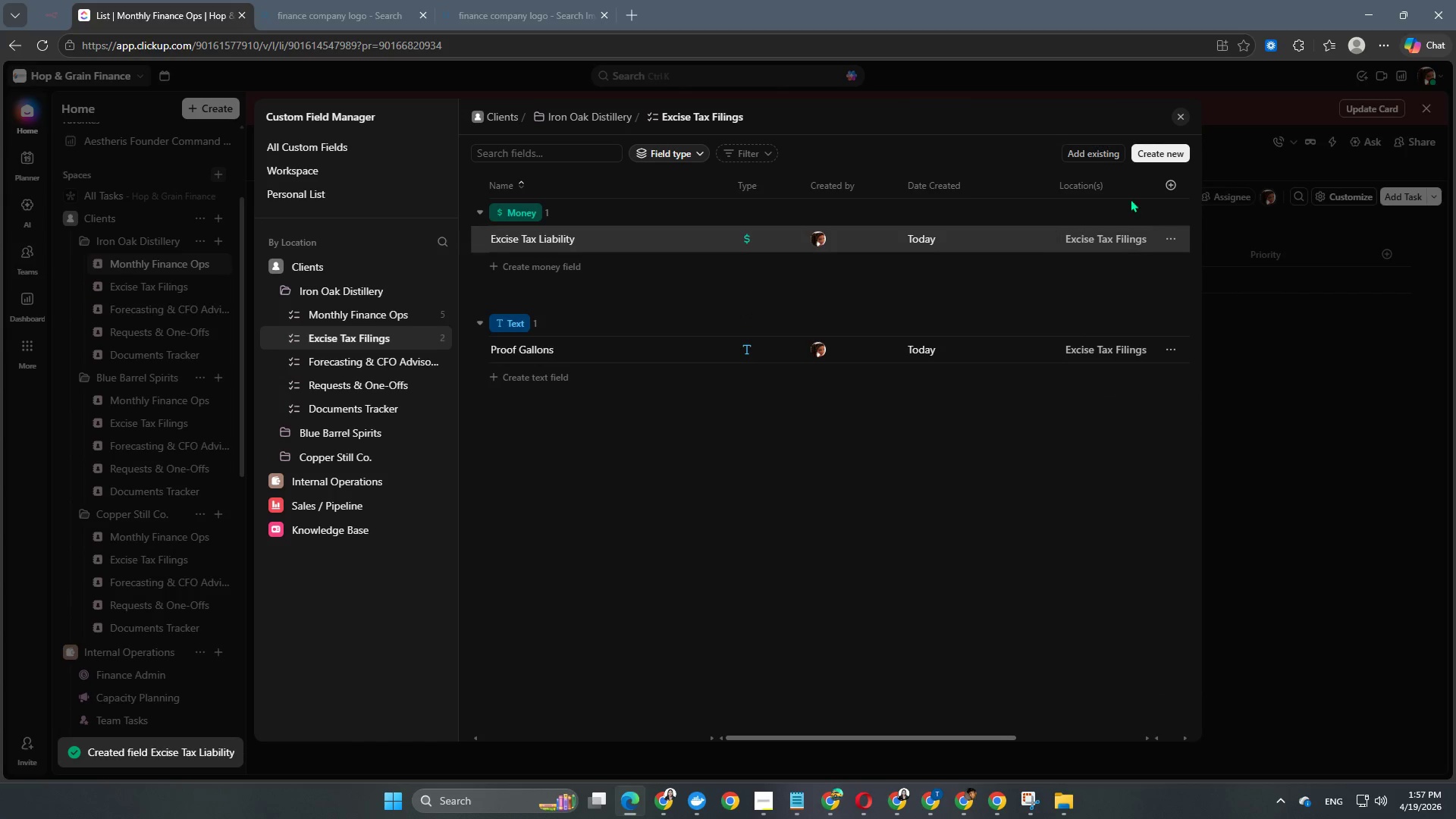 
left_click([1159, 149])
 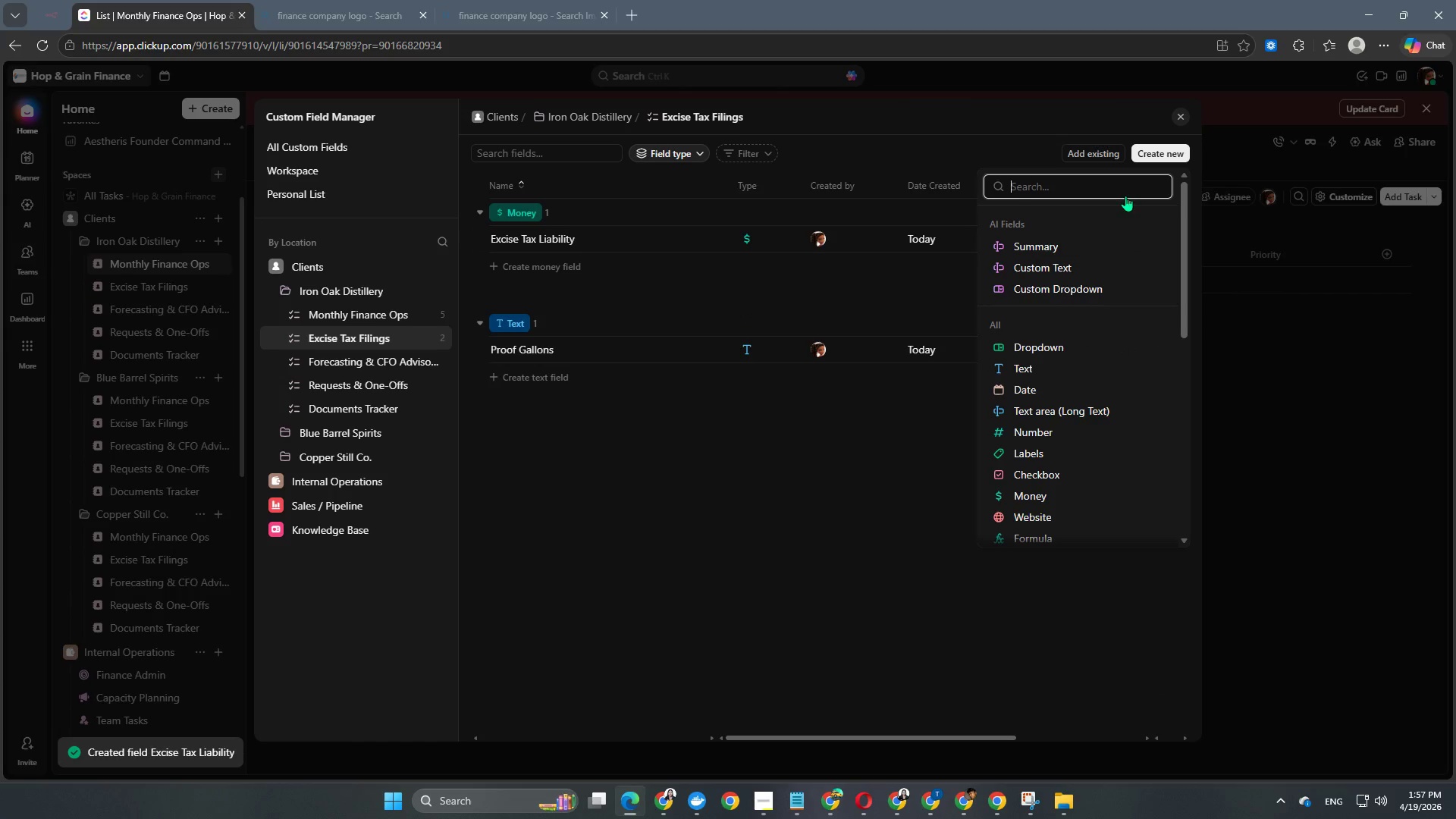 
left_click([1028, 382])
 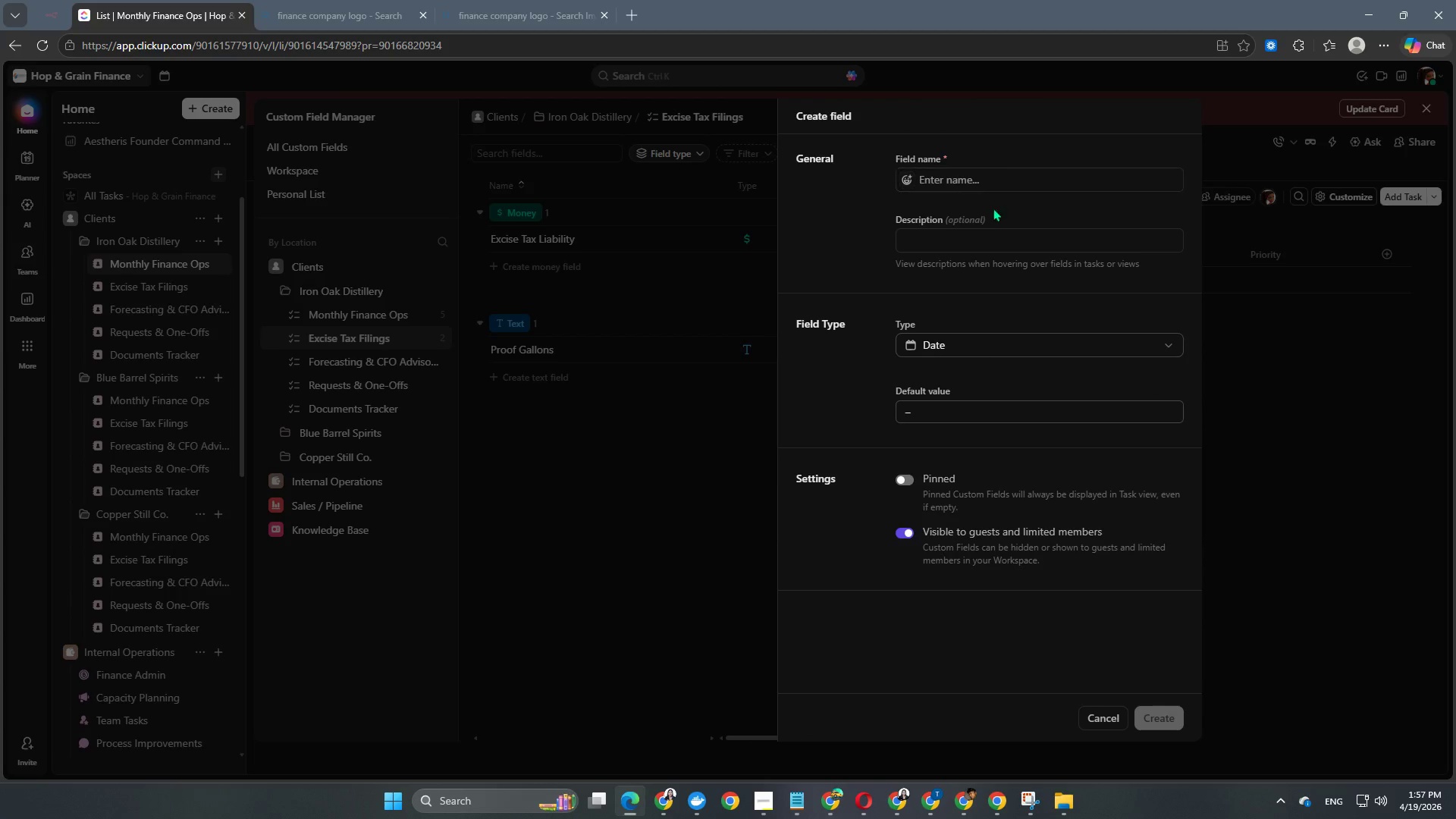 
left_click([982, 180])
 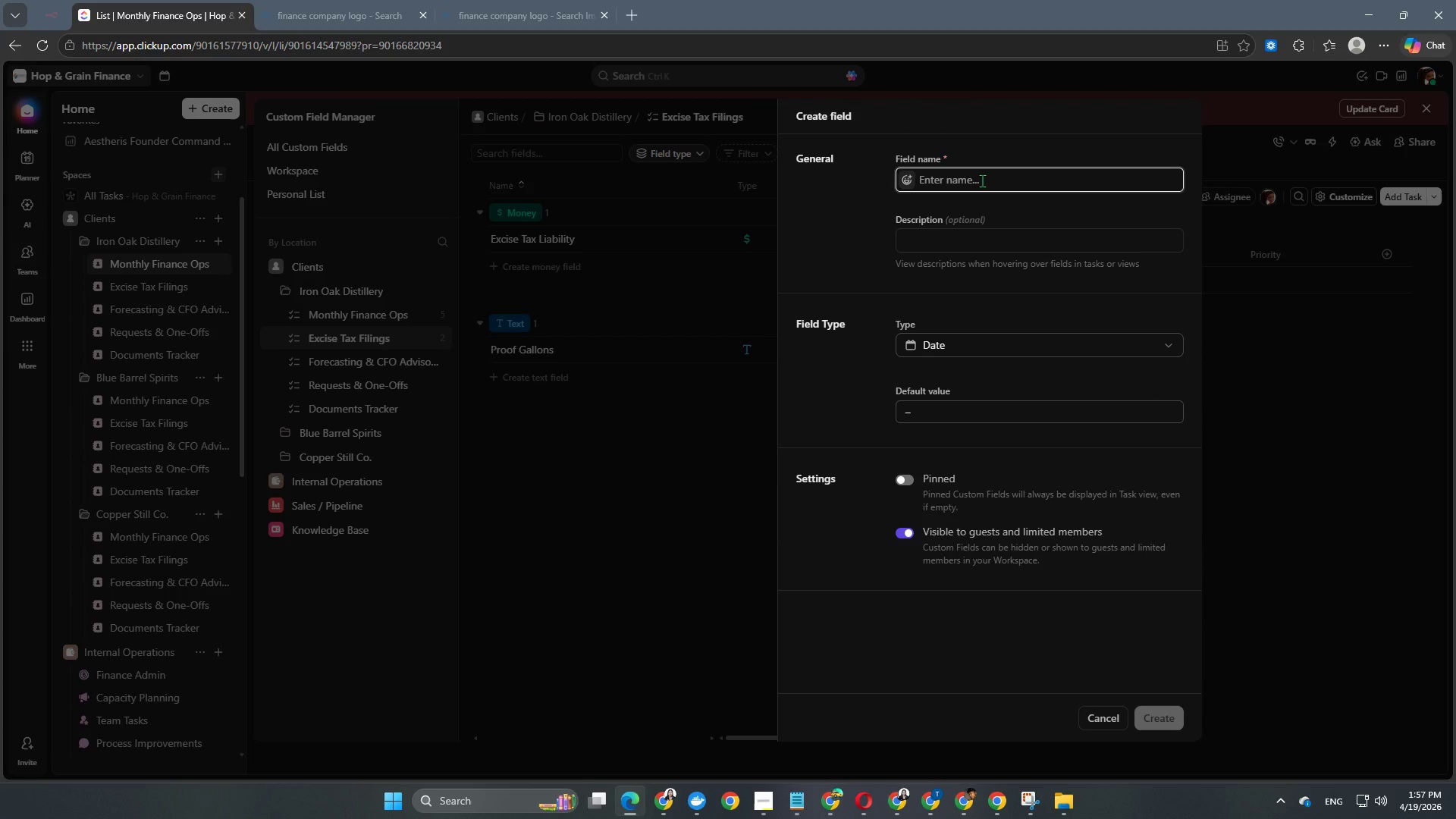 
type(Federal Filing Due Date)
 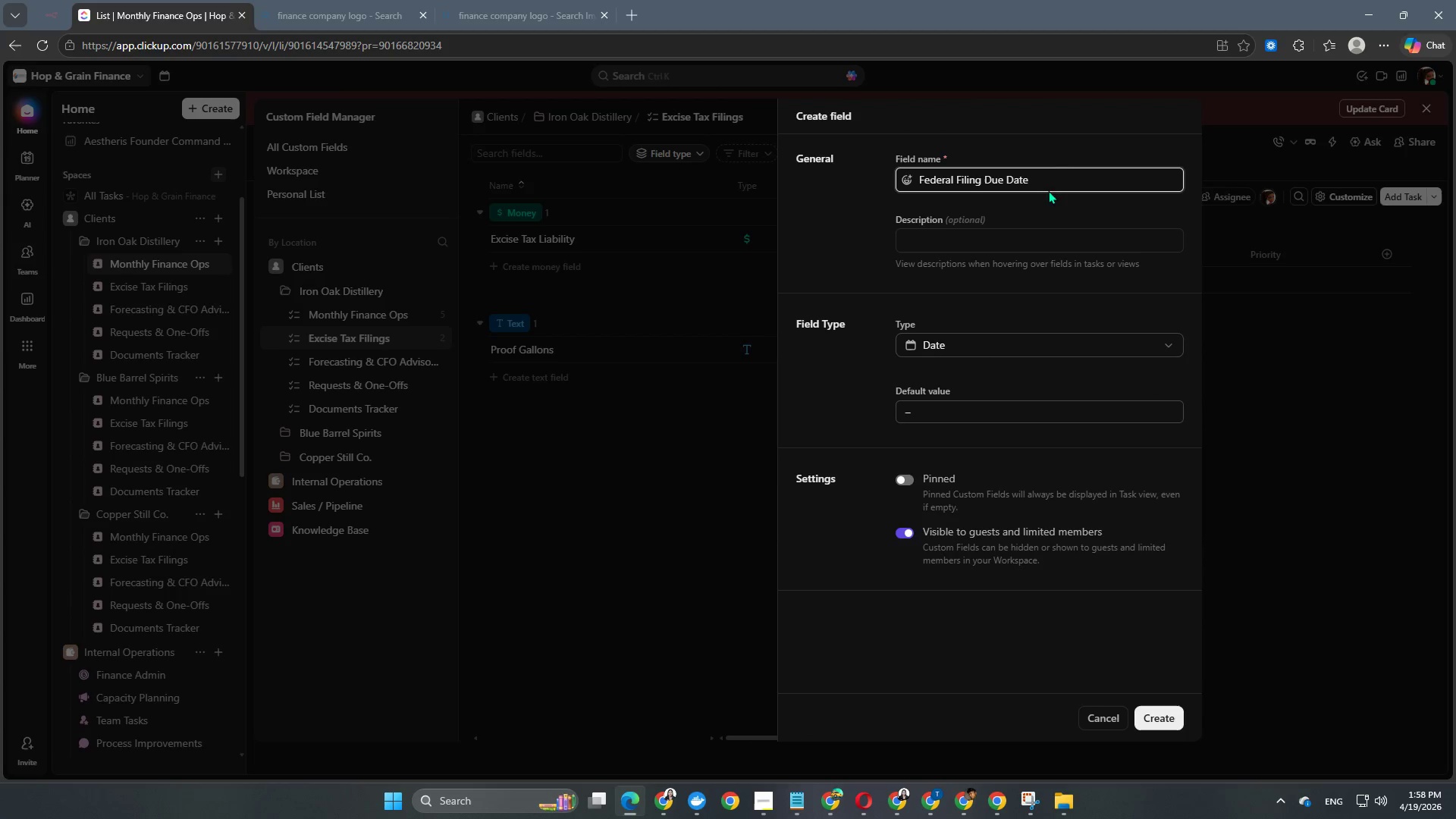 
scroll: coordinate [993, 256], scroll_direction: down, amount: 1.0
 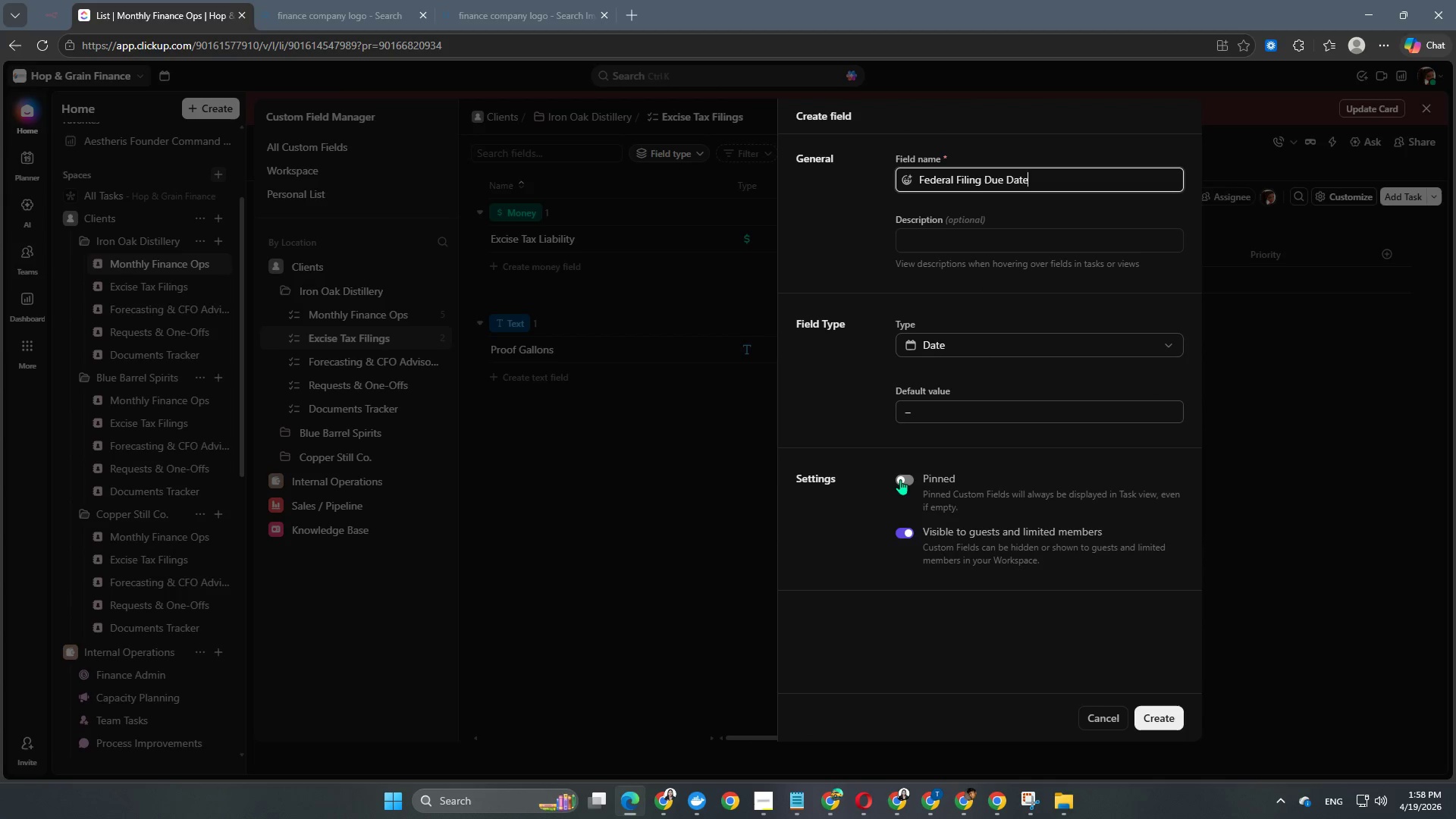 
left_click([914, 485])
 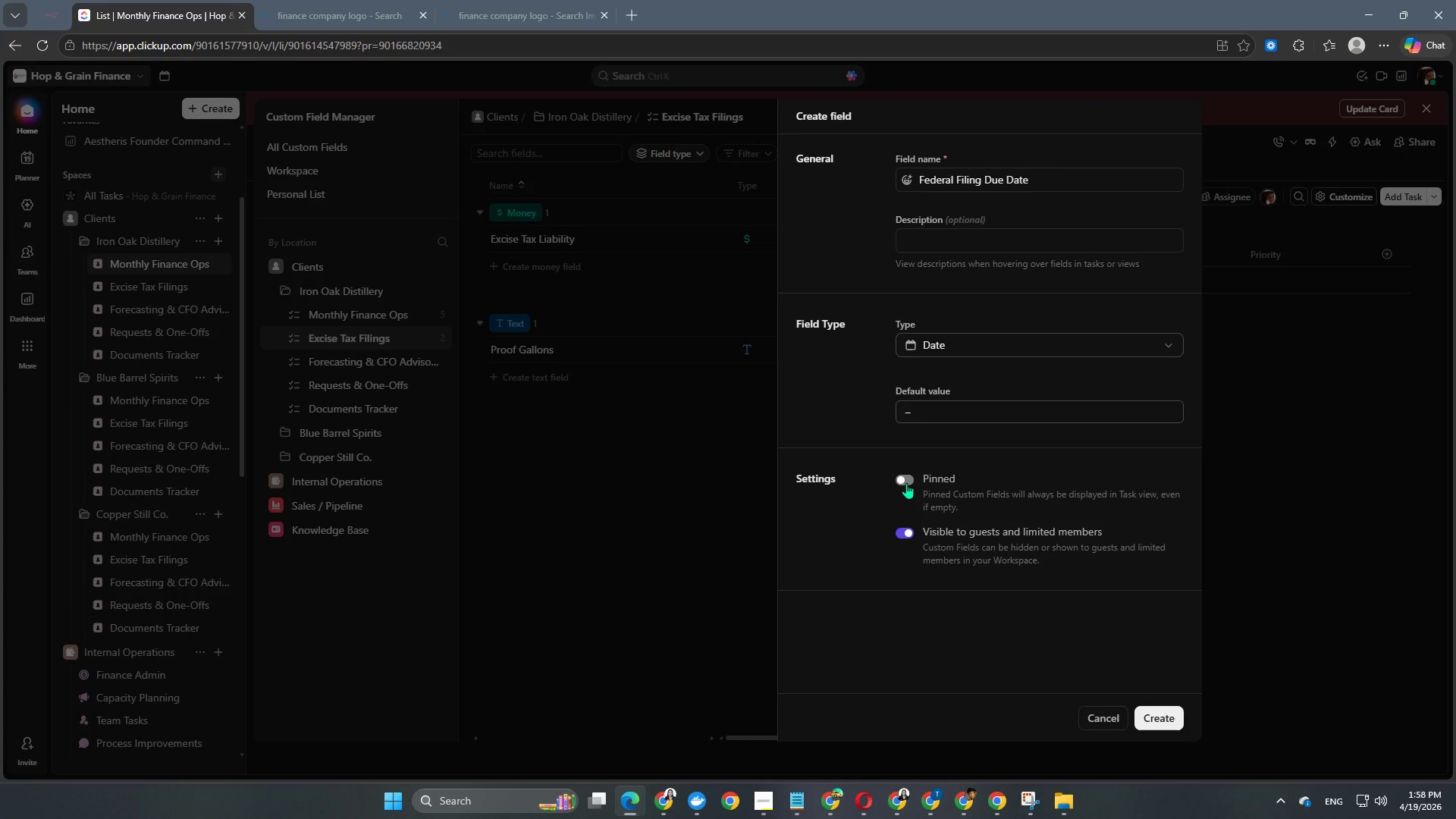 
left_click([905, 480])
 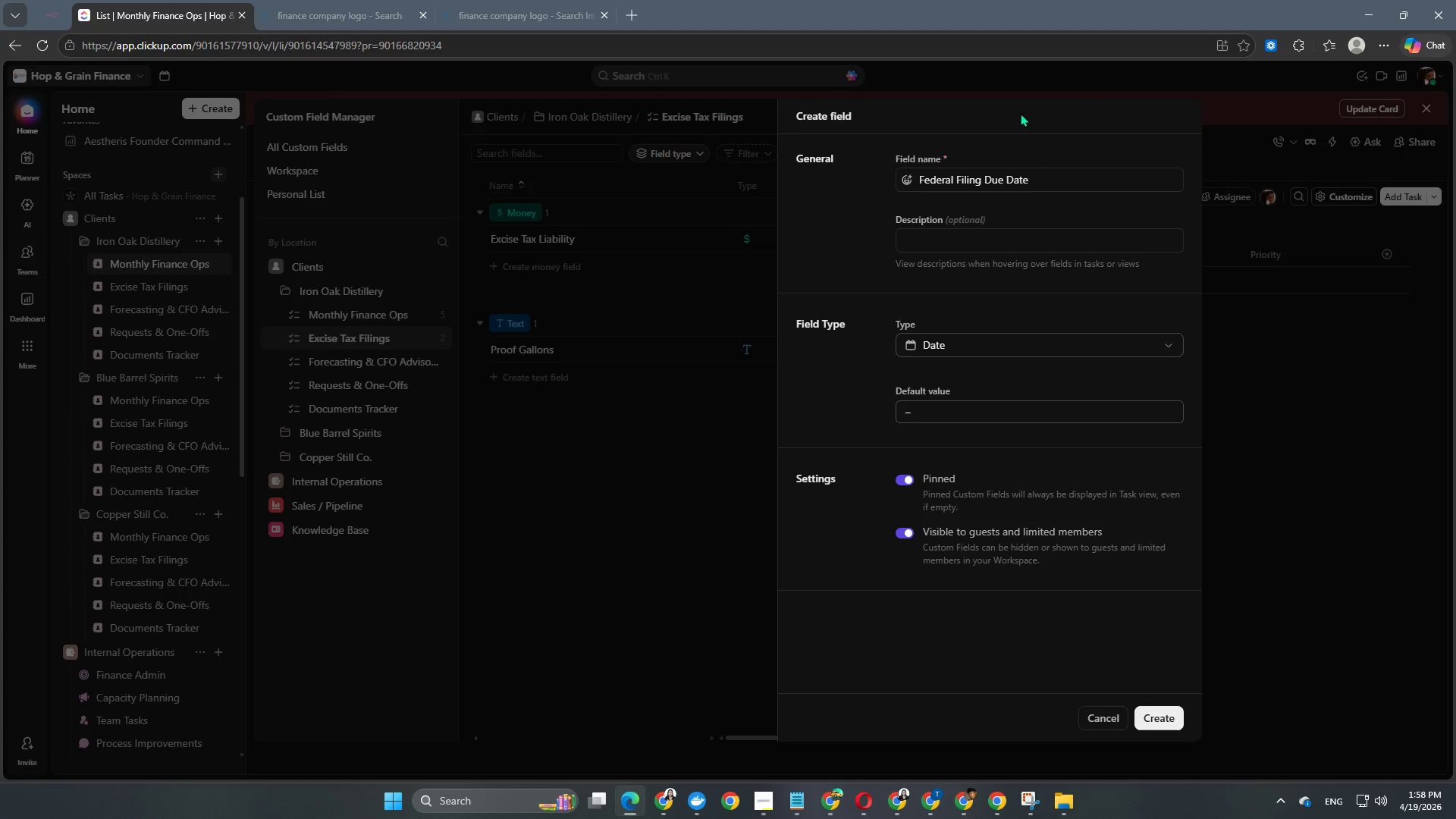 
scroll: coordinate [1003, 322], scroll_direction: down, amount: 2.0
 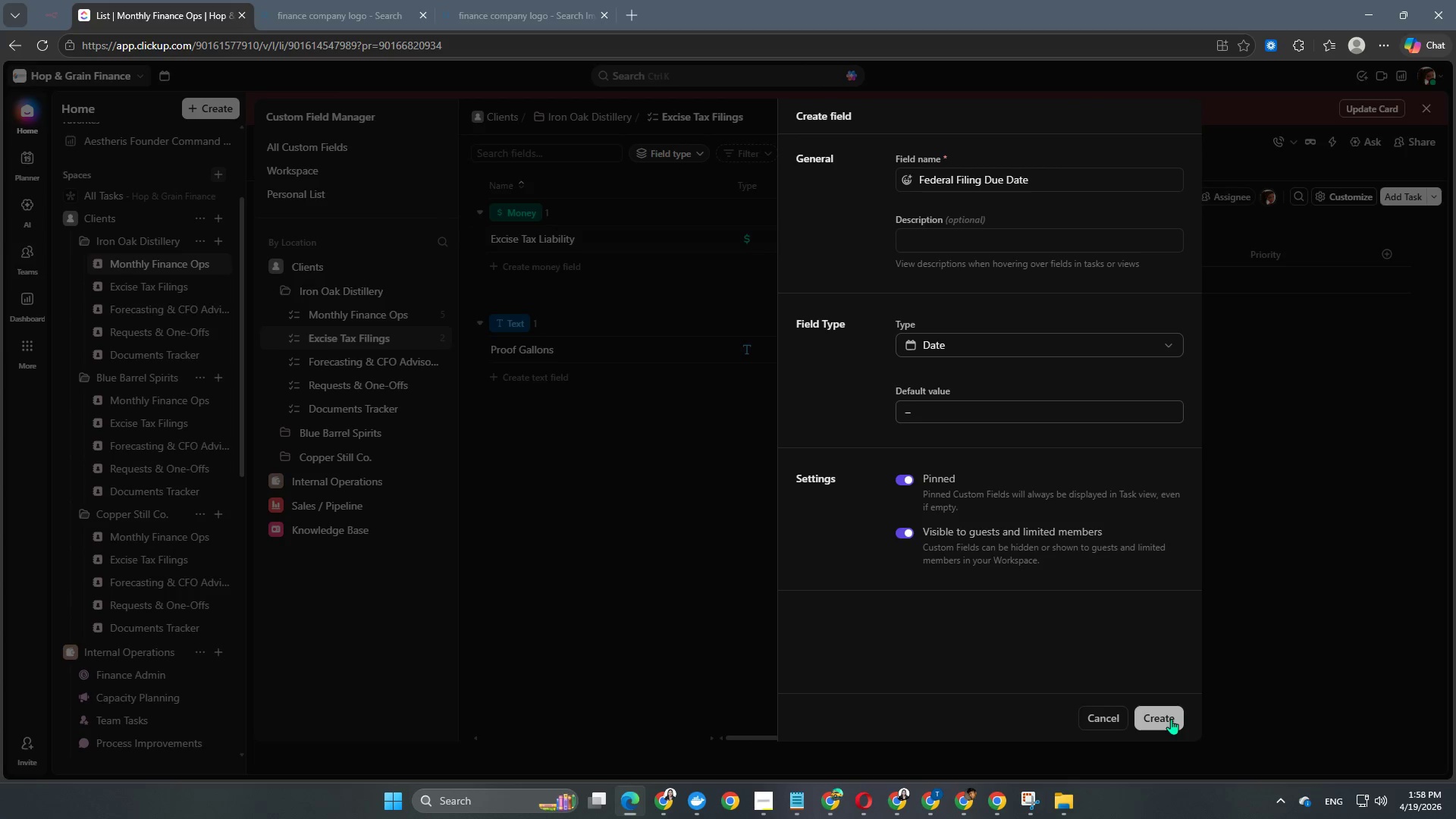 
left_click([1171, 719])
 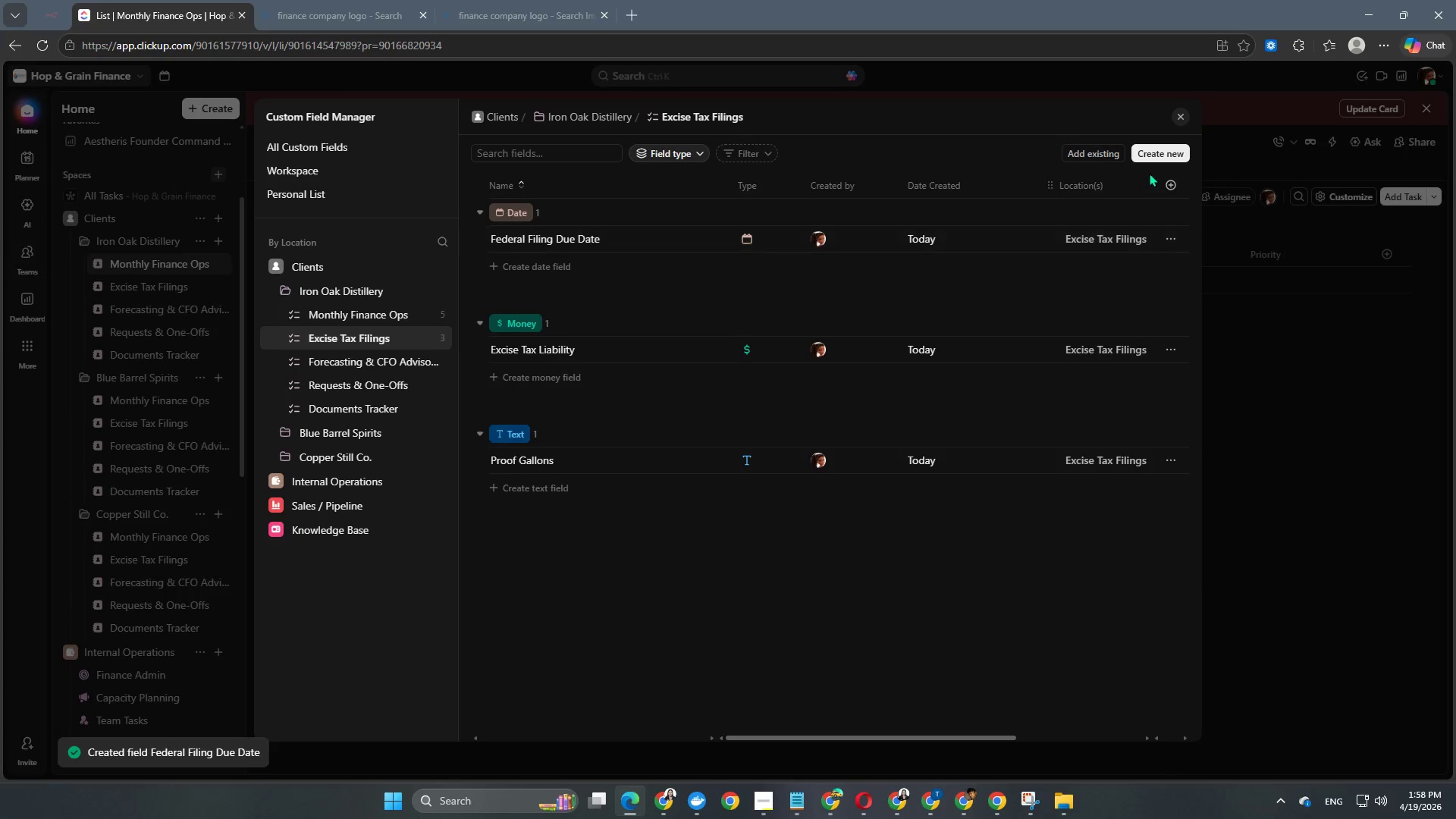 
left_click([1163, 155])
 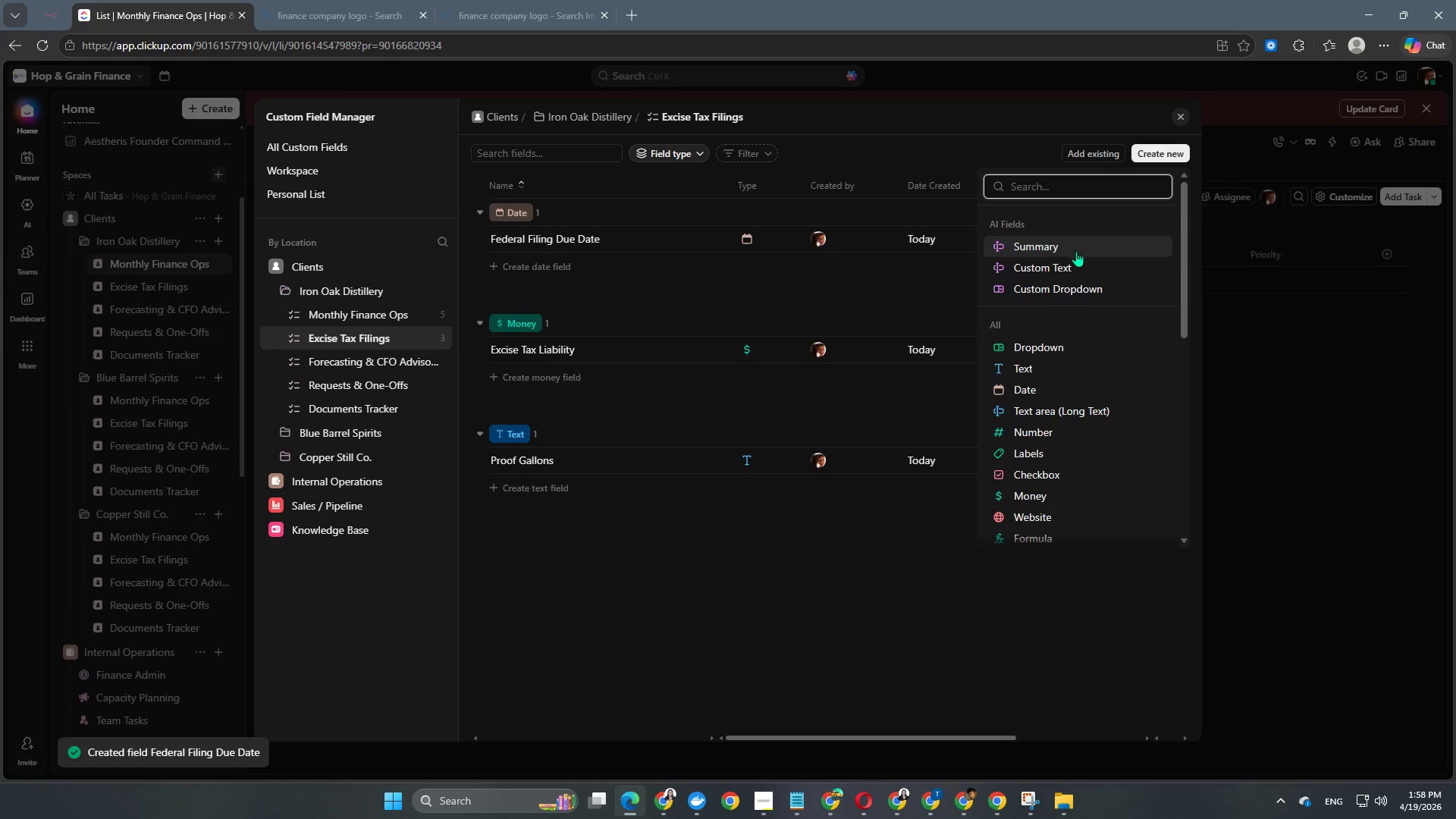 
left_click([1038, 398])
 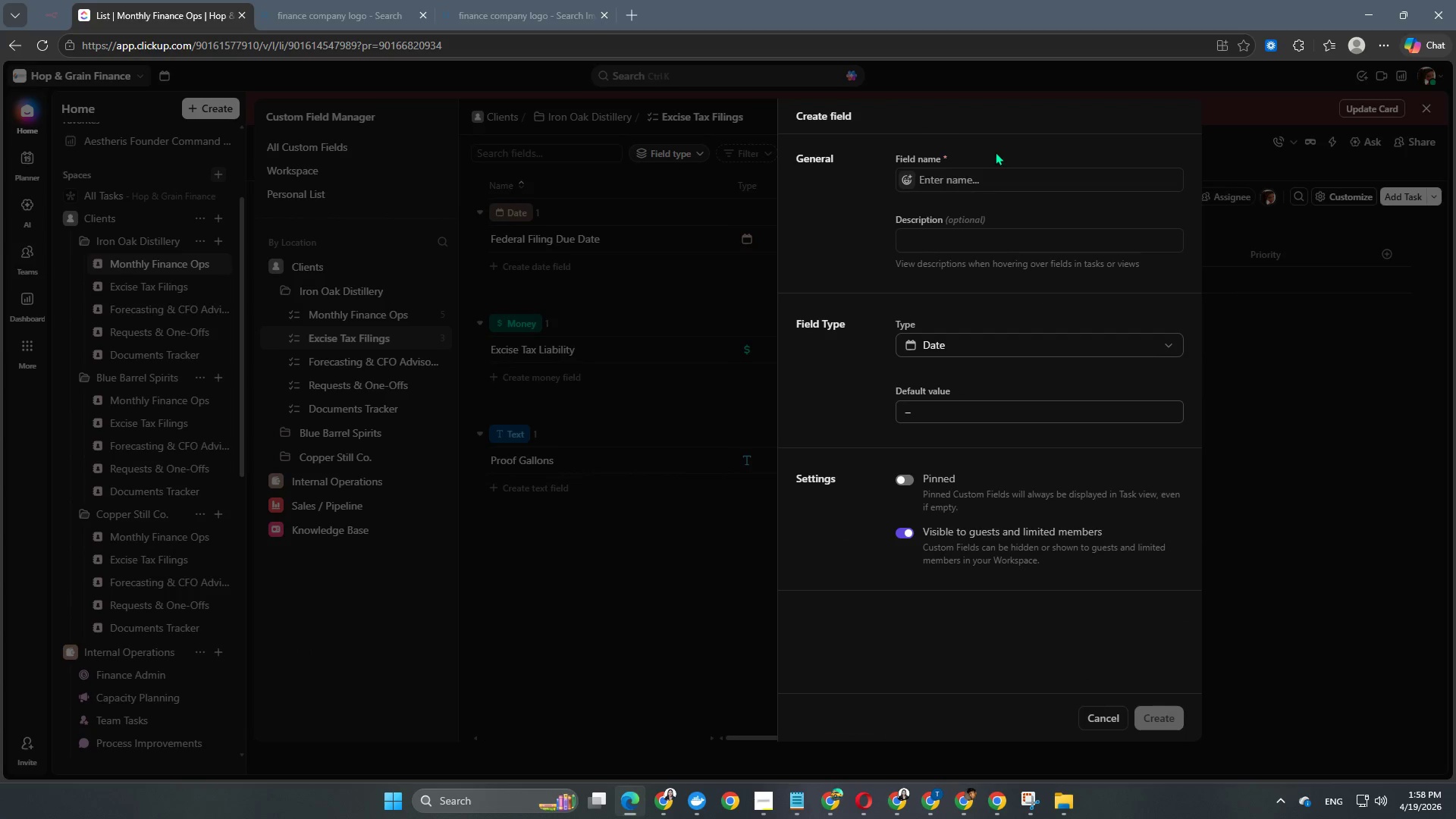 
left_click([962, 177])
 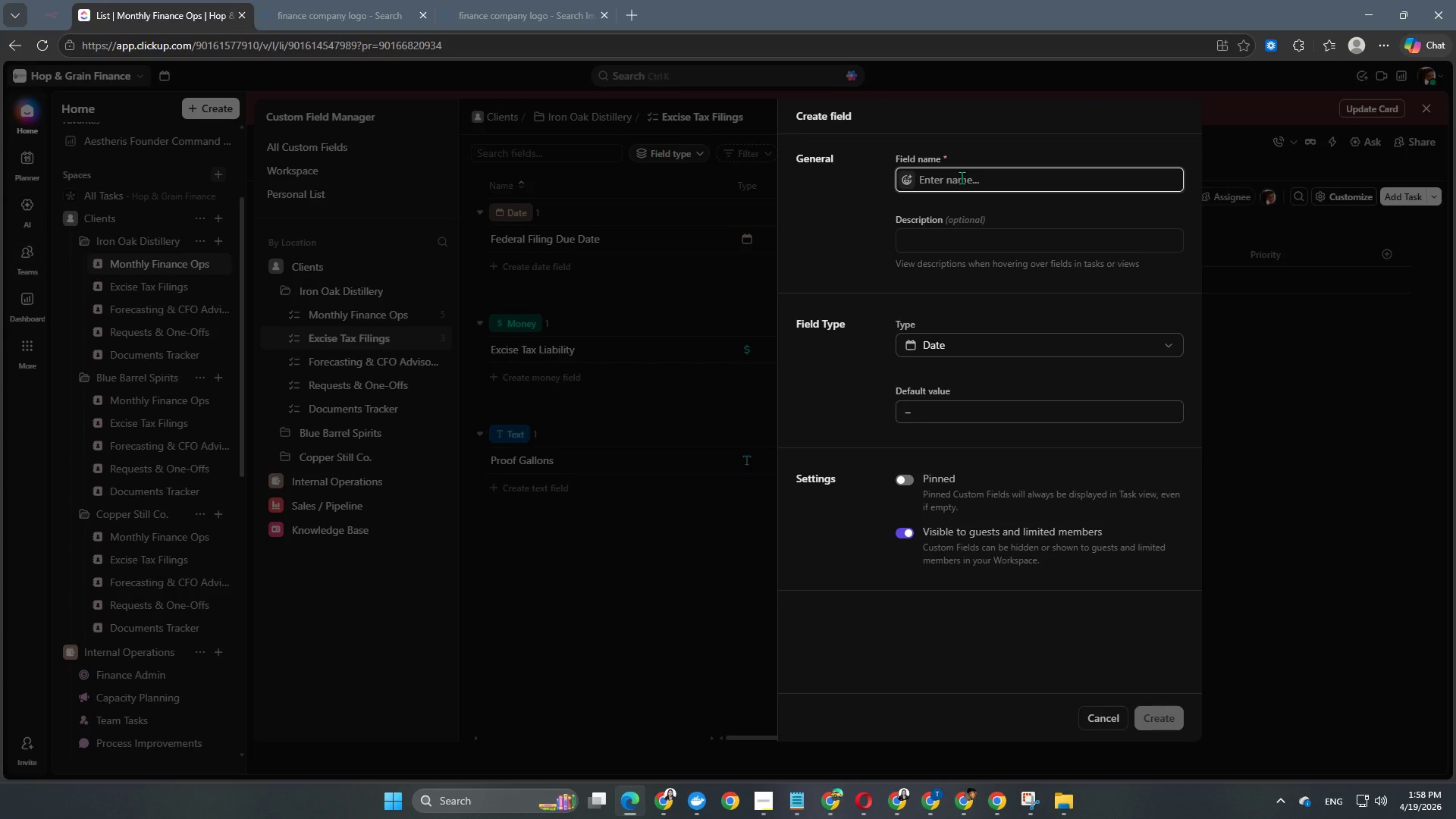 
type(State Filing Due Date)
 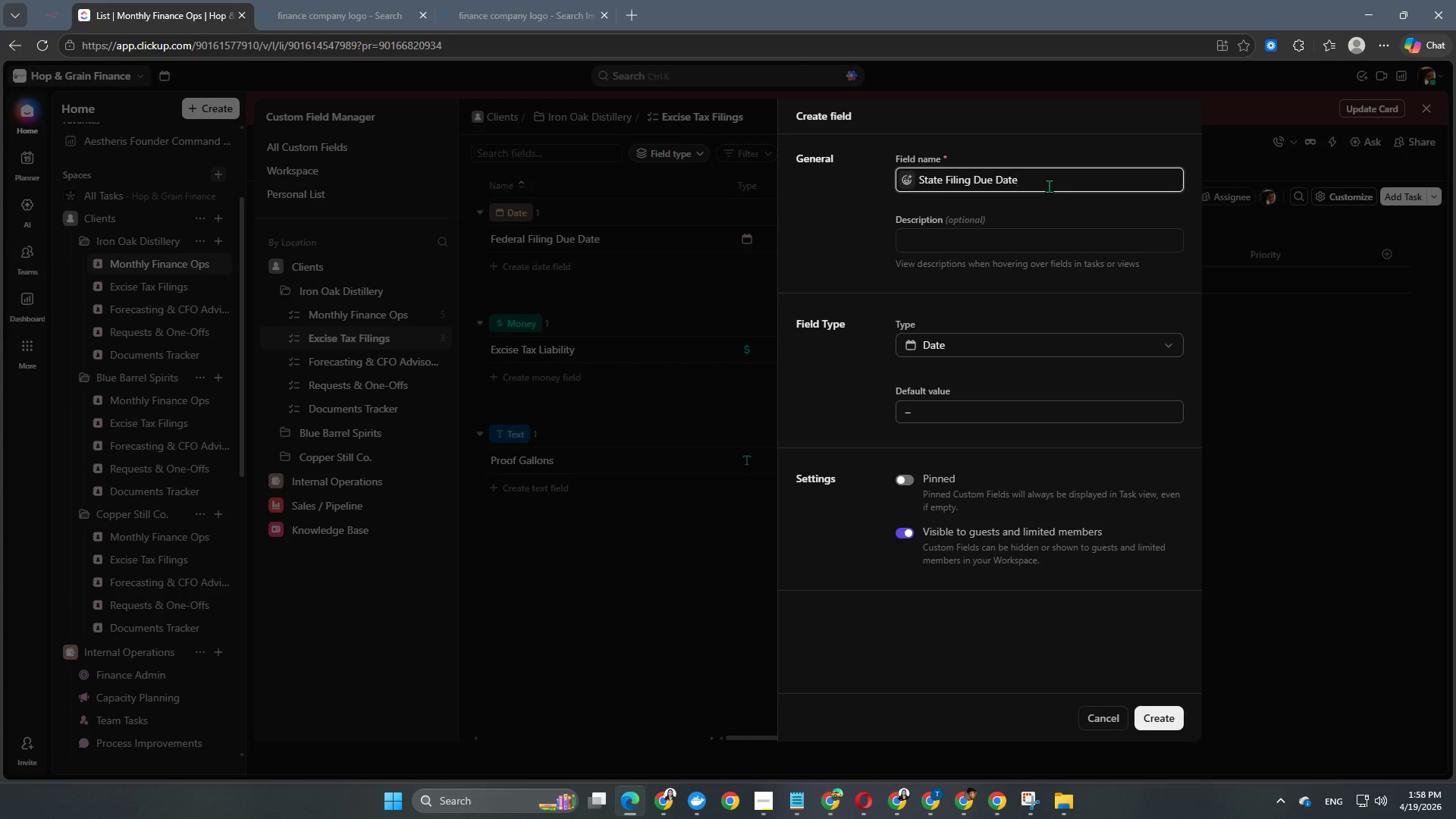 
scroll: coordinate [1012, 291], scroll_direction: down, amount: 2.0
 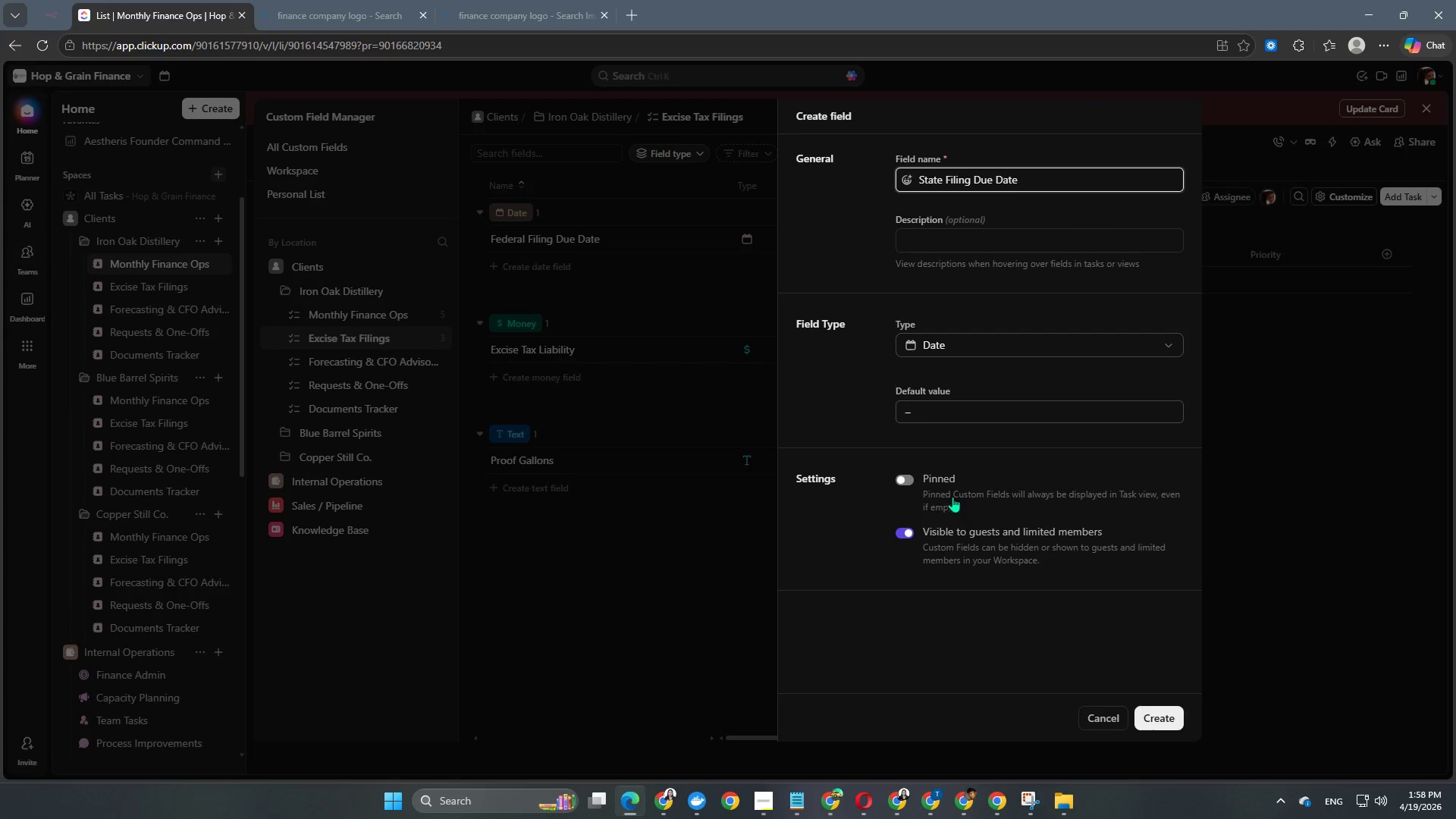 
left_click([908, 479])
 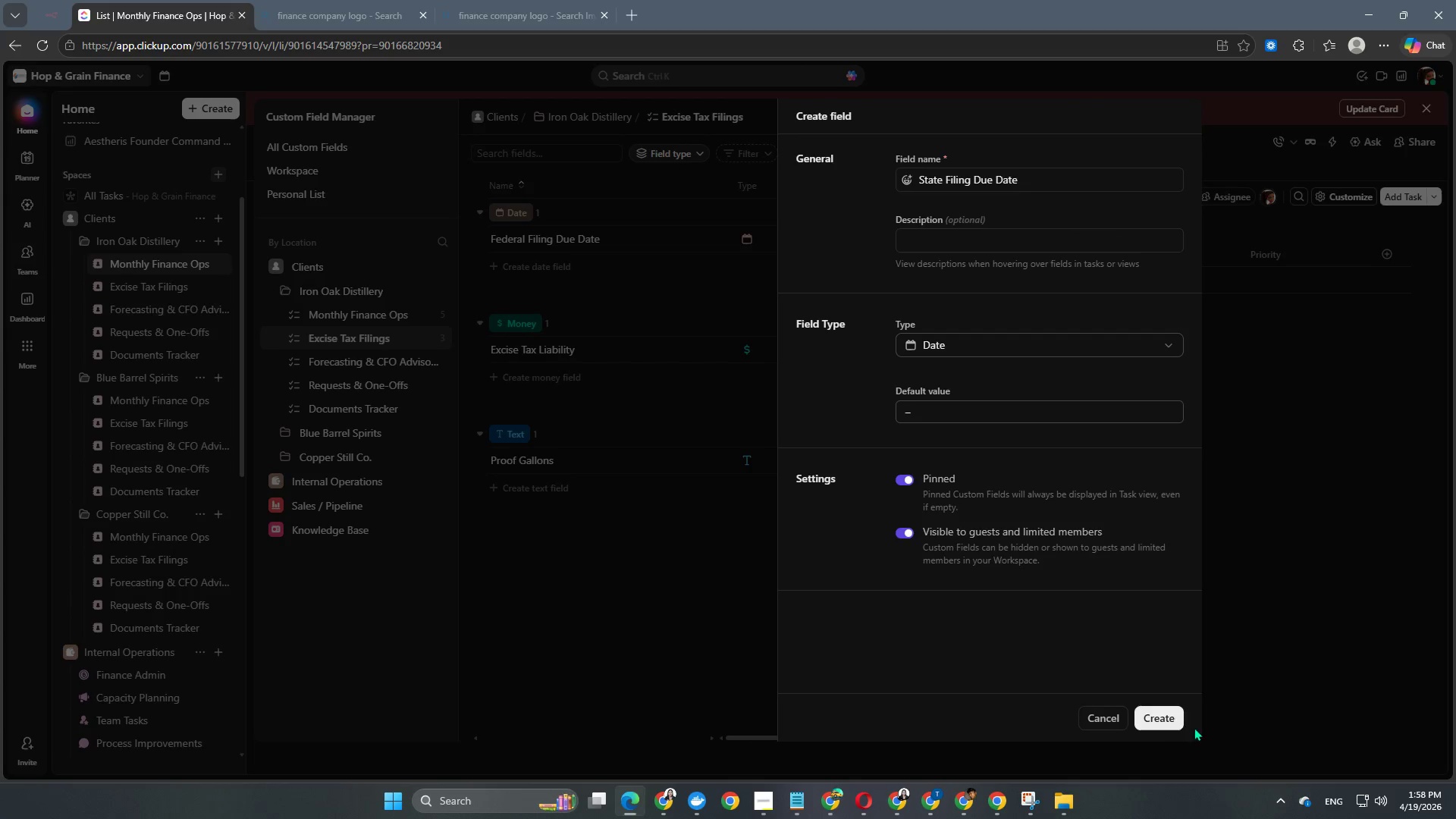 
left_click([1174, 718])
 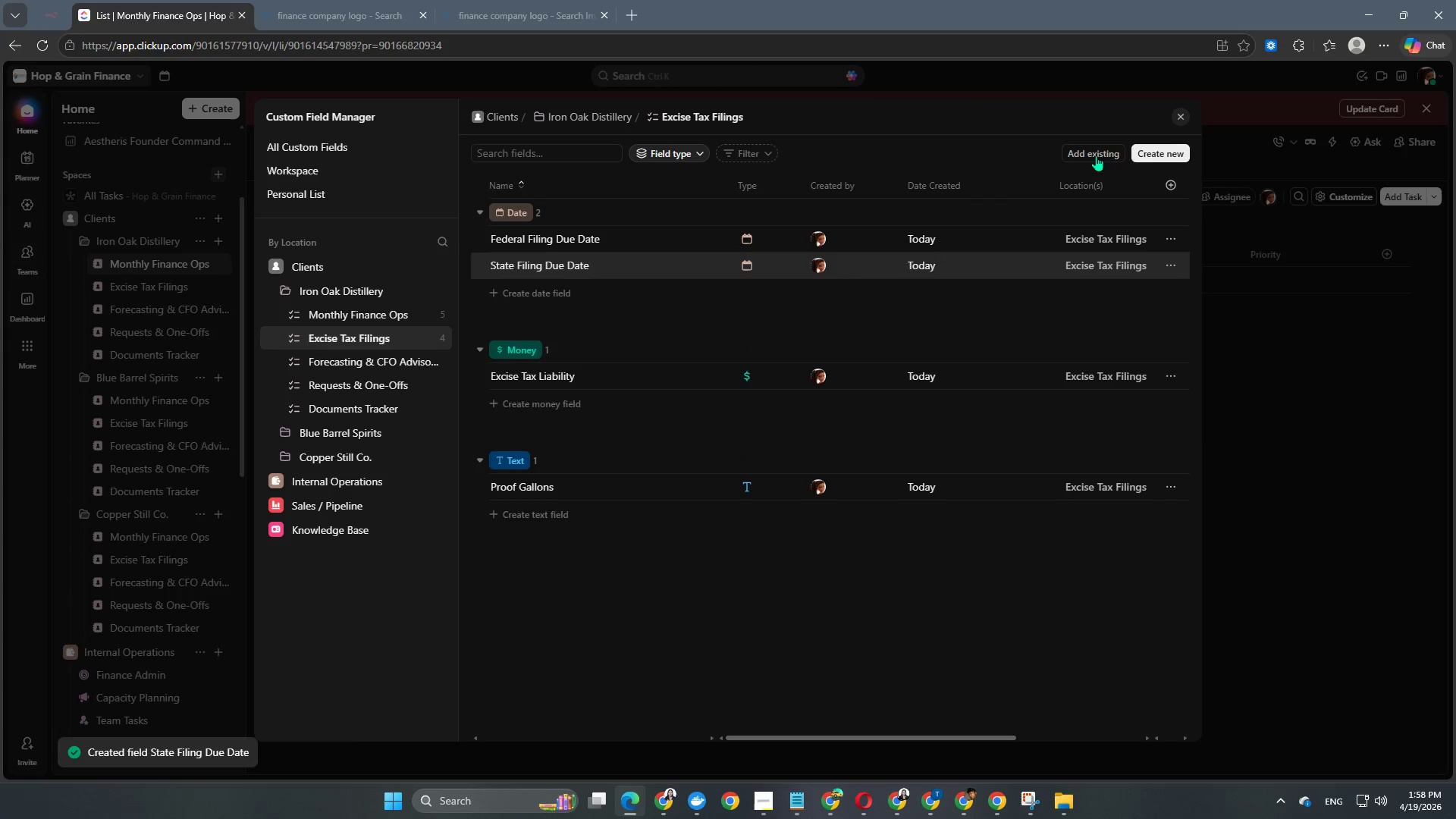 
left_click([1158, 154])
 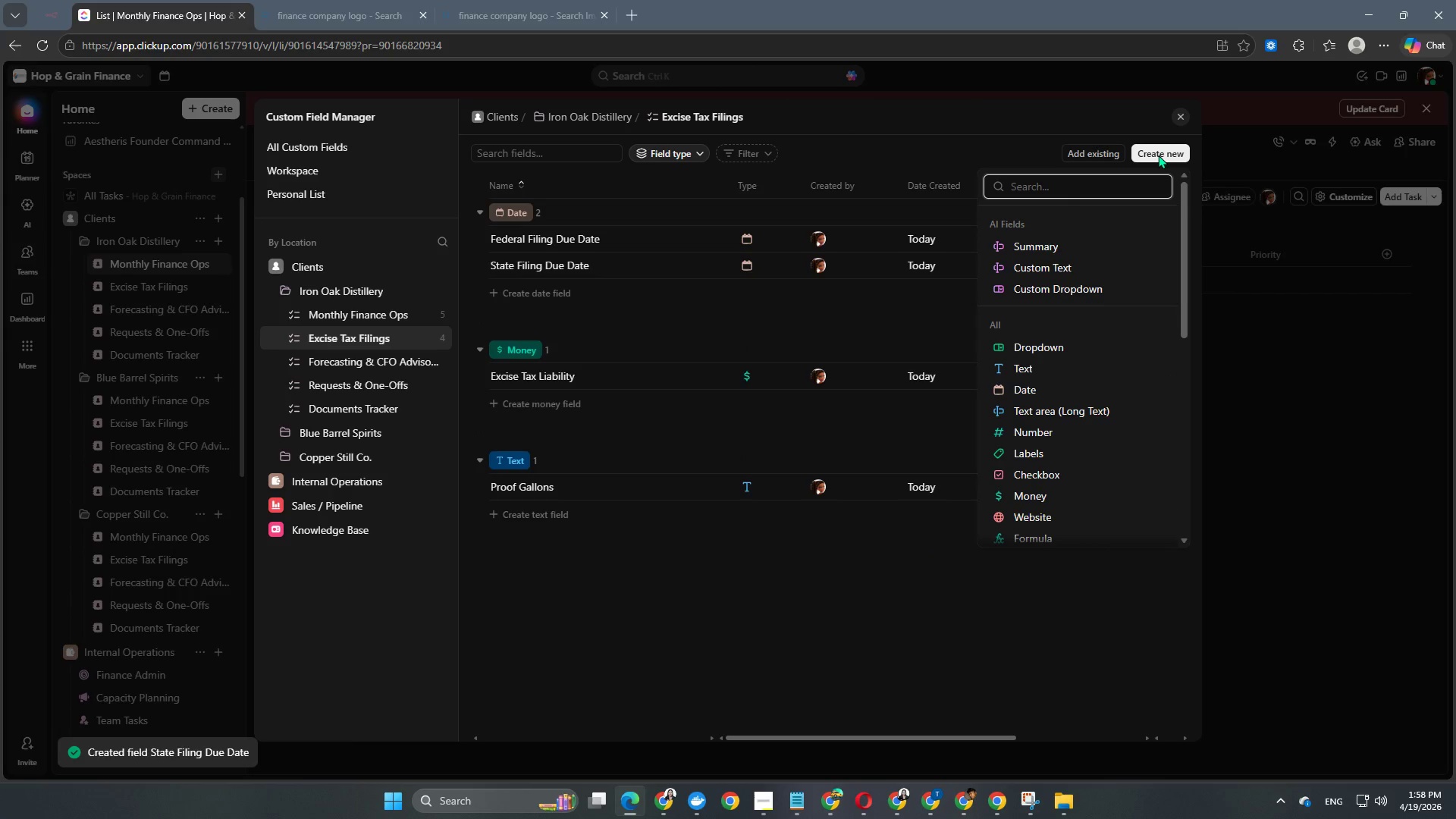 
left_click([1074, 365])
 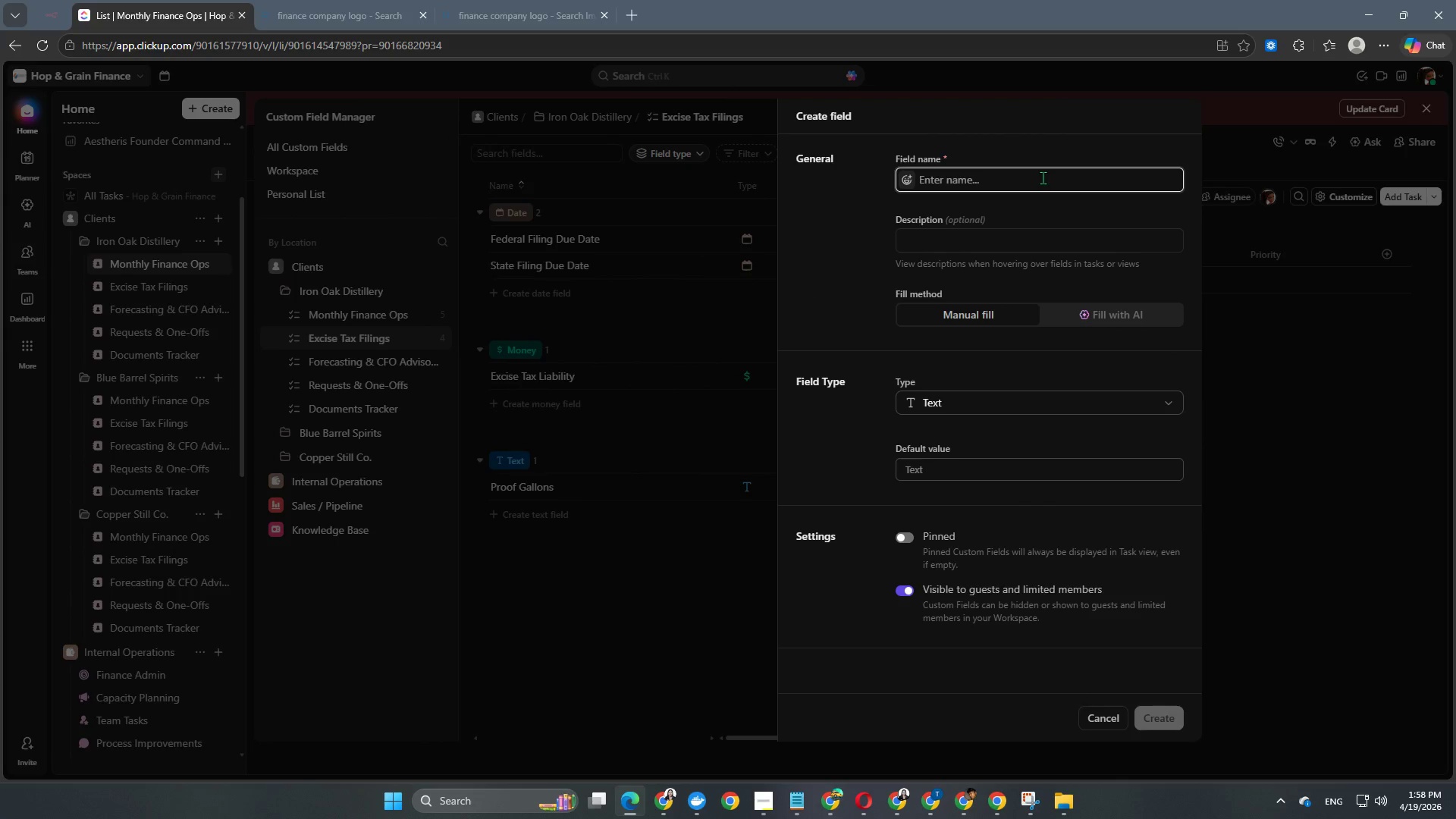 
type(Filing Confirmation ID)
 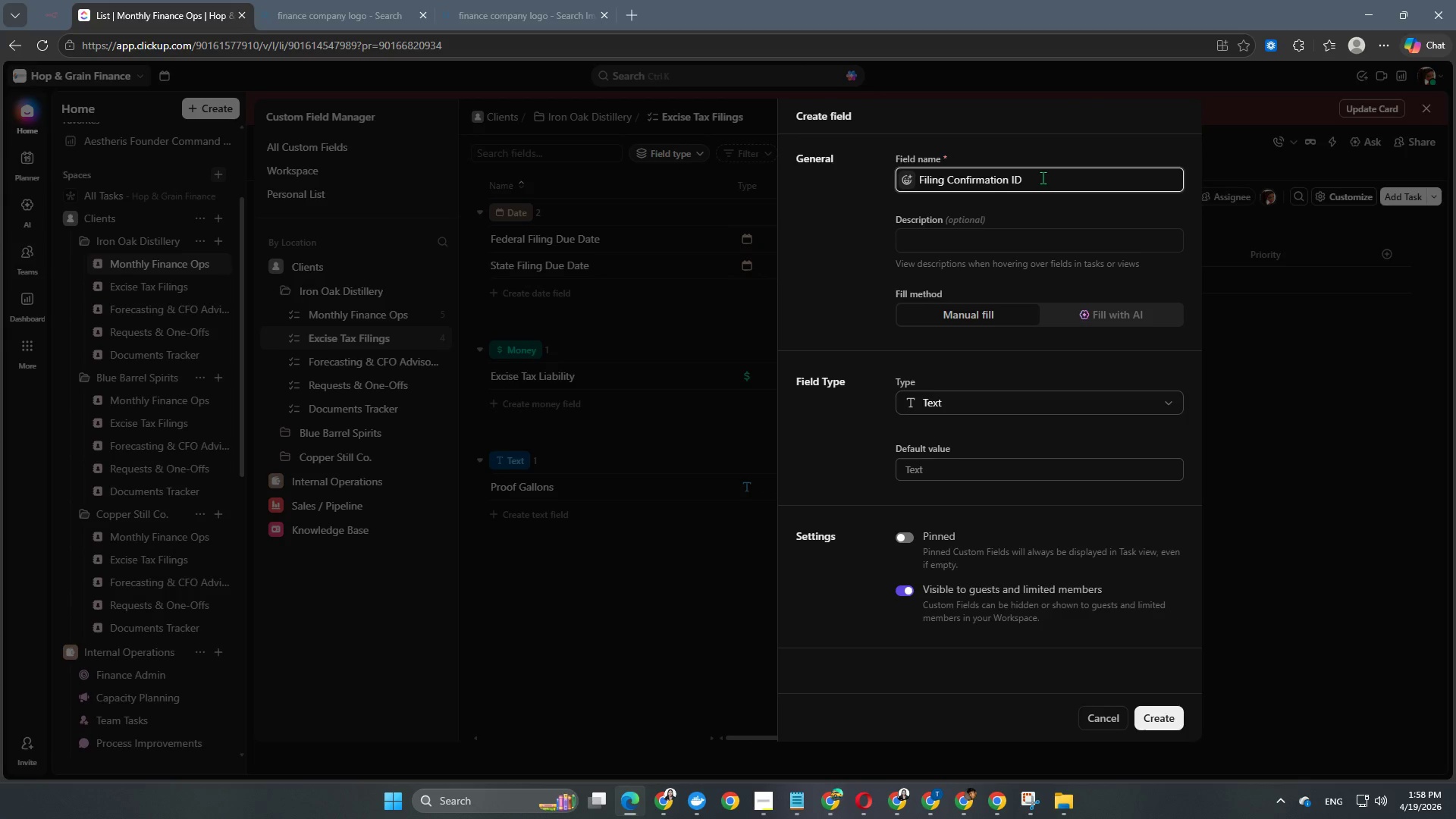 
left_click([1148, 715])
 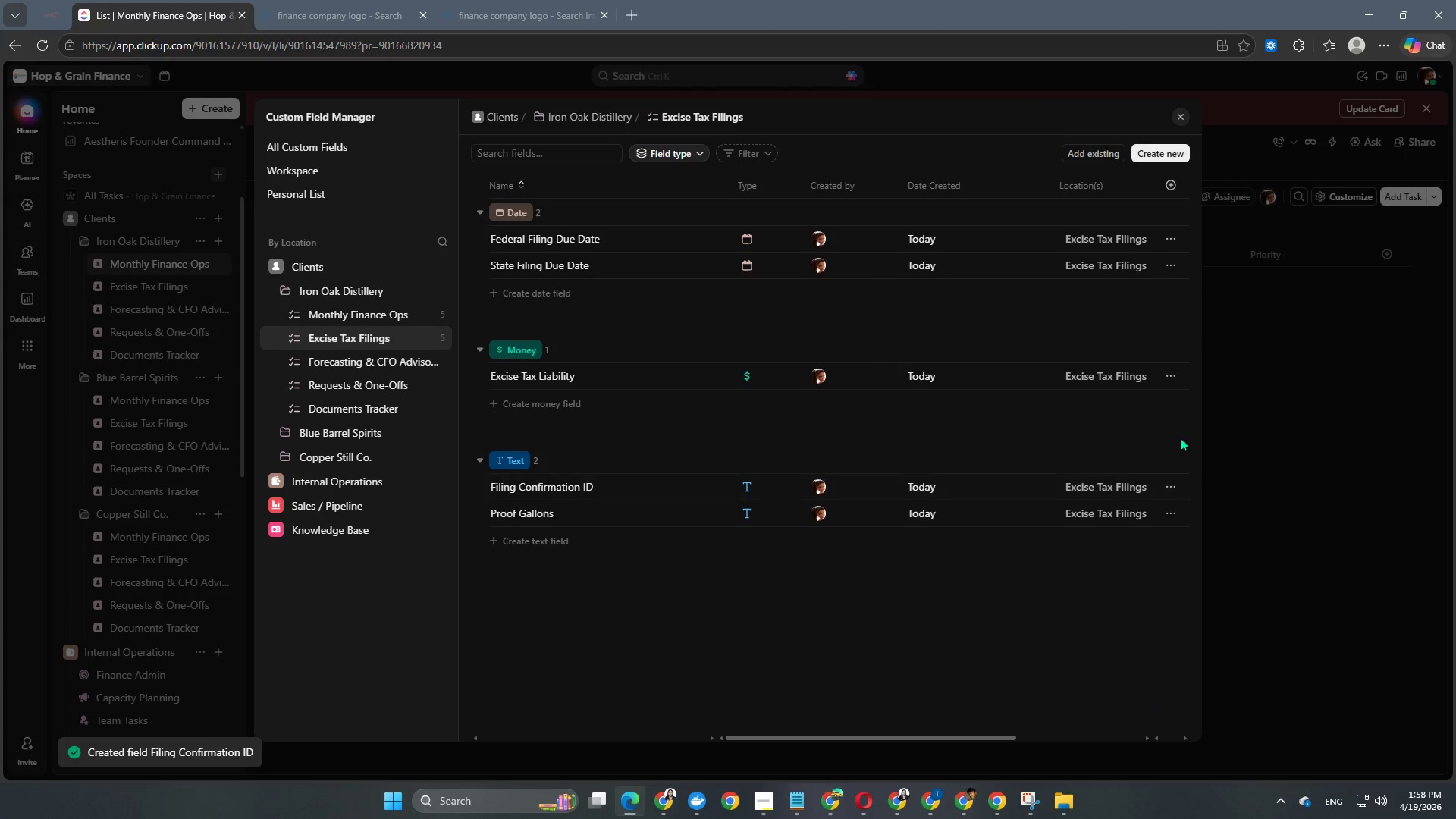 
left_click([1165, 157])
 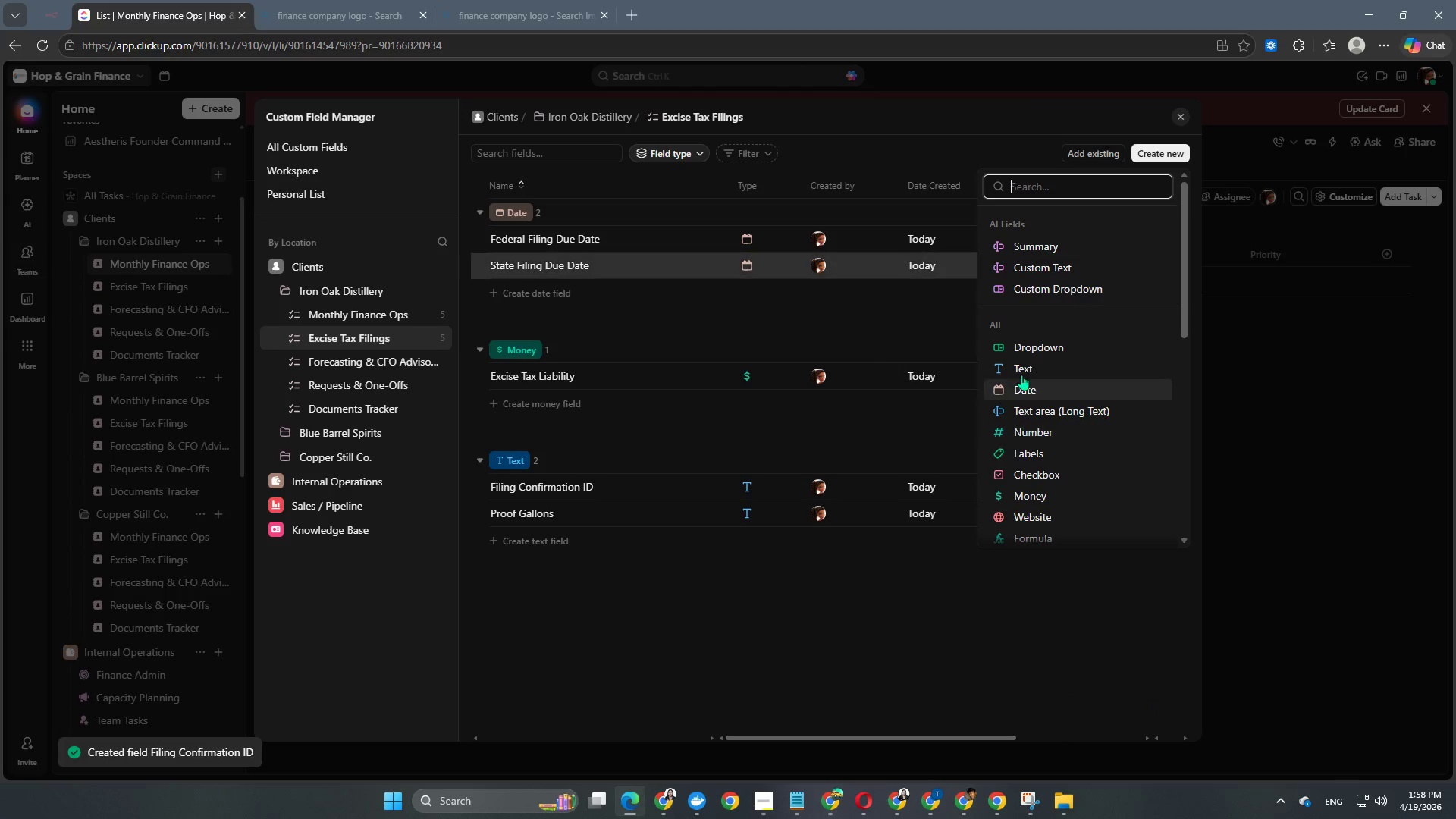 
left_click([1031, 344])
 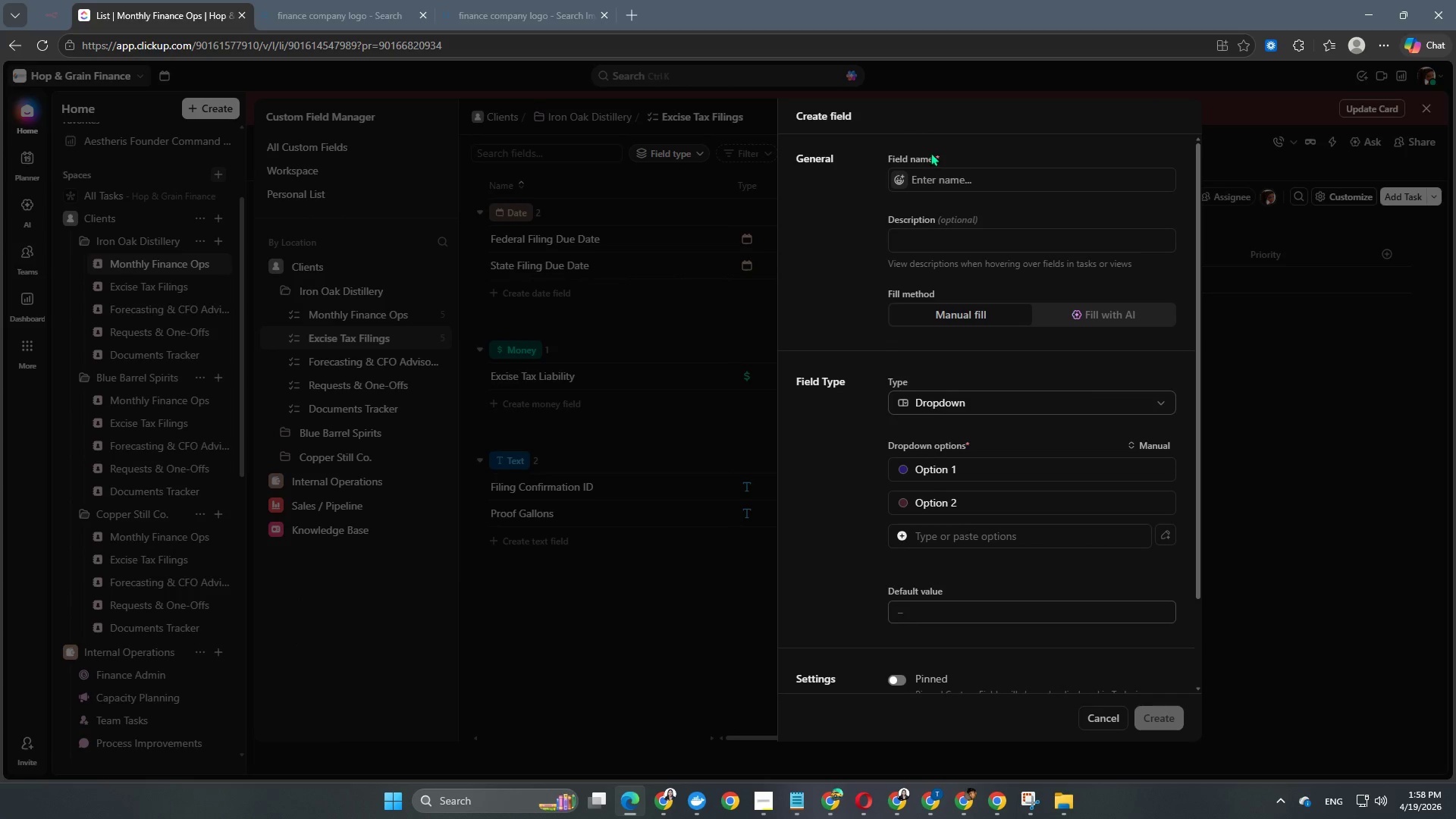 
left_click([926, 179])
 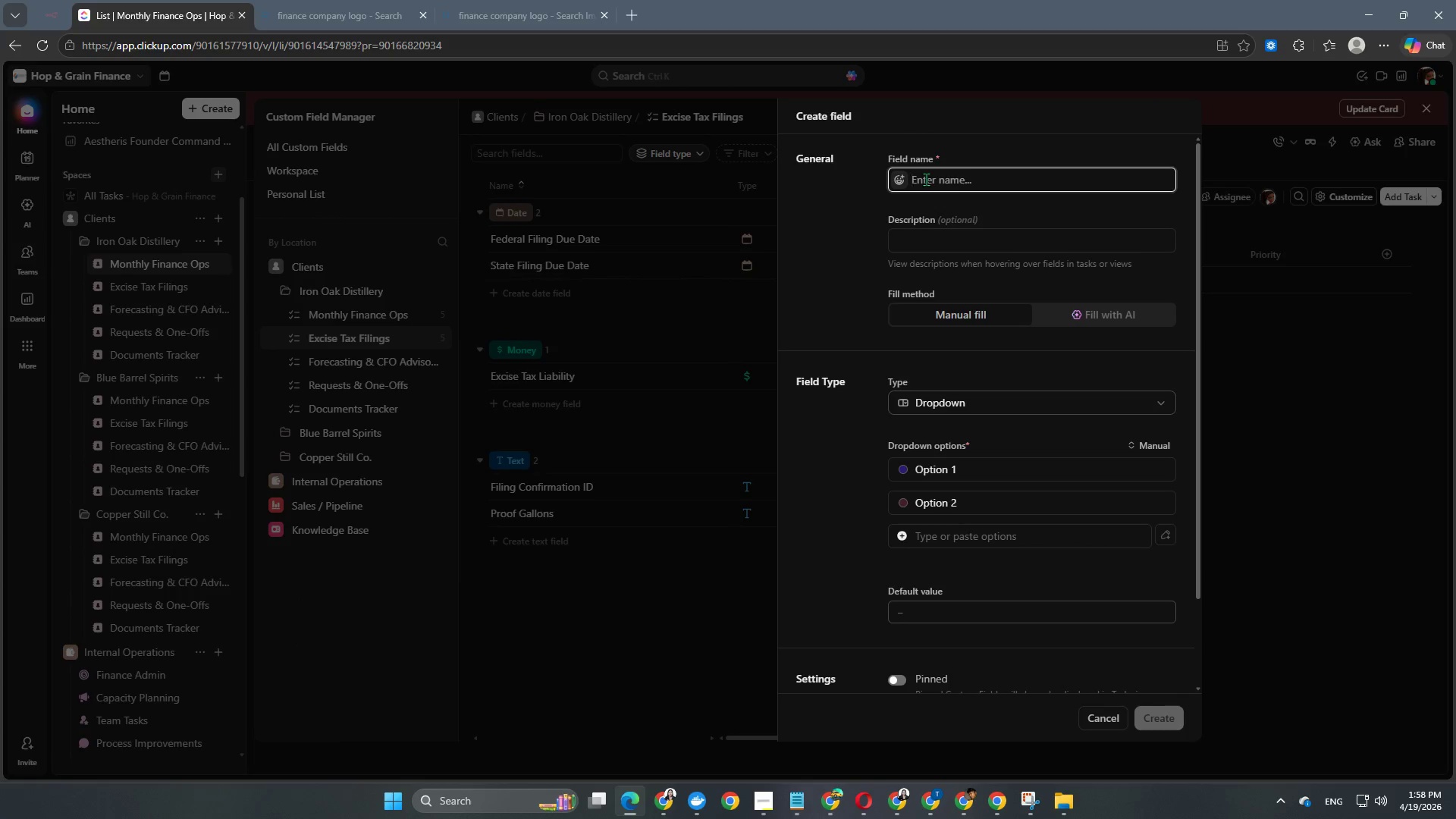 
type(Filing Priority)
 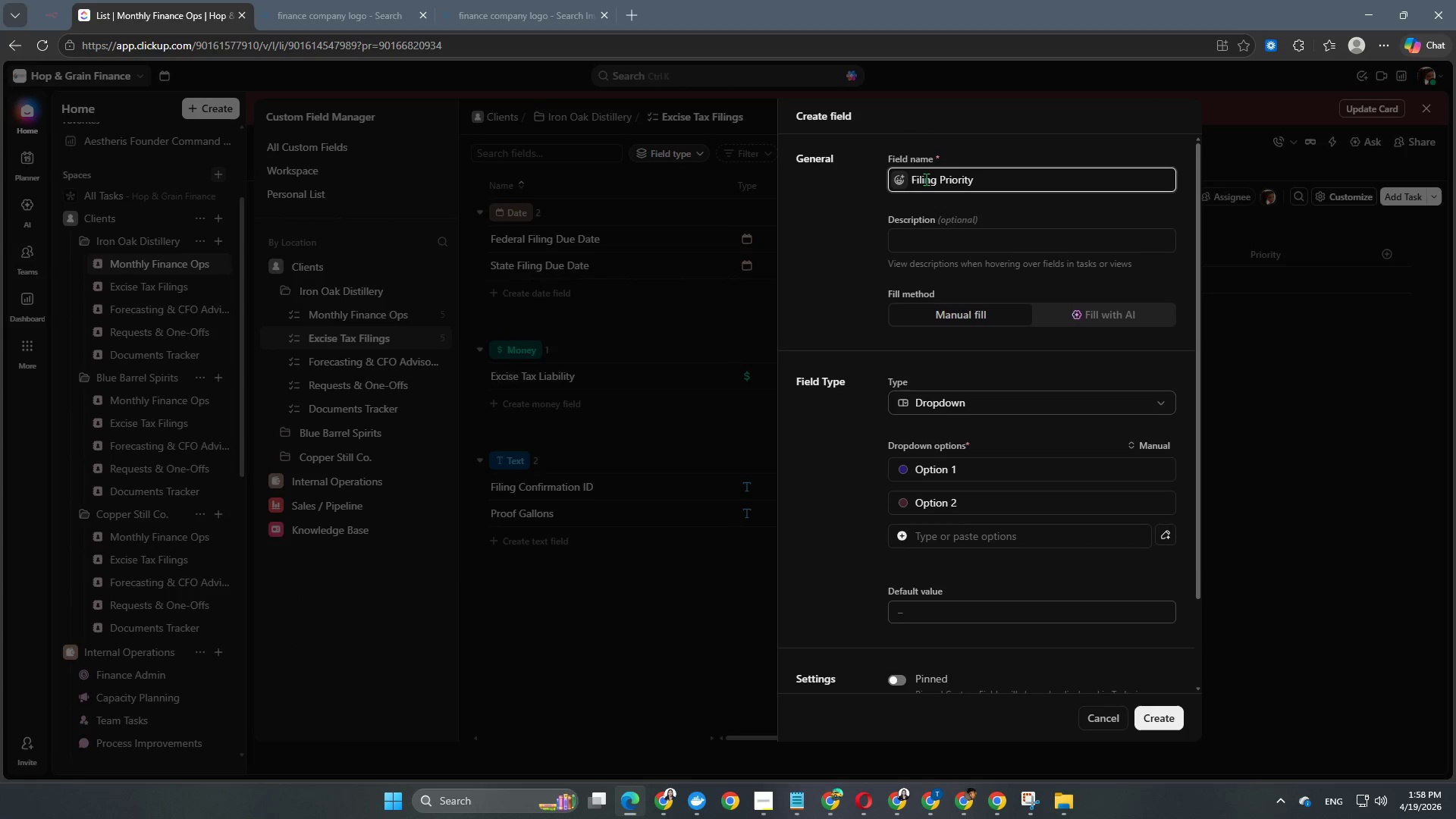 
left_click([922, 467])
 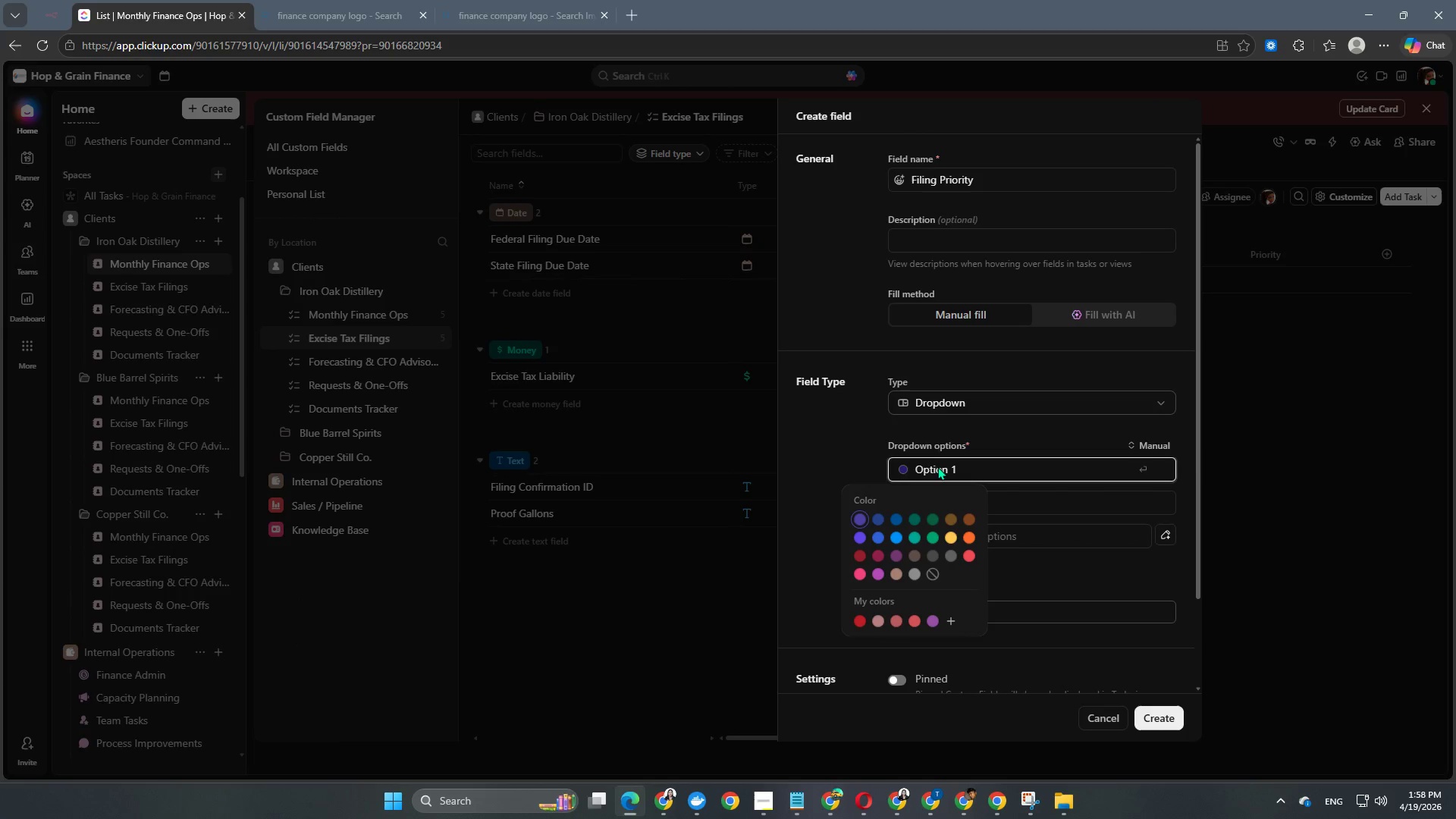 
left_click([937, 466])
 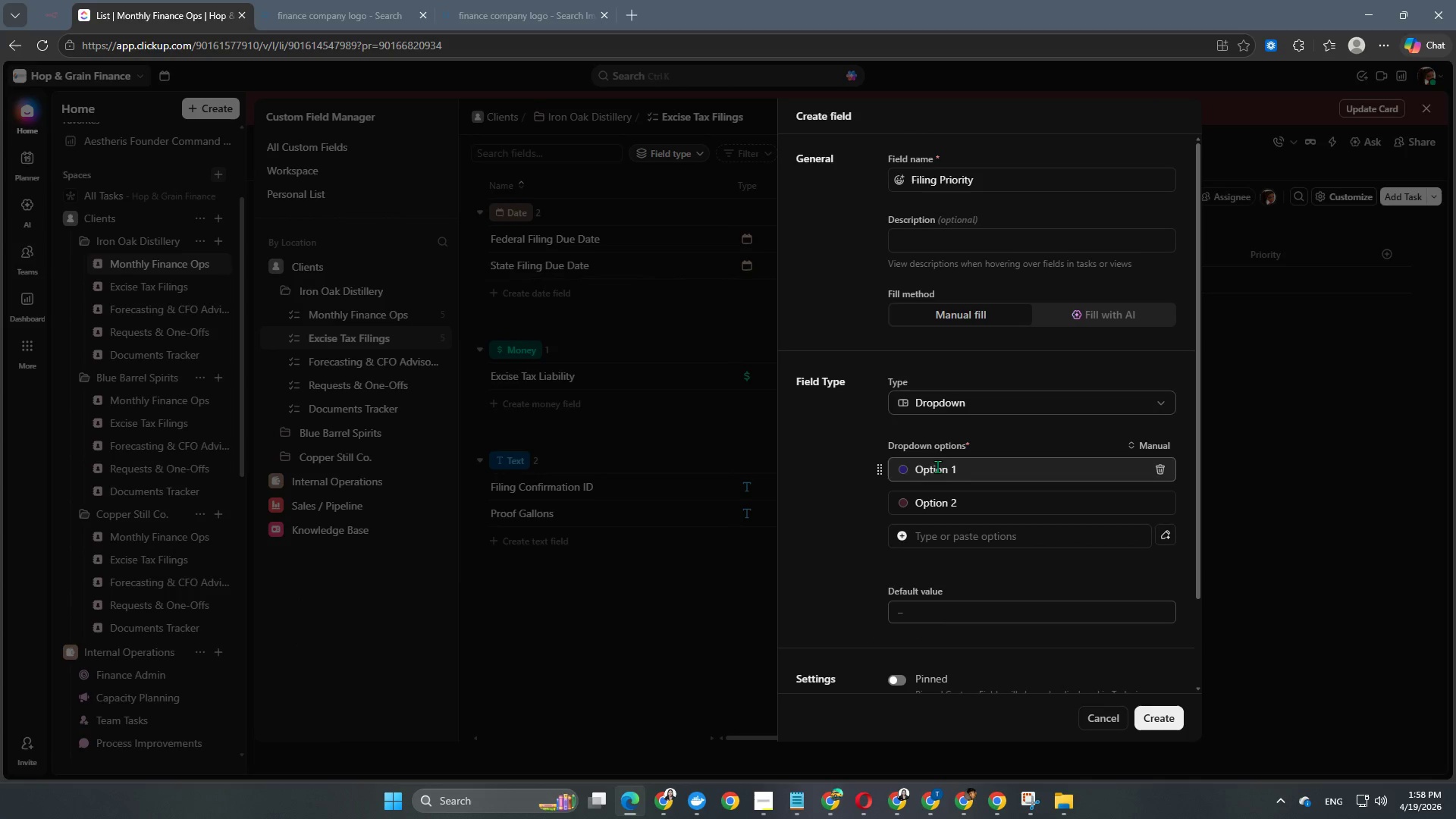 
left_click([937, 466])
 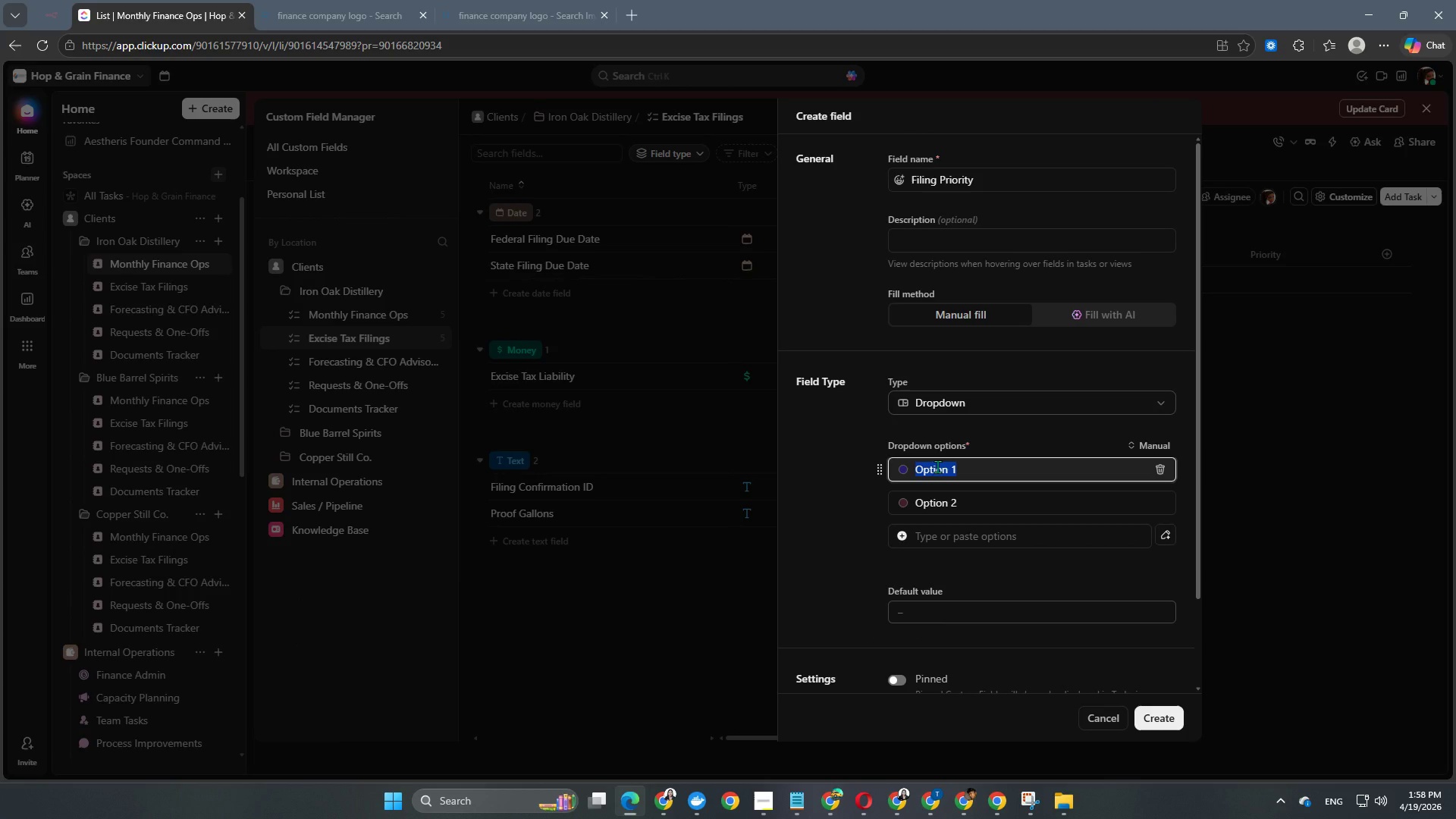 
type(Normal)
 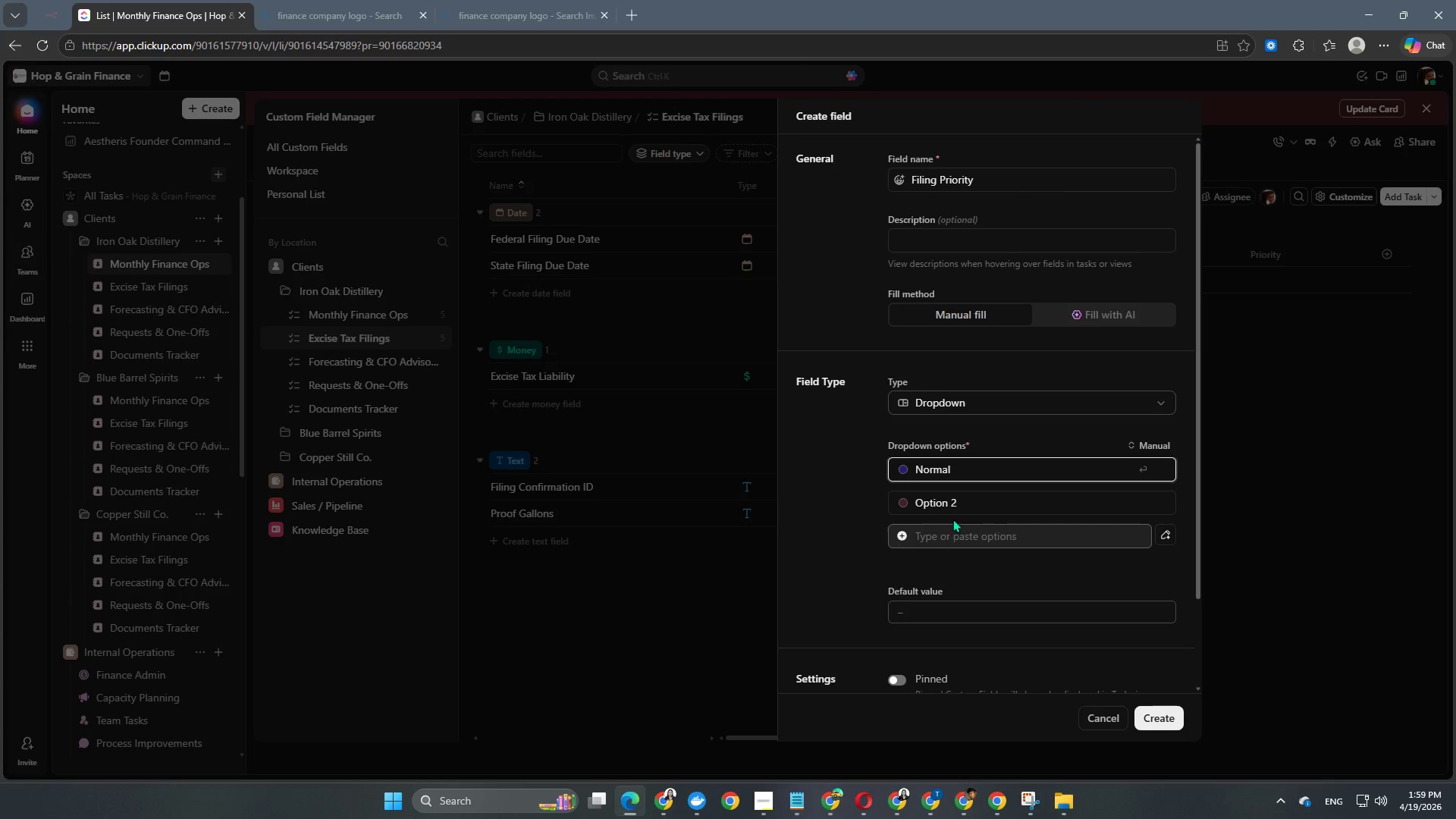 
left_click([949, 504])
 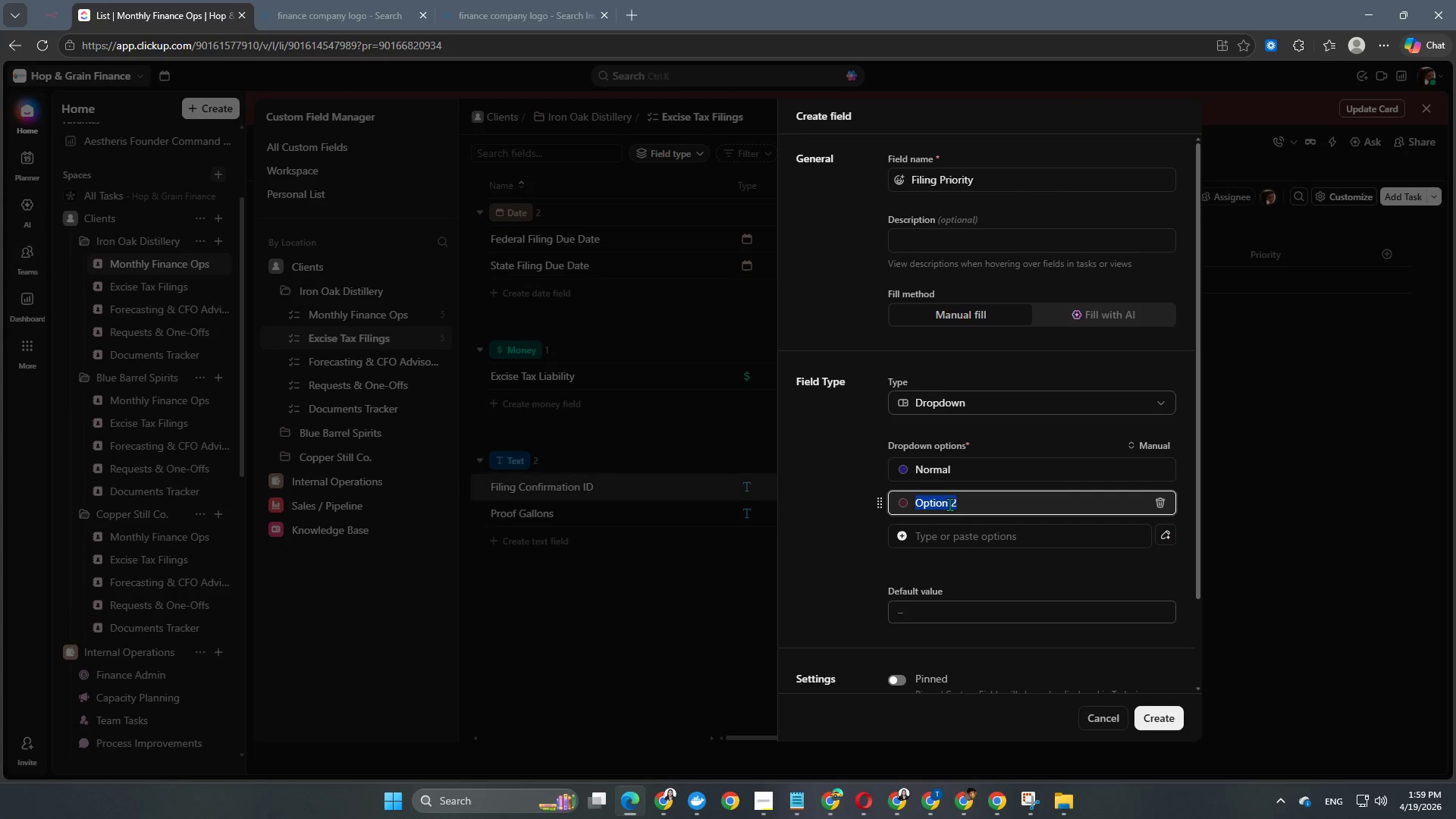 
type(Urgent)
 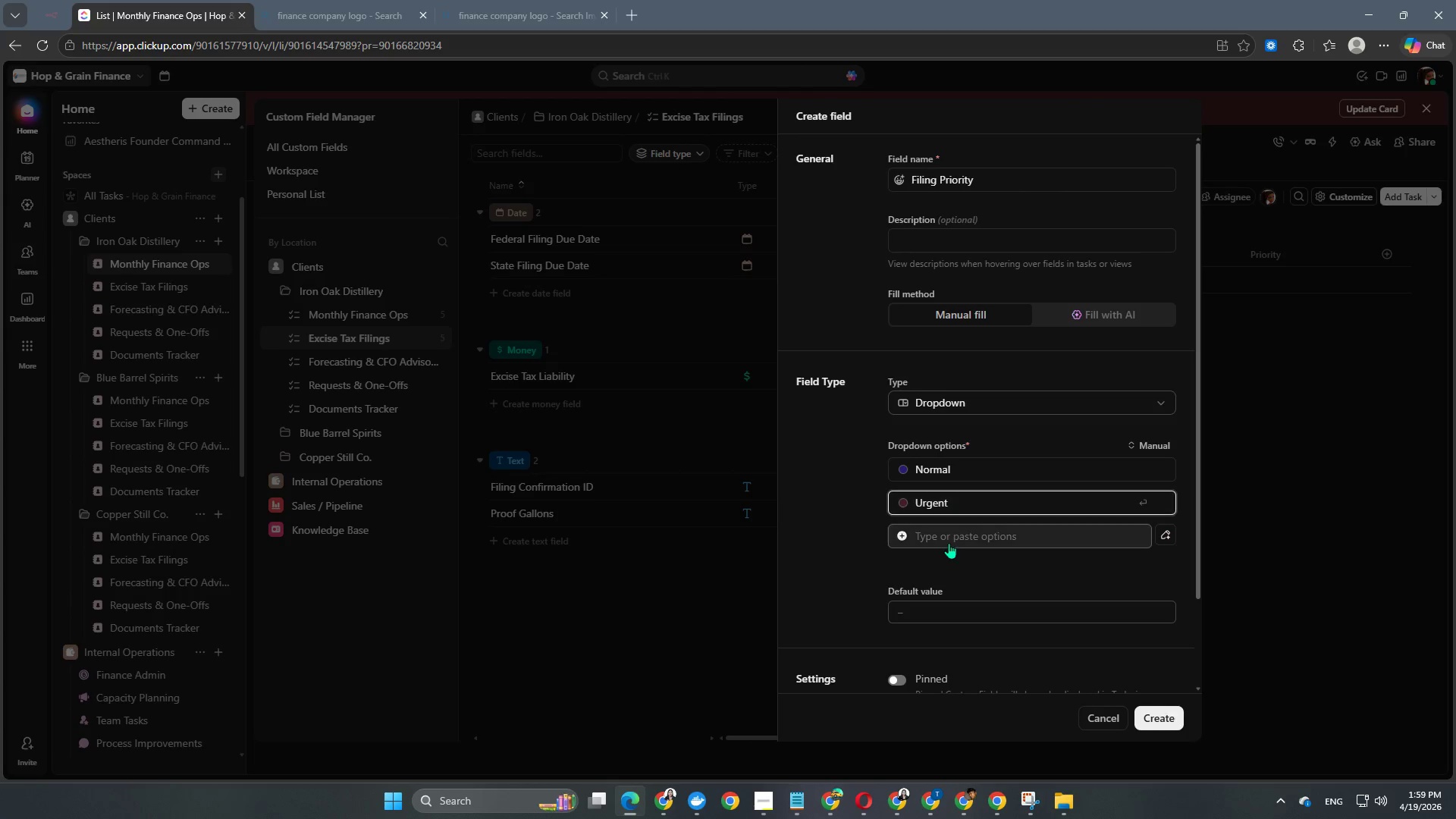 
left_click([949, 543])
 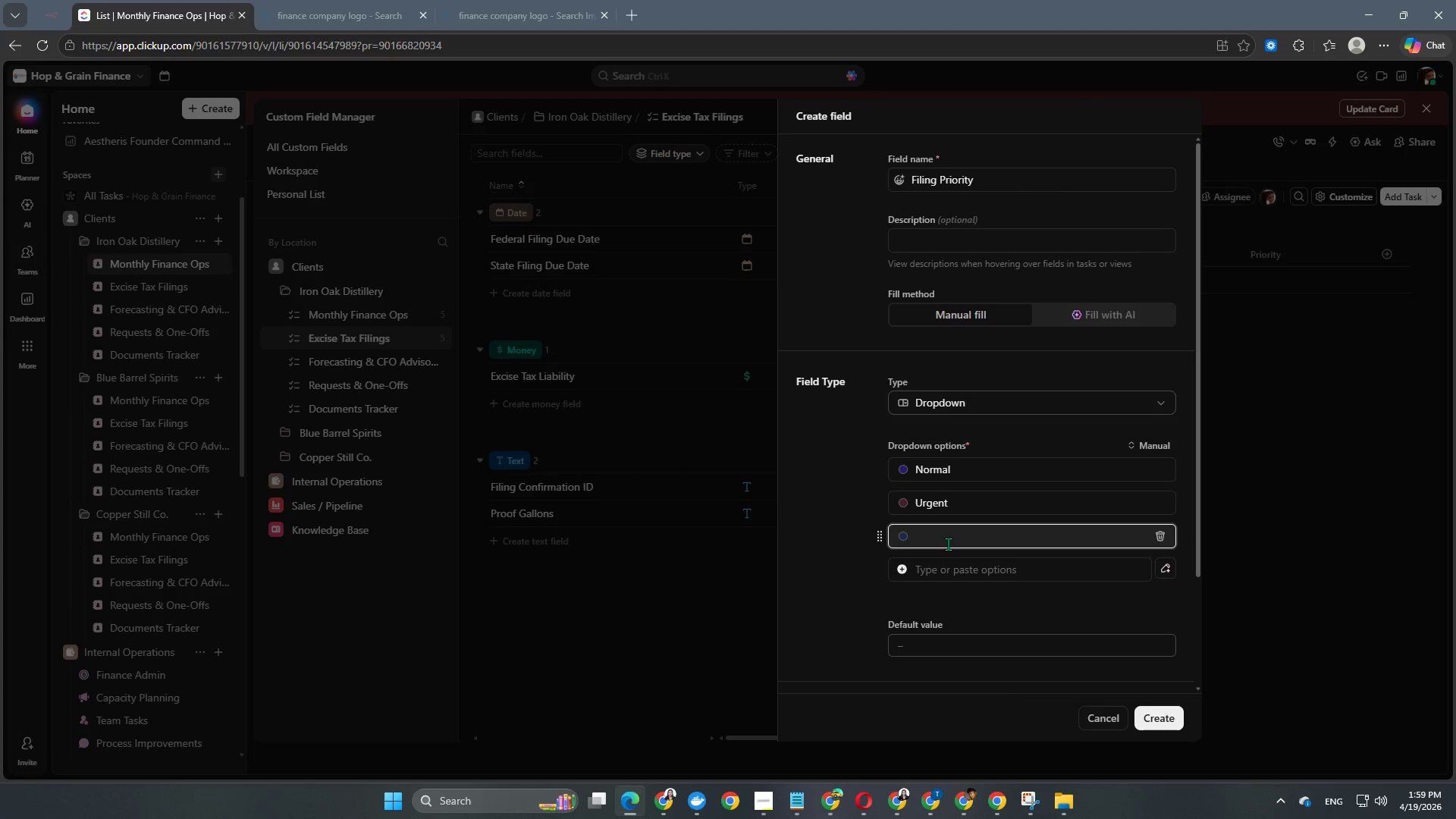 
type(Critical)
 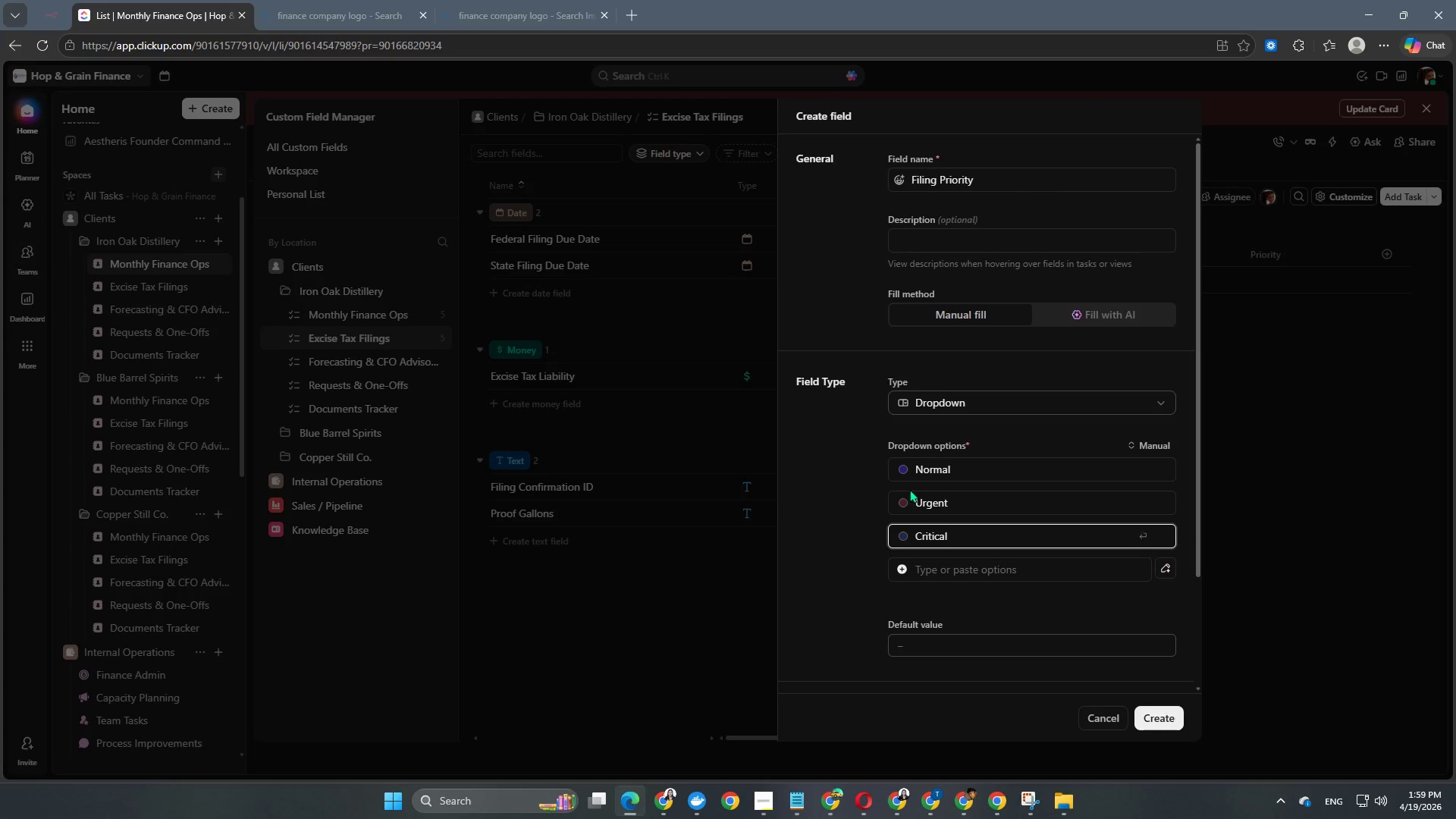 
left_click([902, 468])
 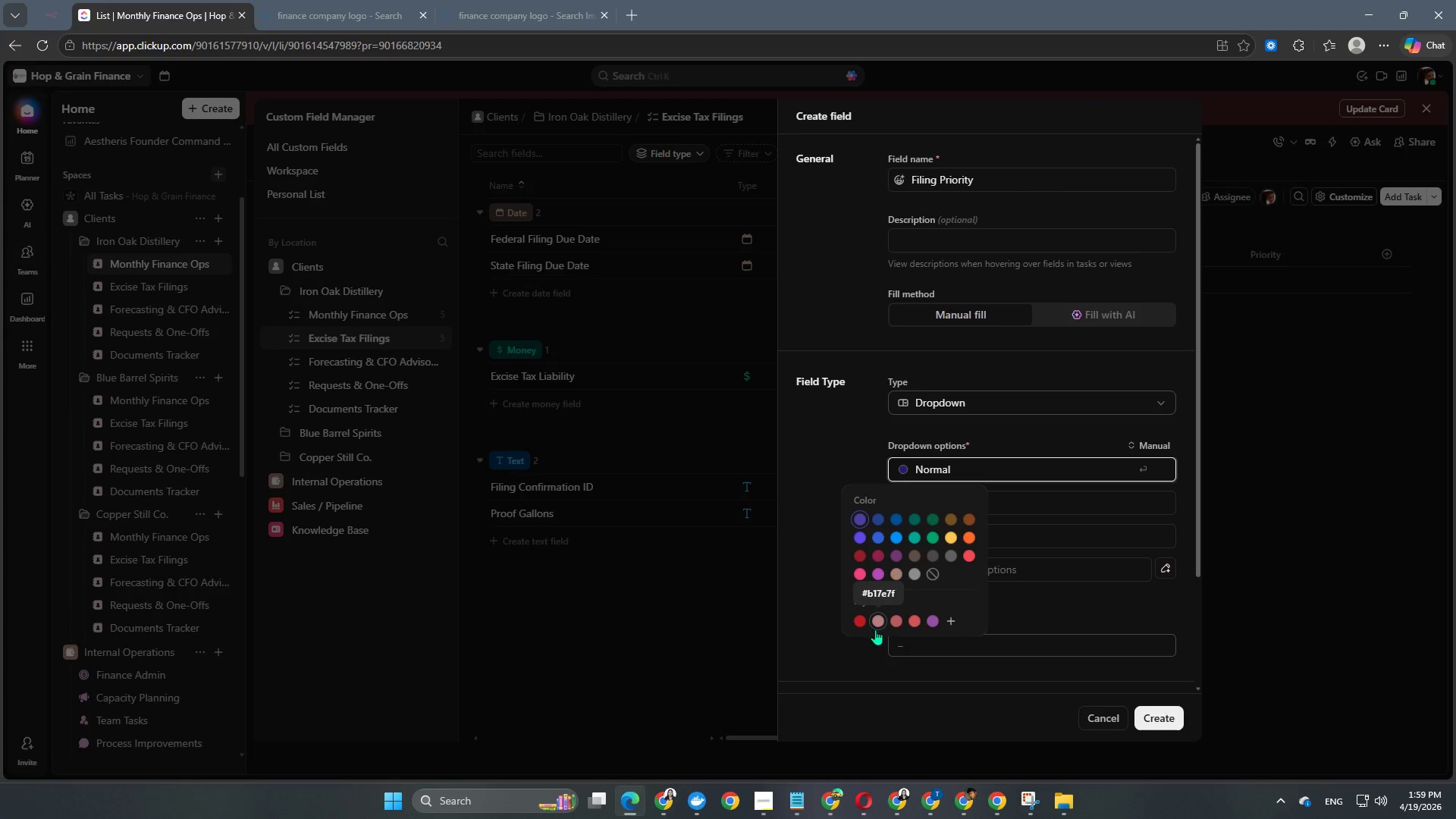 
left_click([877, 624])
 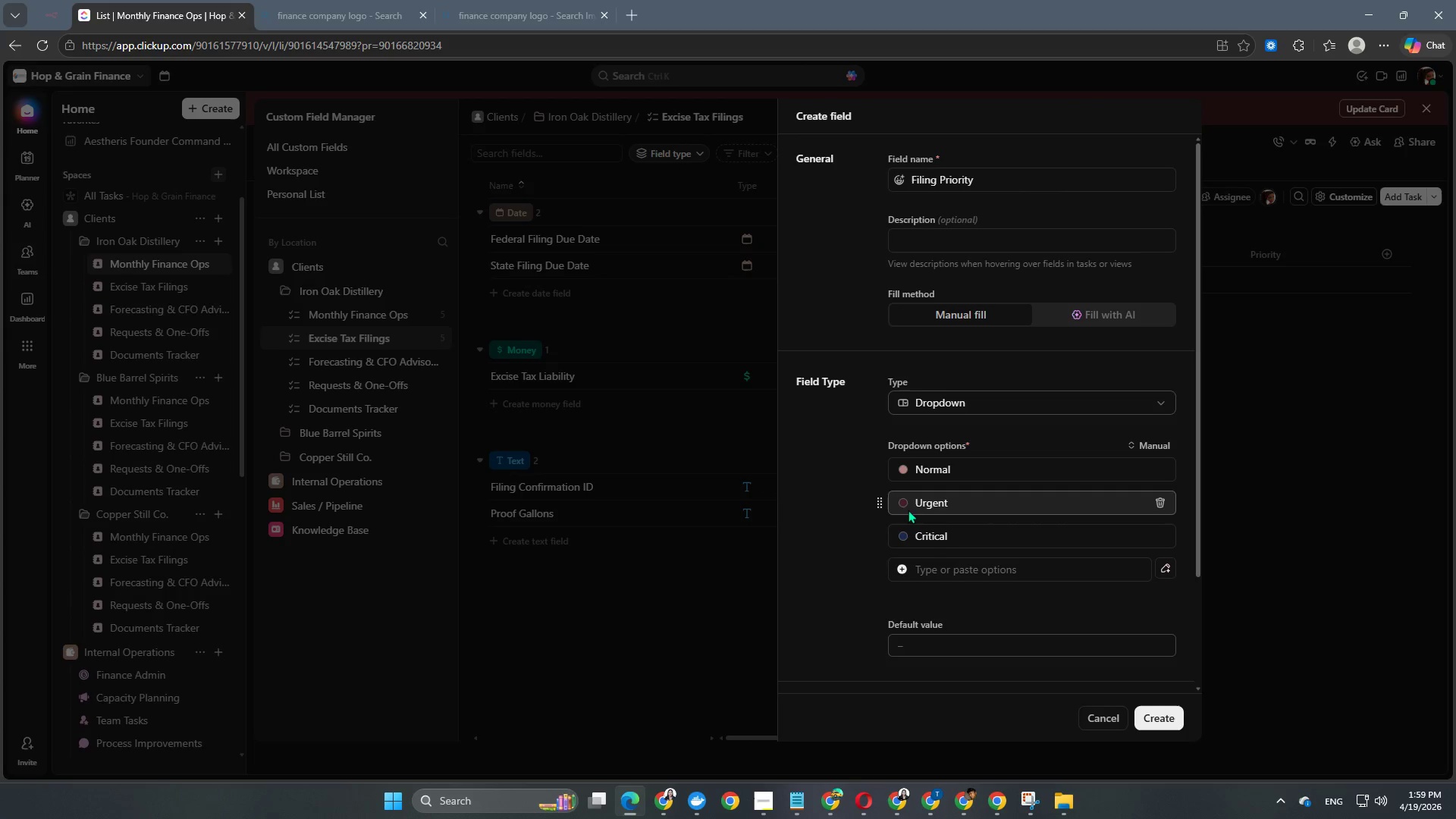 
left_click([905, 504])
 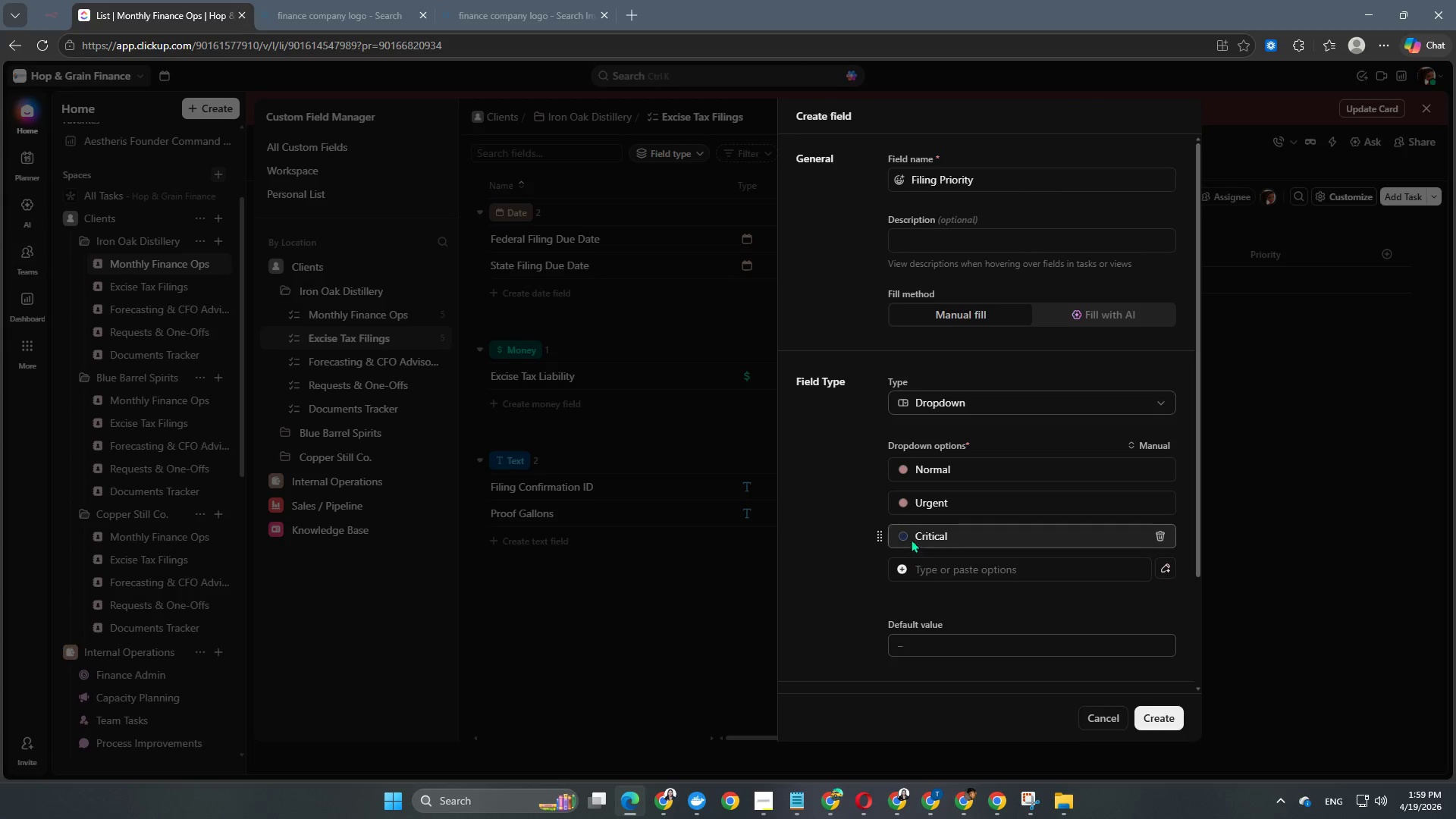 
left_click([903, 539])
 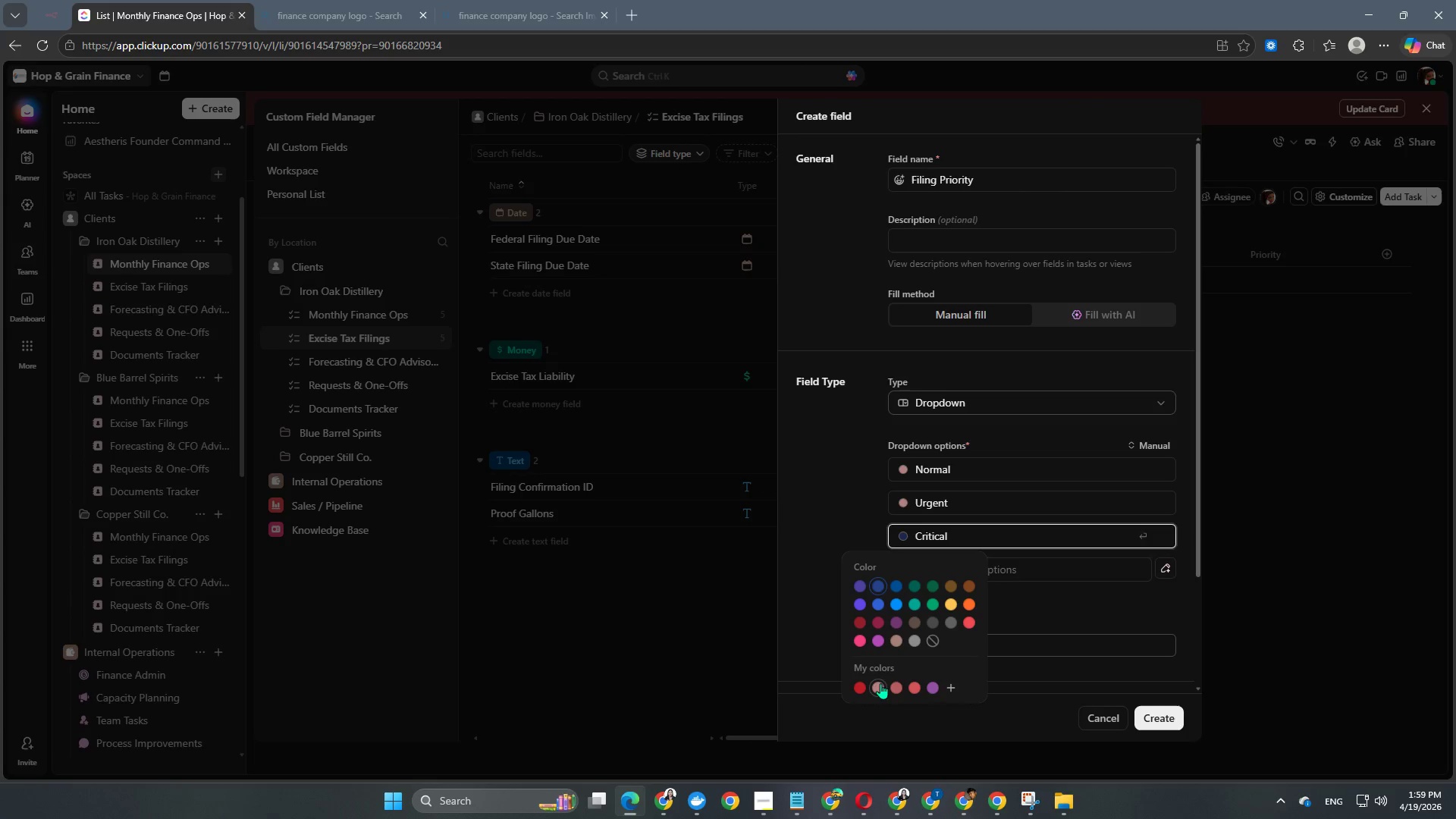 
left_click([879, 682])
 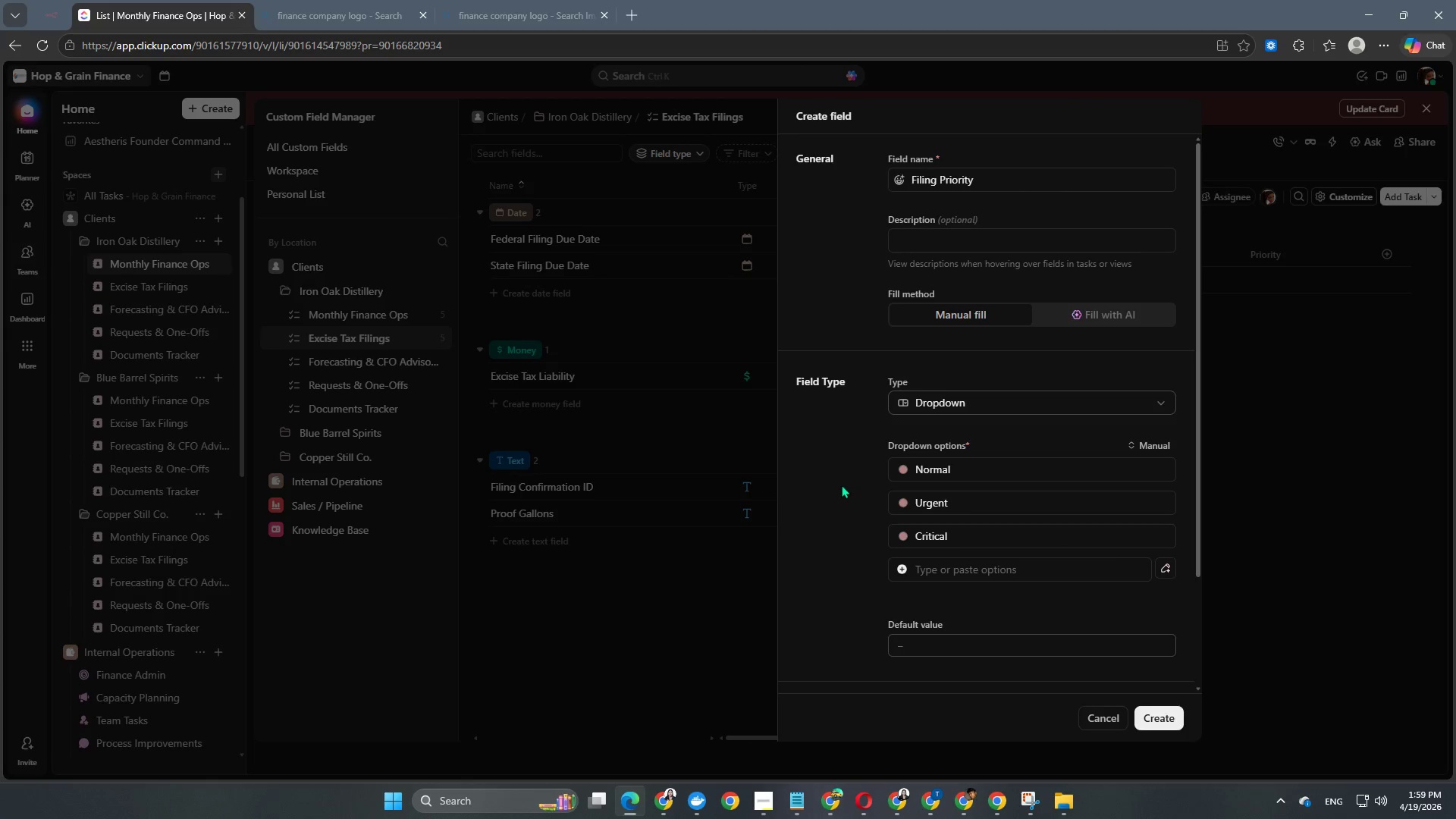 
scroll: coordinate [971, 383], scroll_direction: up, amount: 1.0
 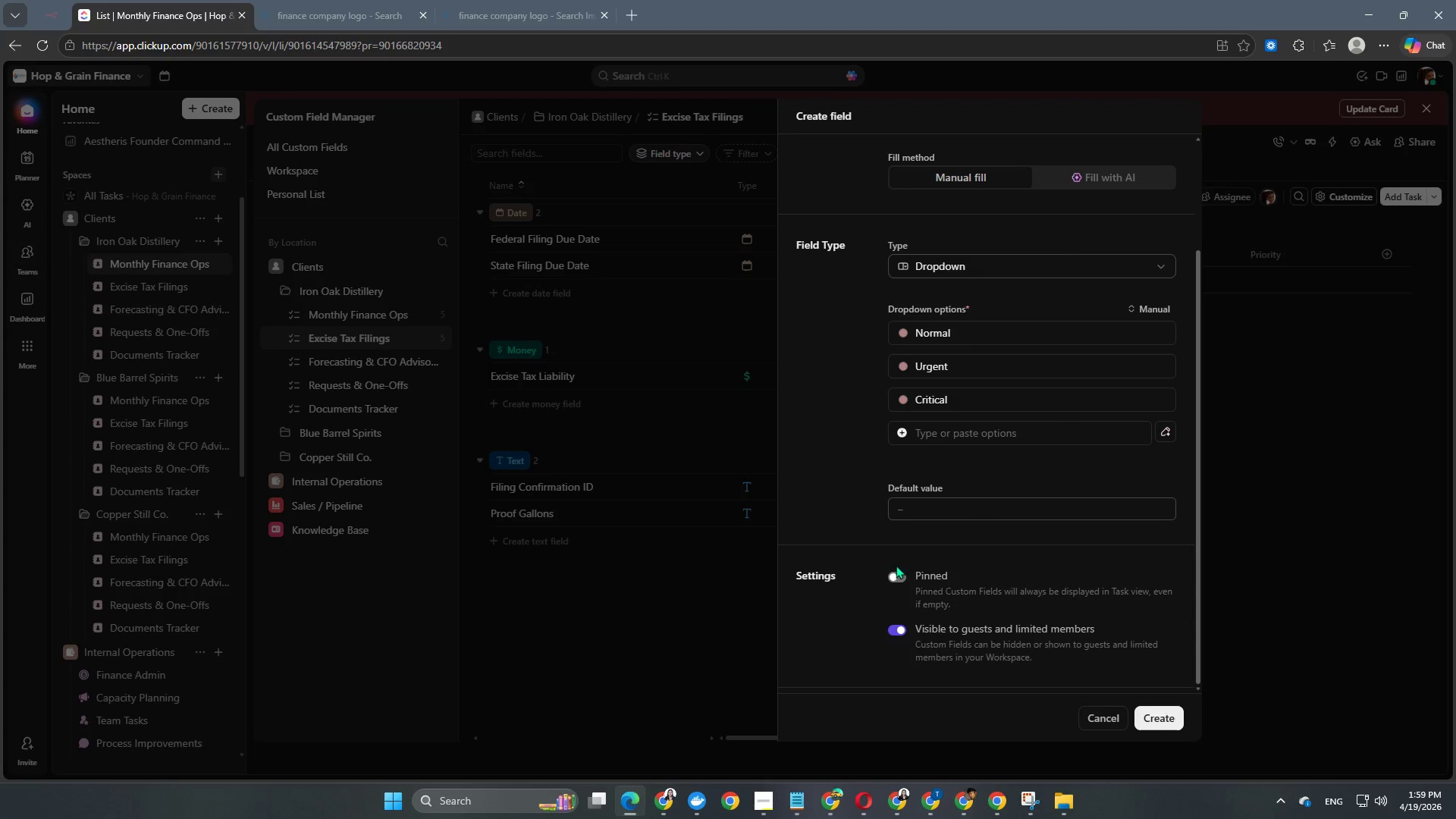 
left_click([890, 580])
 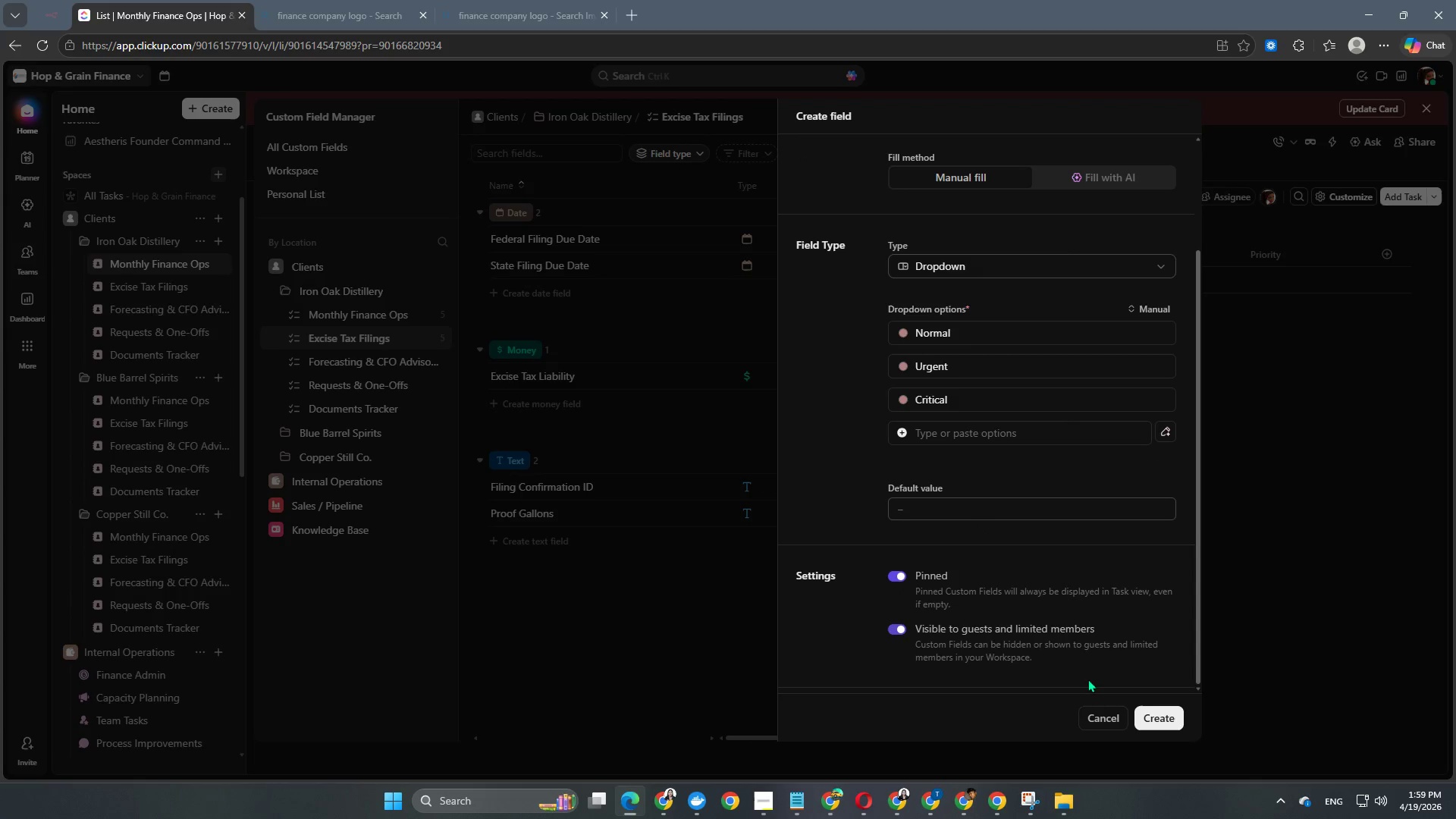 
scroll: coordinate [1137, 694], scroll_direction: down, amount: 3.0
 